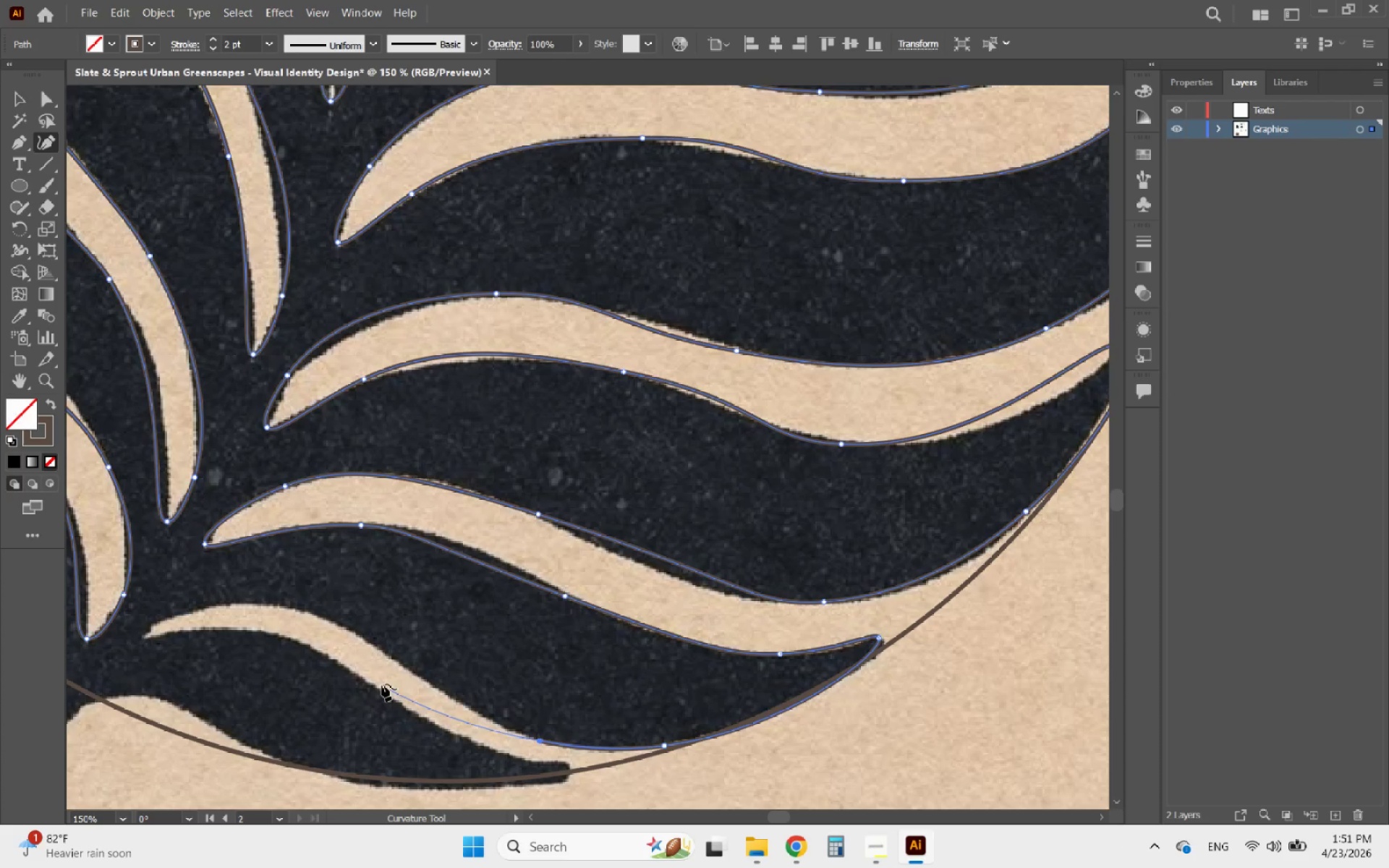 
key(Alt+AltLeft)
 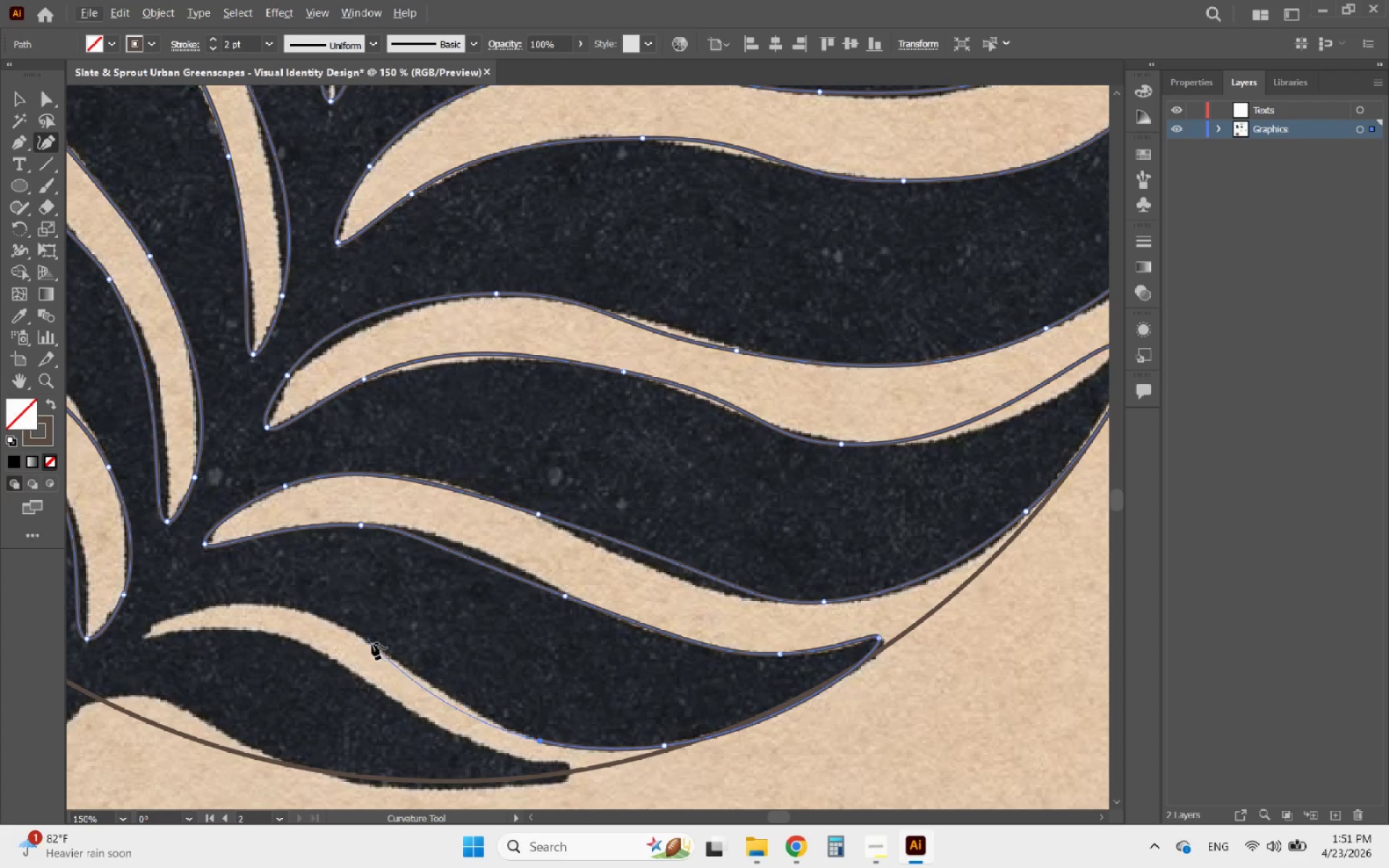 
left_click_drag(start_coordinate=[375, 644], to_coordinate=[370, 642])
 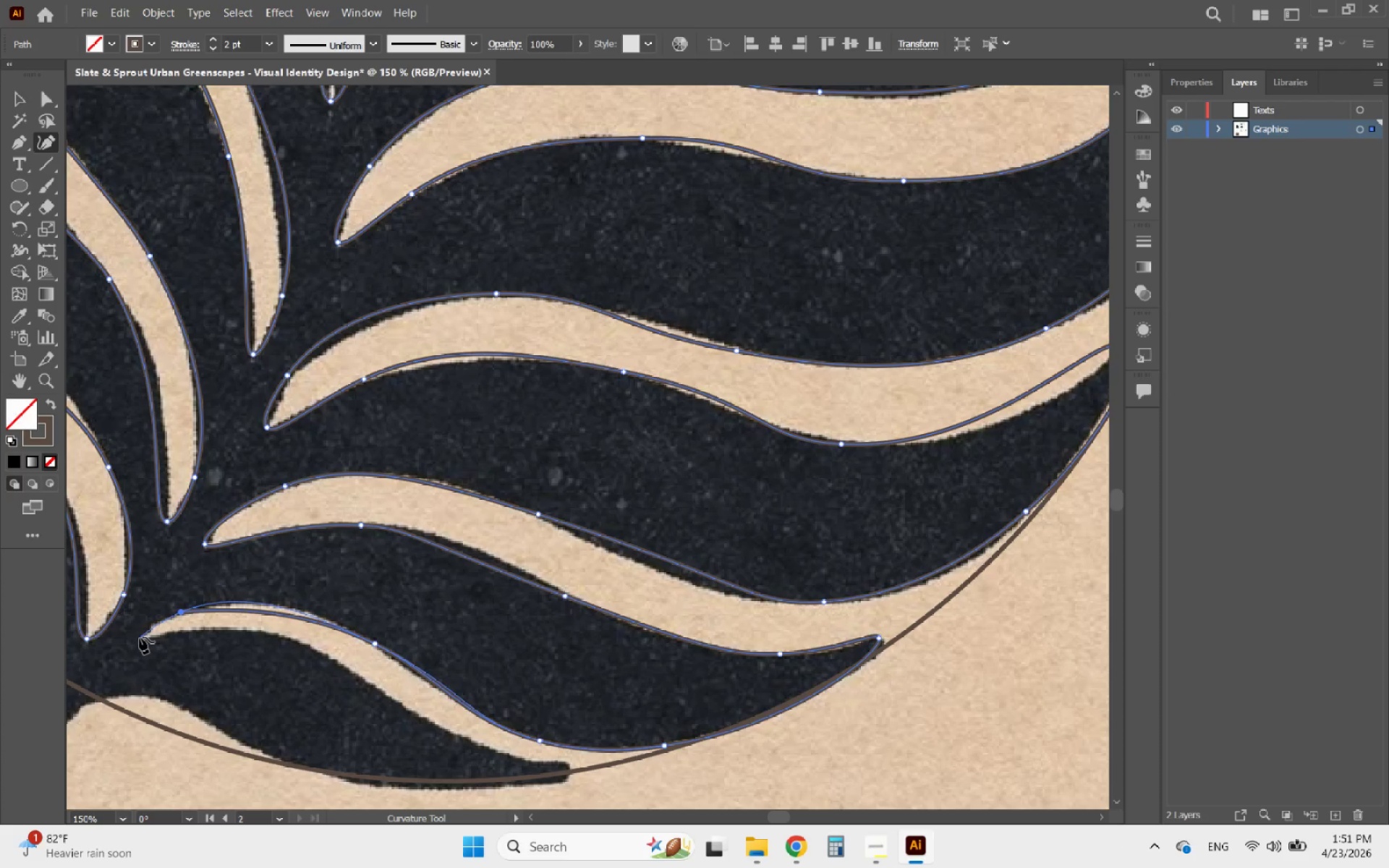 
left_click([140, 637])
 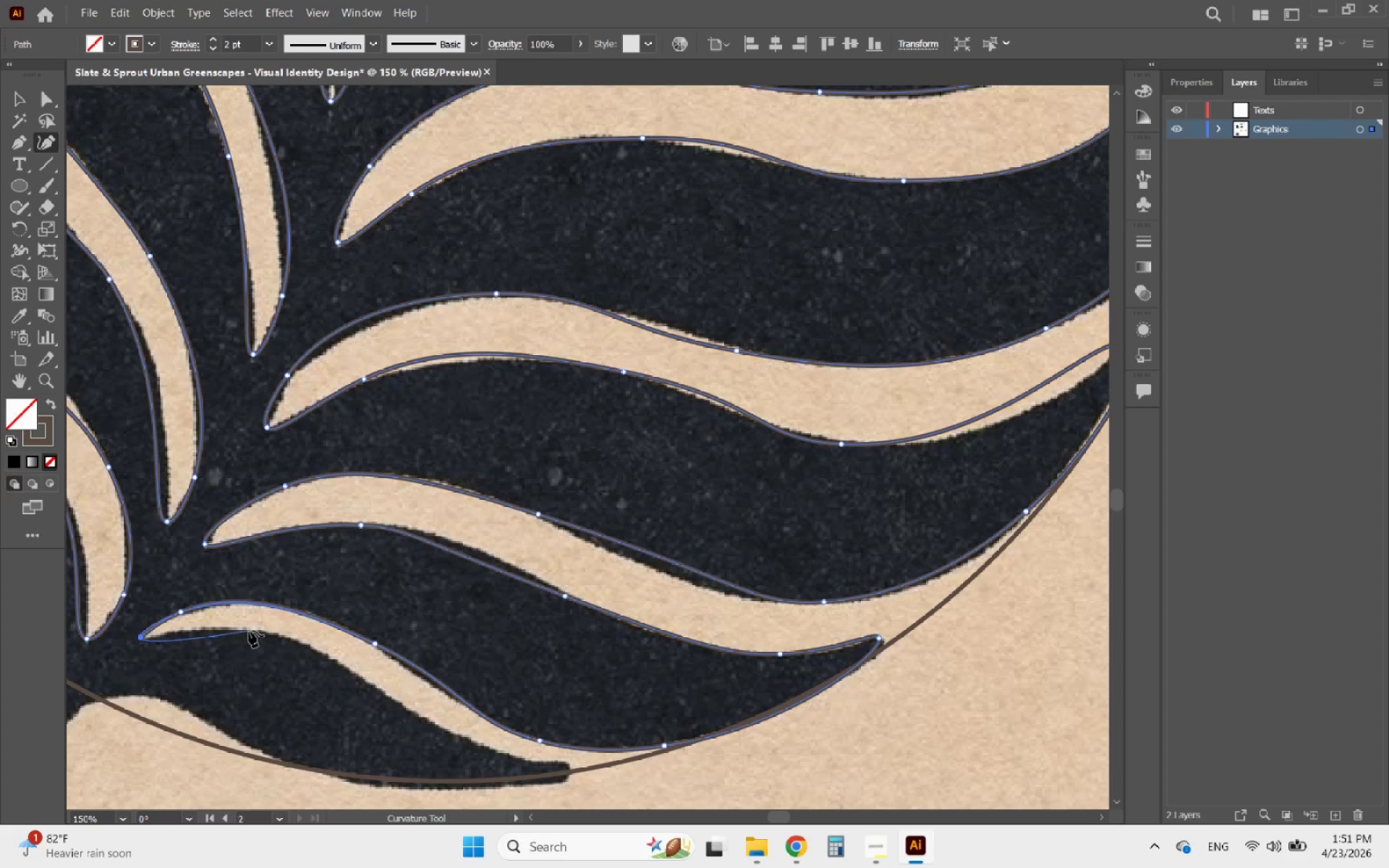 
left_click([248, 629])
 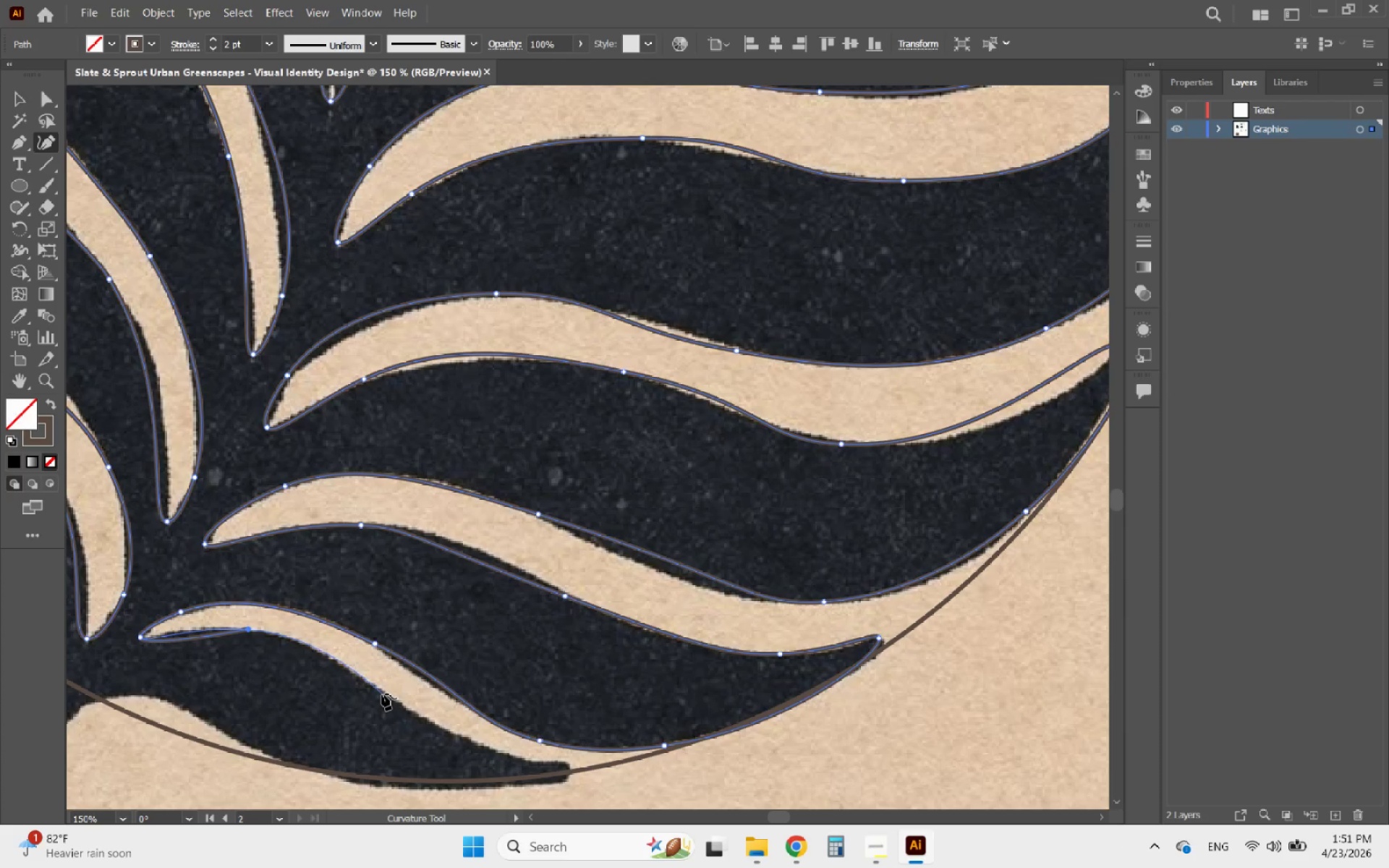 
left_click([382, 694])
 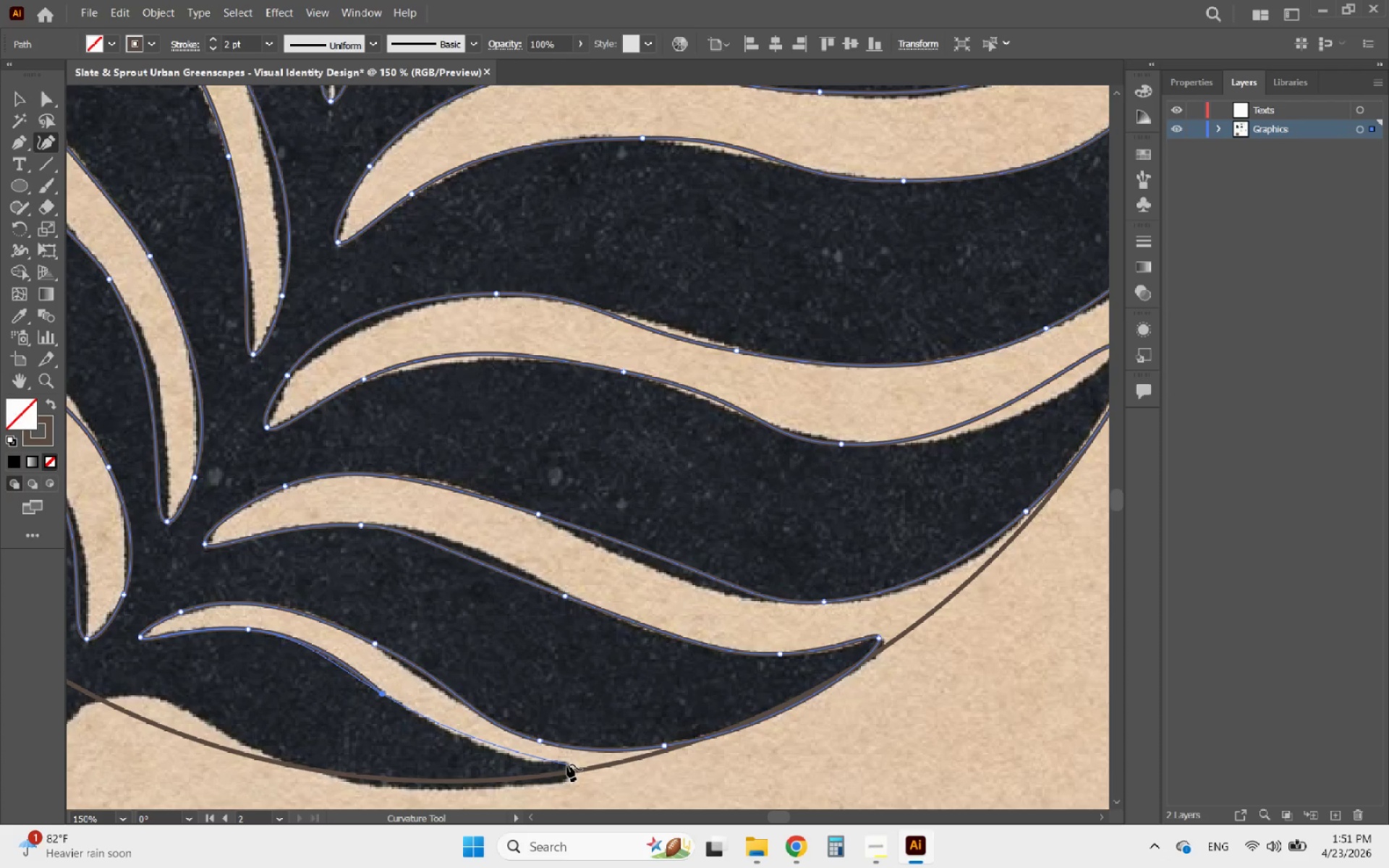 
left_click([564, 765])
 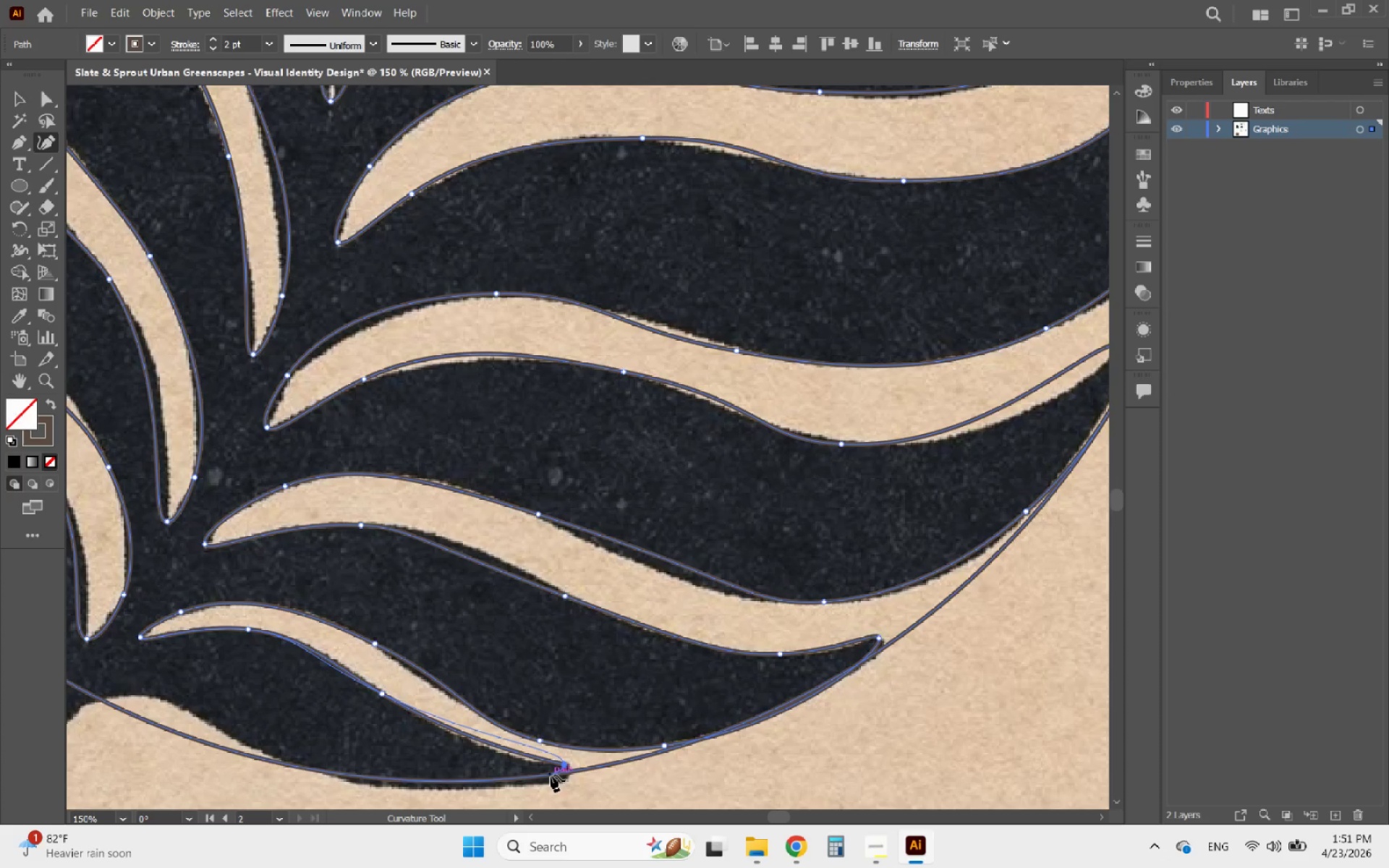 
key(Control+ControlLeft)
 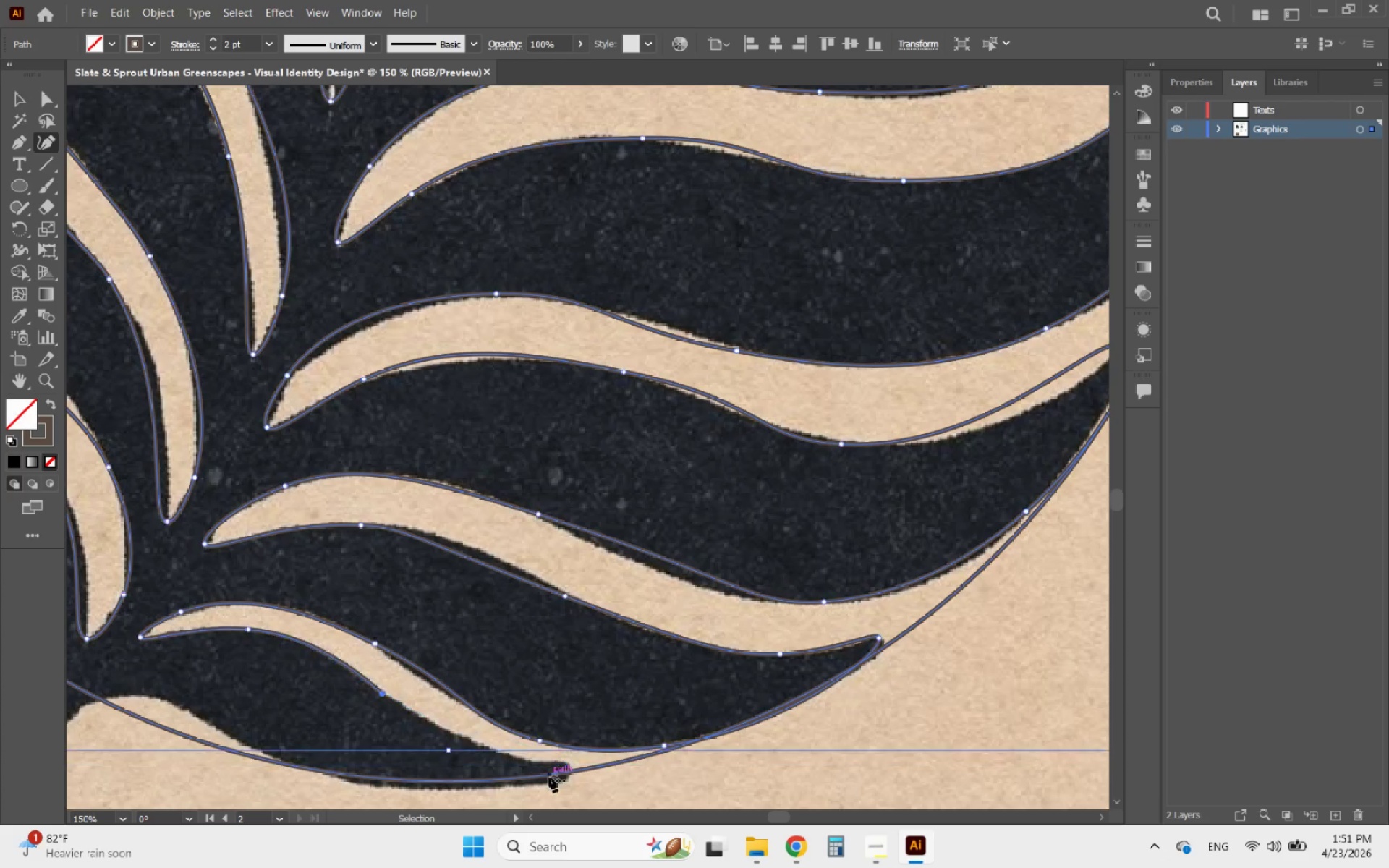 
key(Control+Z)
 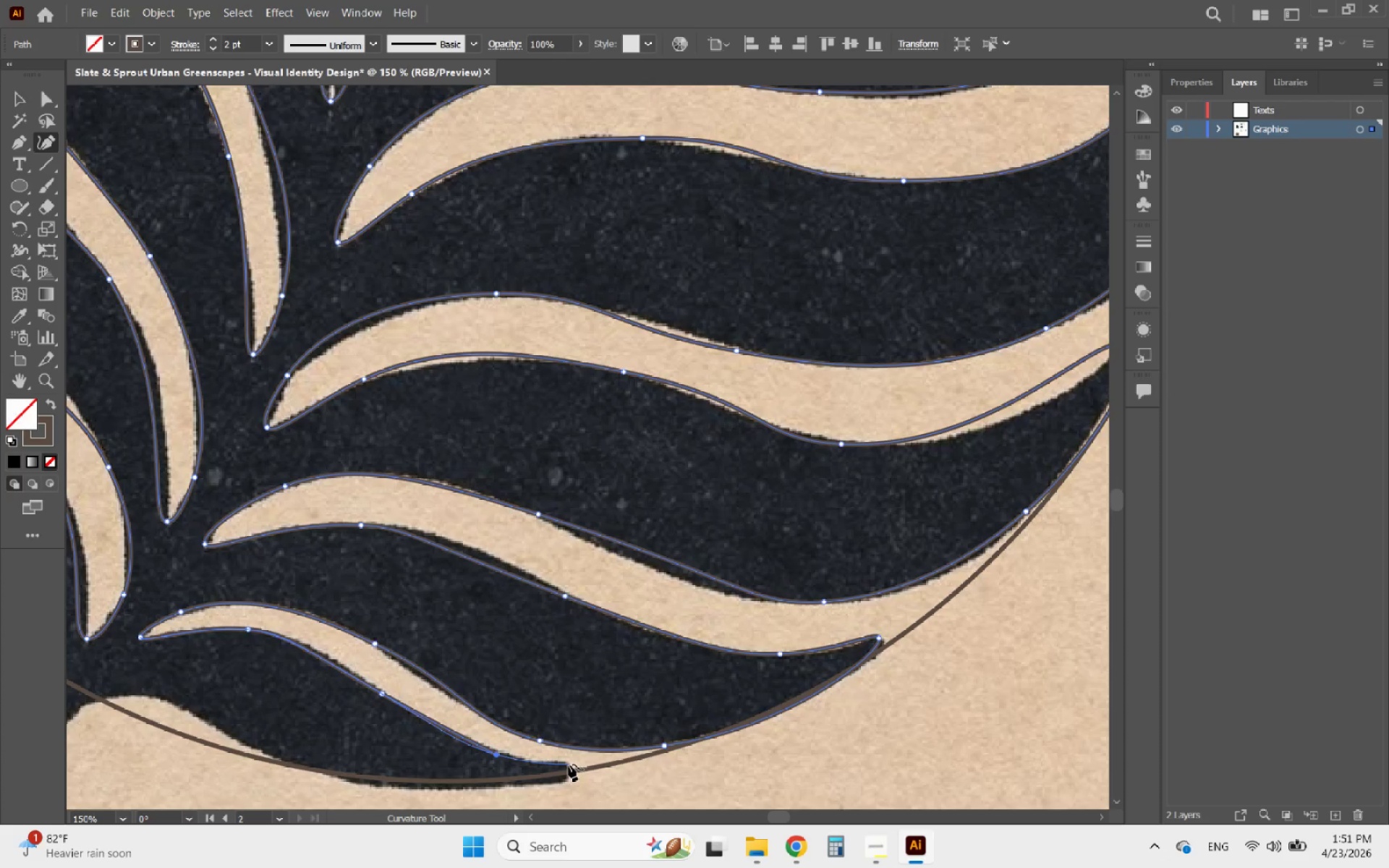 
left_click([569, 764])
 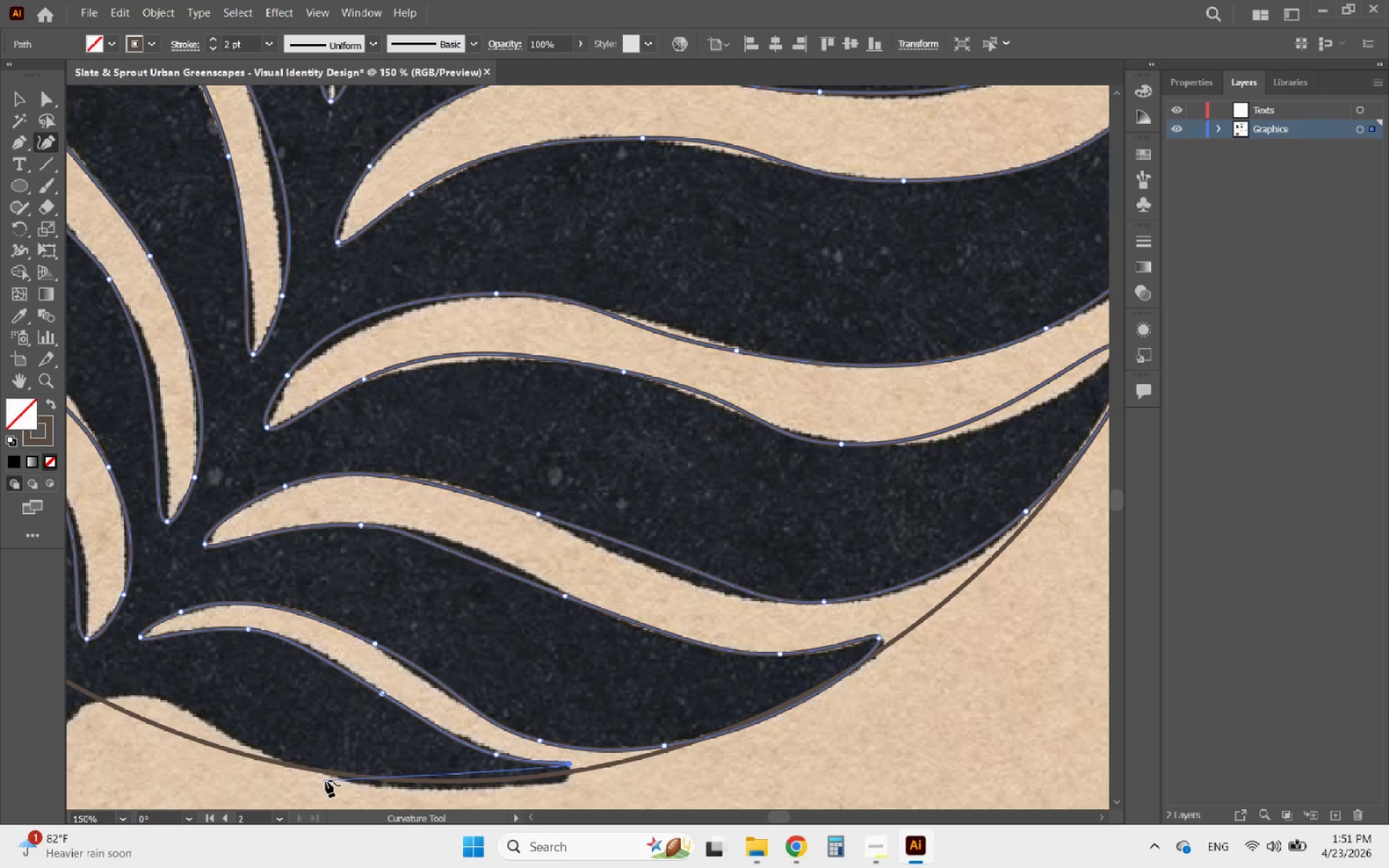 
left_click([329, 780])
 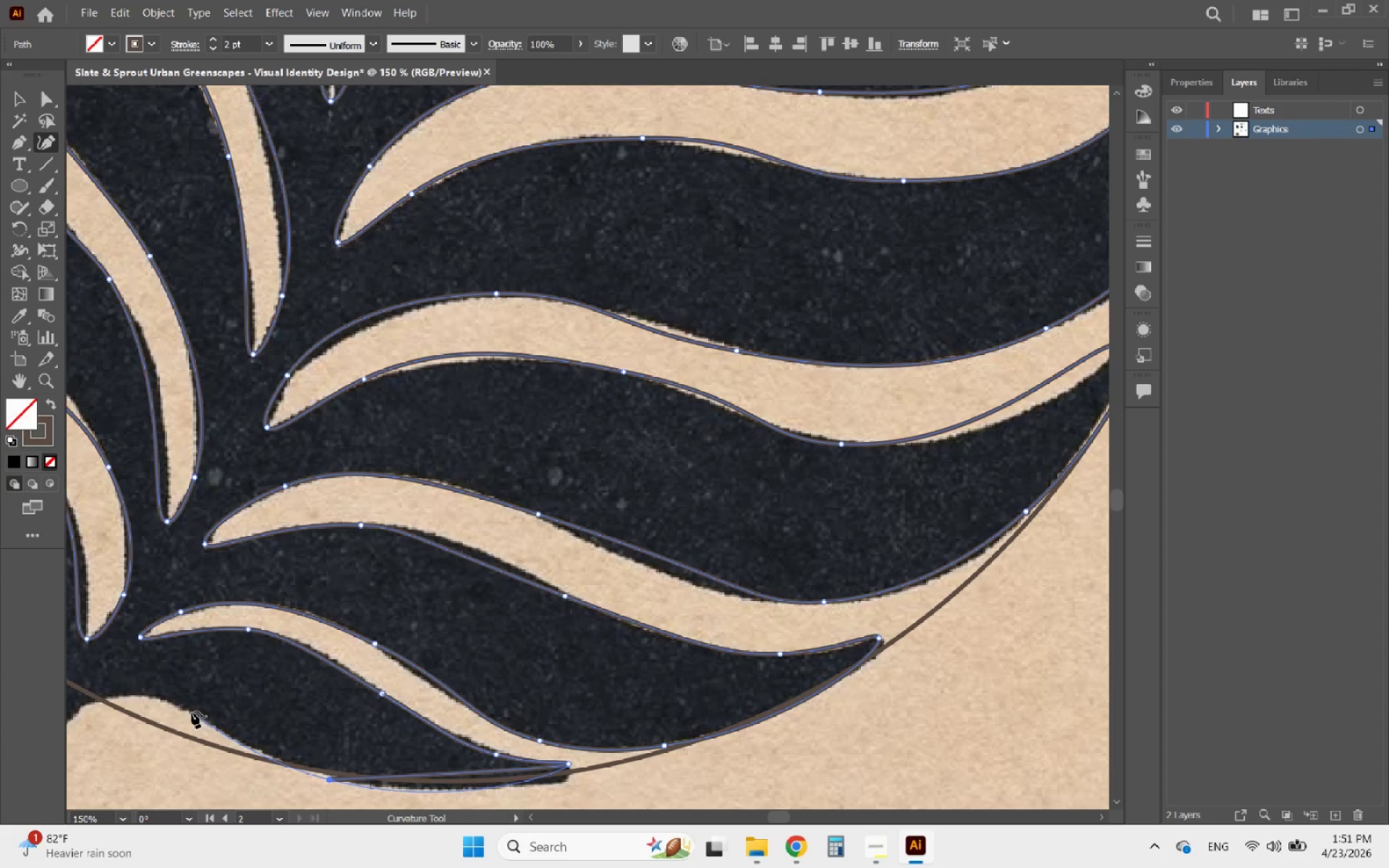 
left_click([192, 712])
 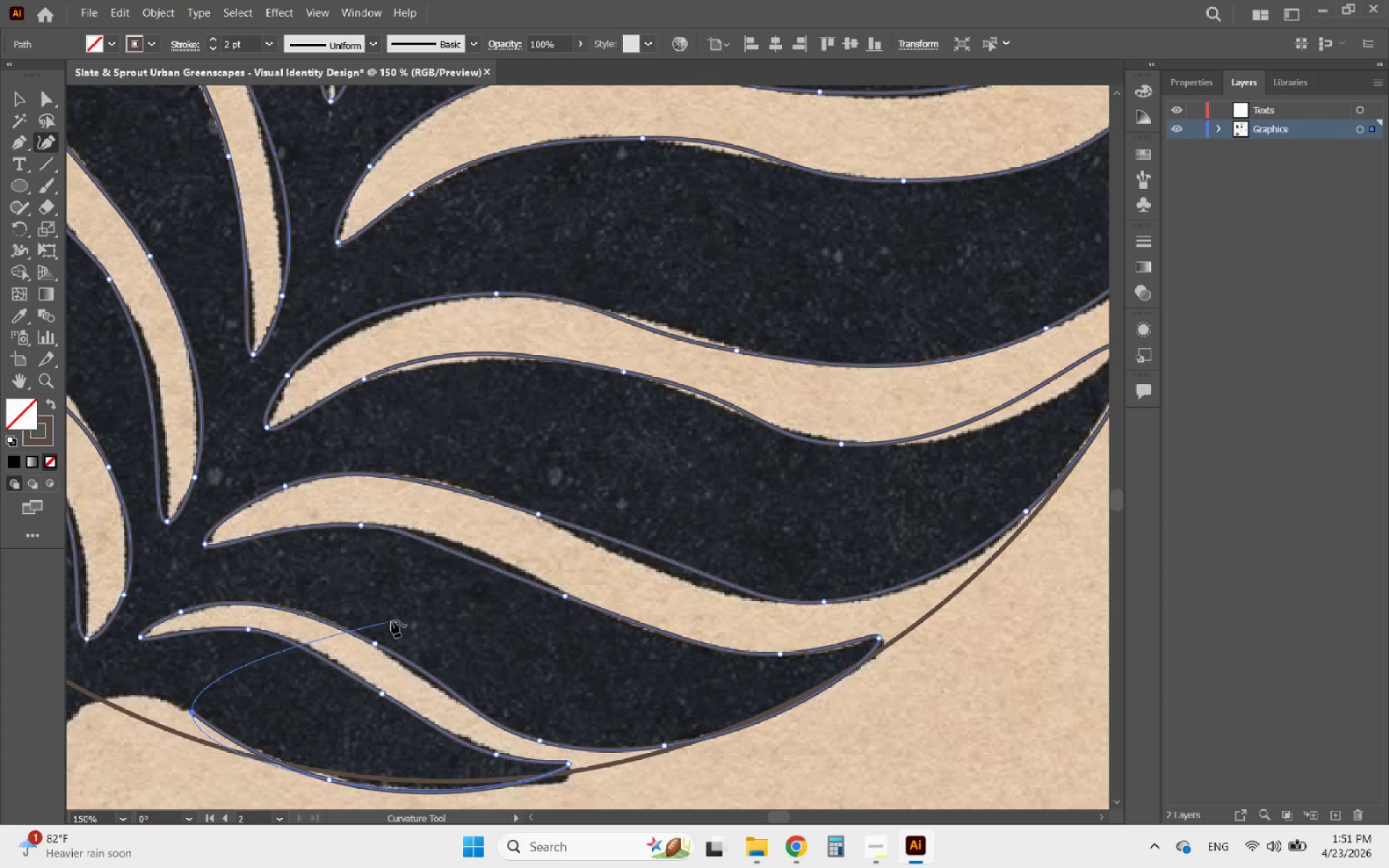 
hold_key(key=AltLeft, duration=0.97)
scroll: coordinate [305, 678], scroll_direction: up, amount: 1.0
 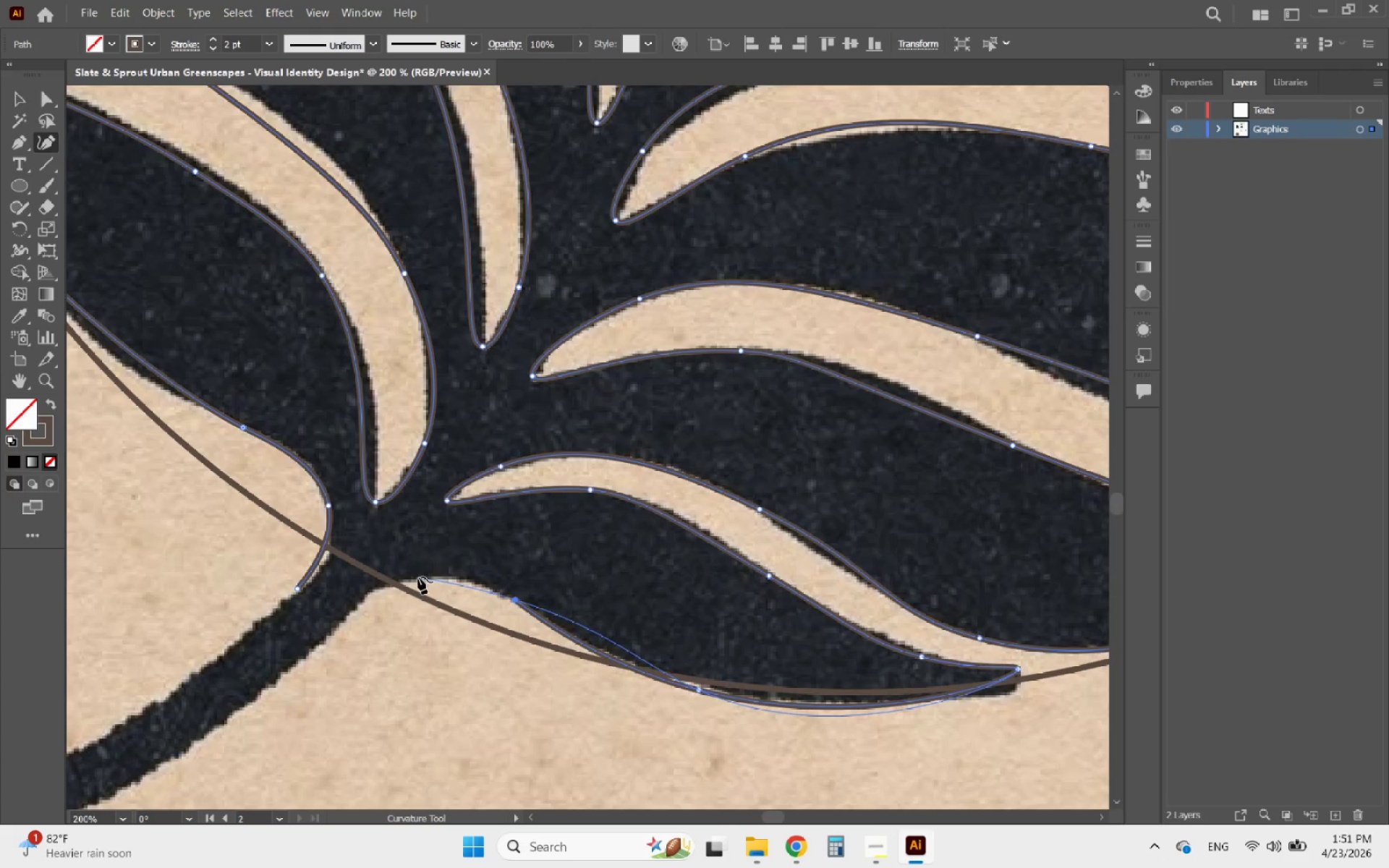 
left_click([418, 577])
 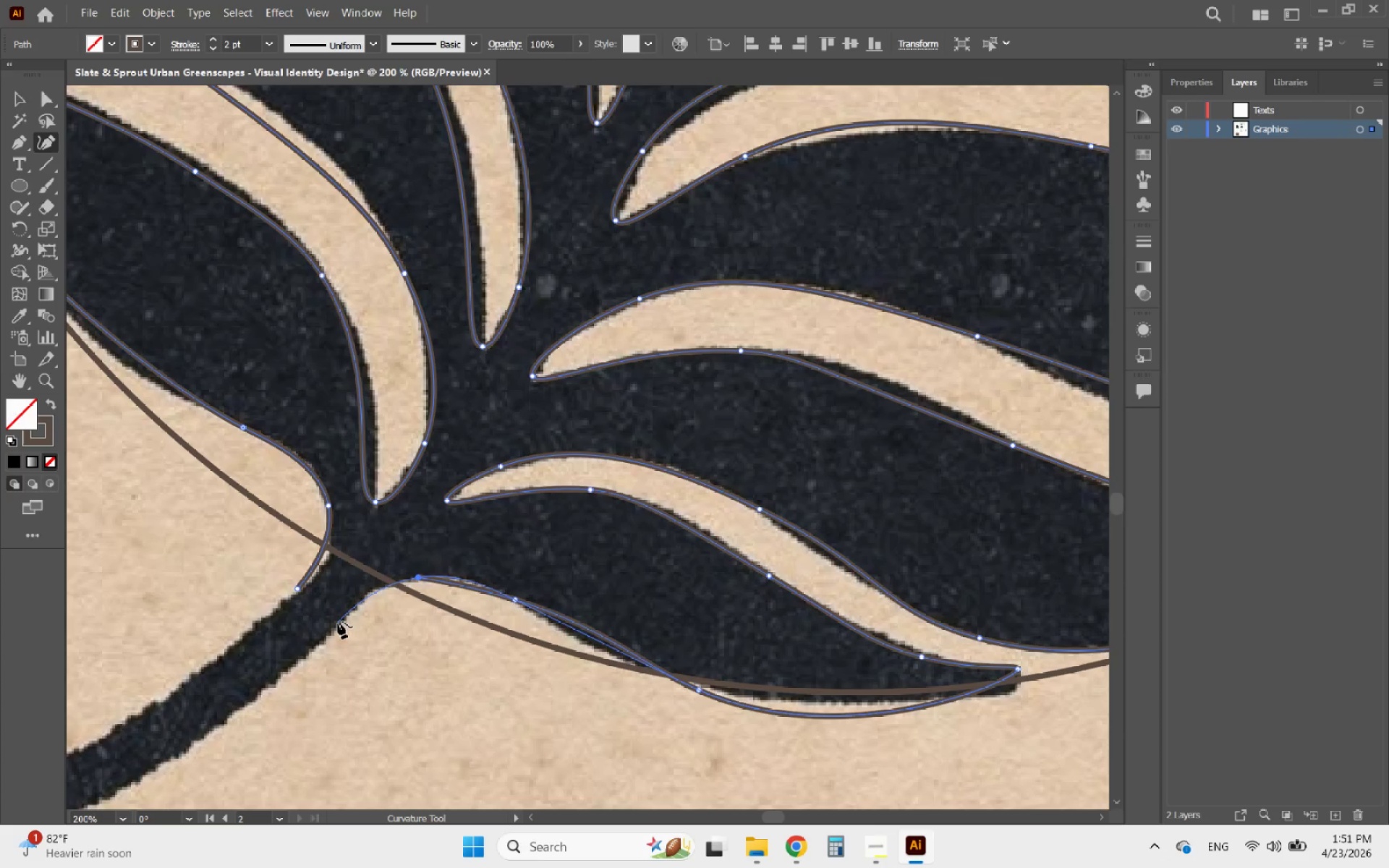 
left_click([336, 626])
 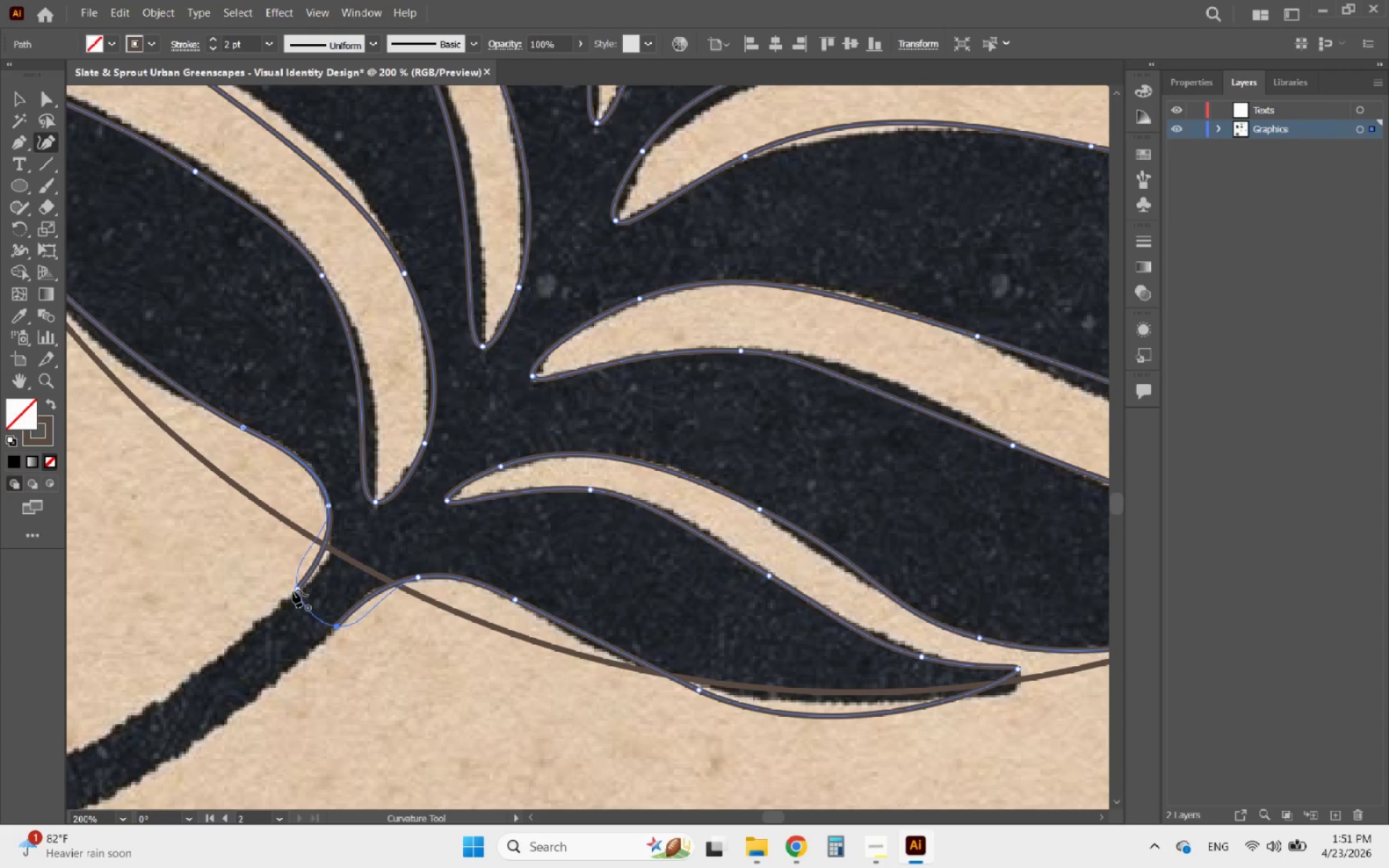 
left_click([293, 590])
 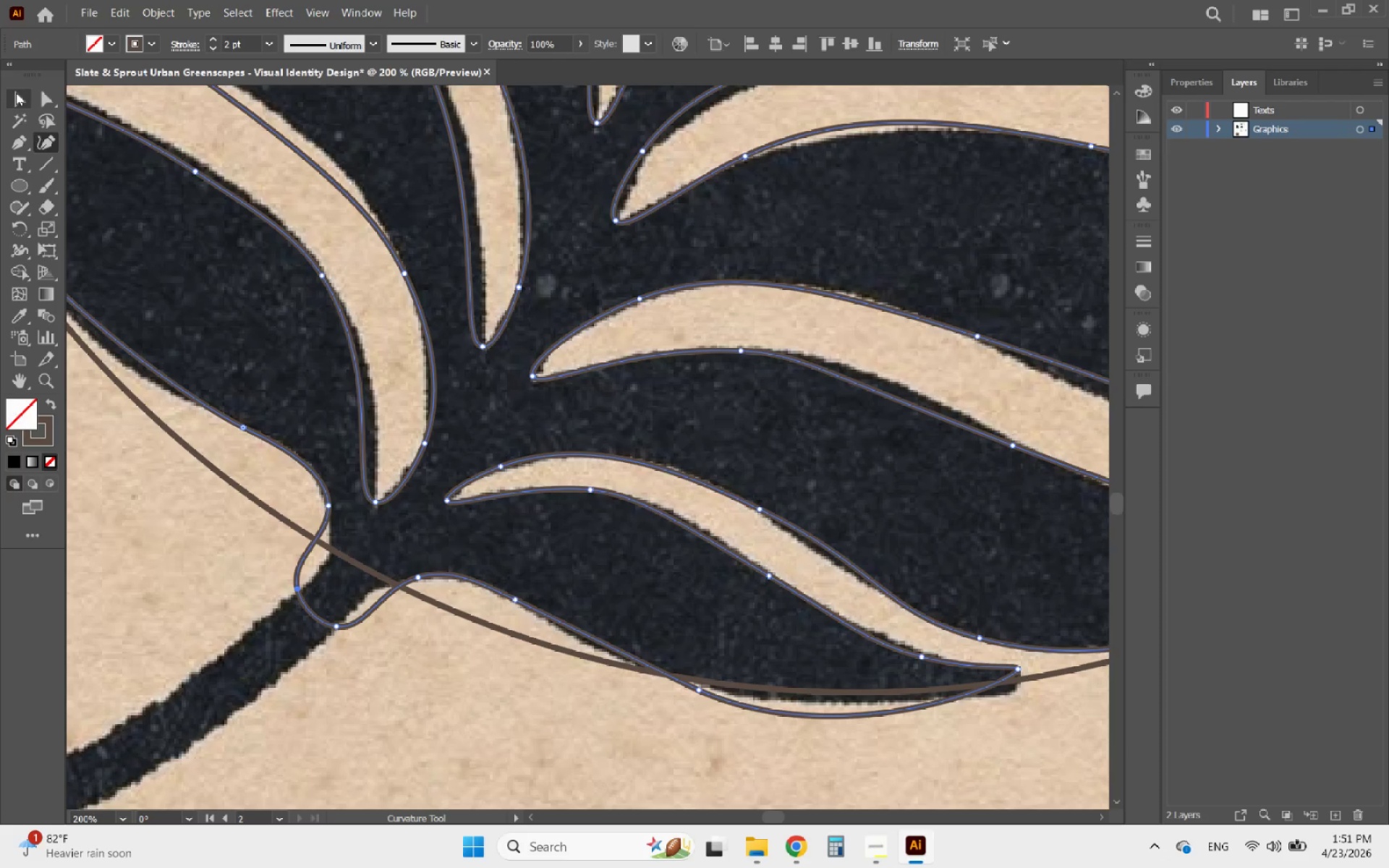 
left_click([14, 91])
 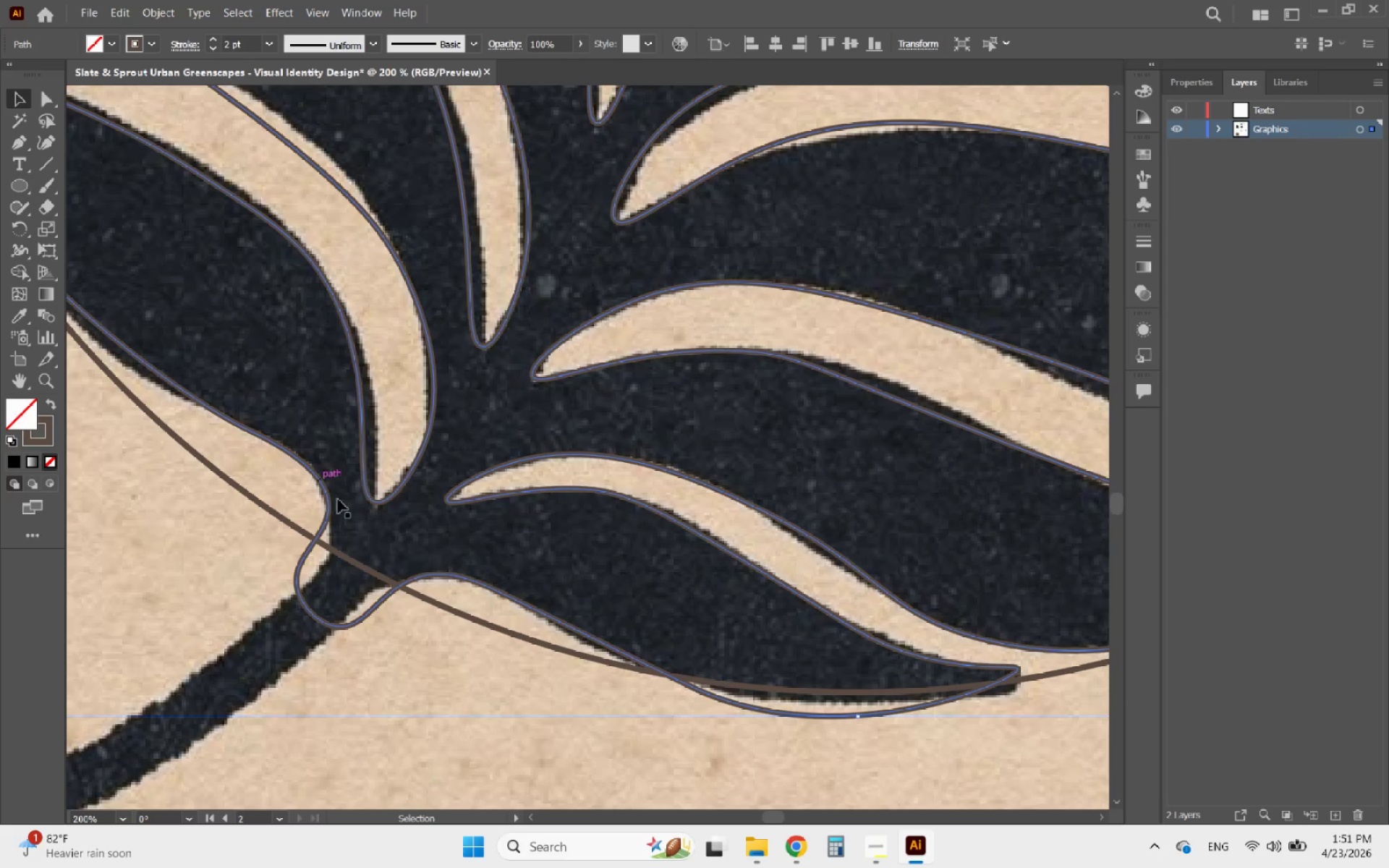 
hold_key(key=AltLeft, duration=2.5)
scroll: coordinate [421, 553], scroll_direction: down, amount: 6.0
 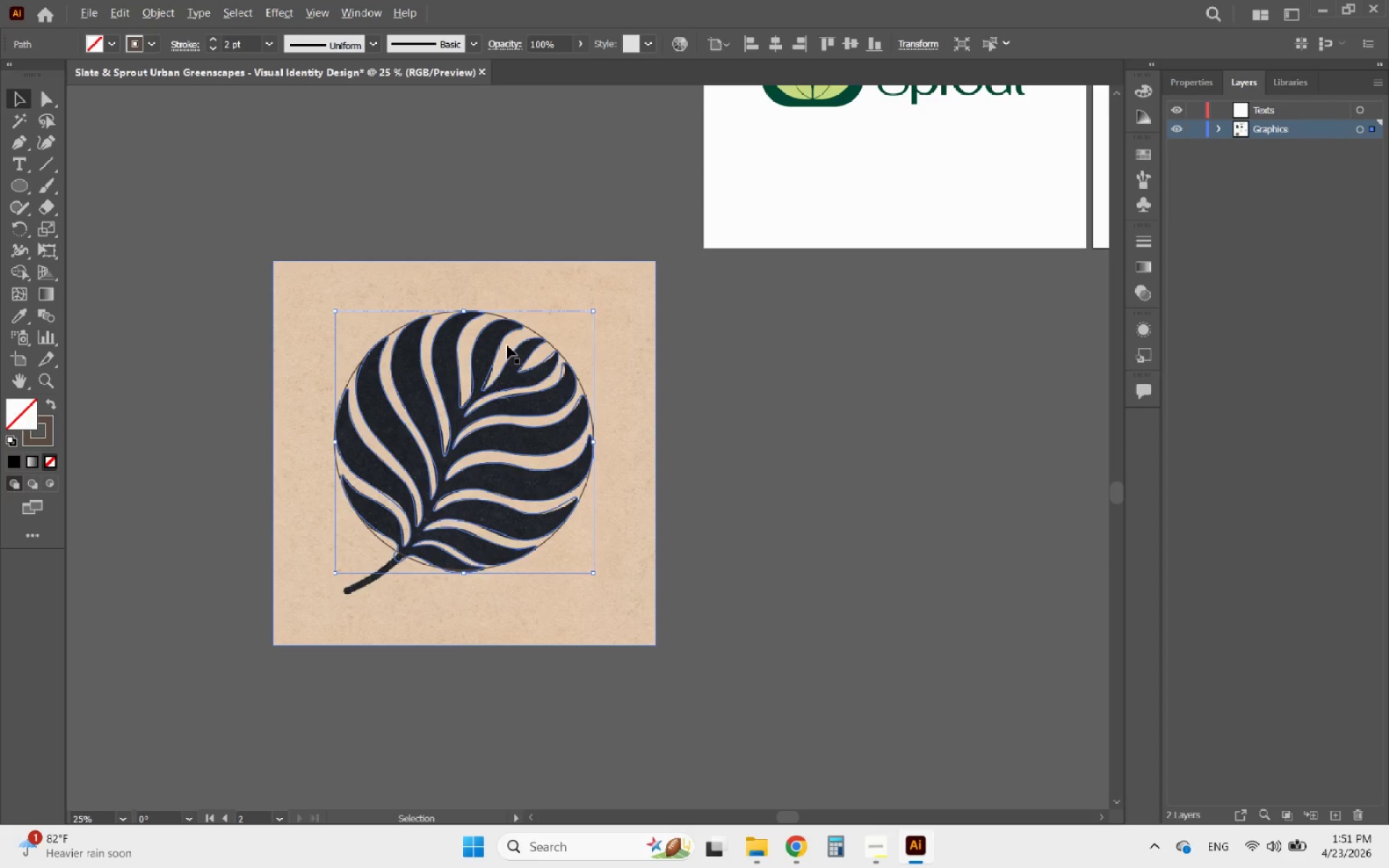 
scroll: coordinate [475, 390], scroll_direction: up, amount: 4.0
 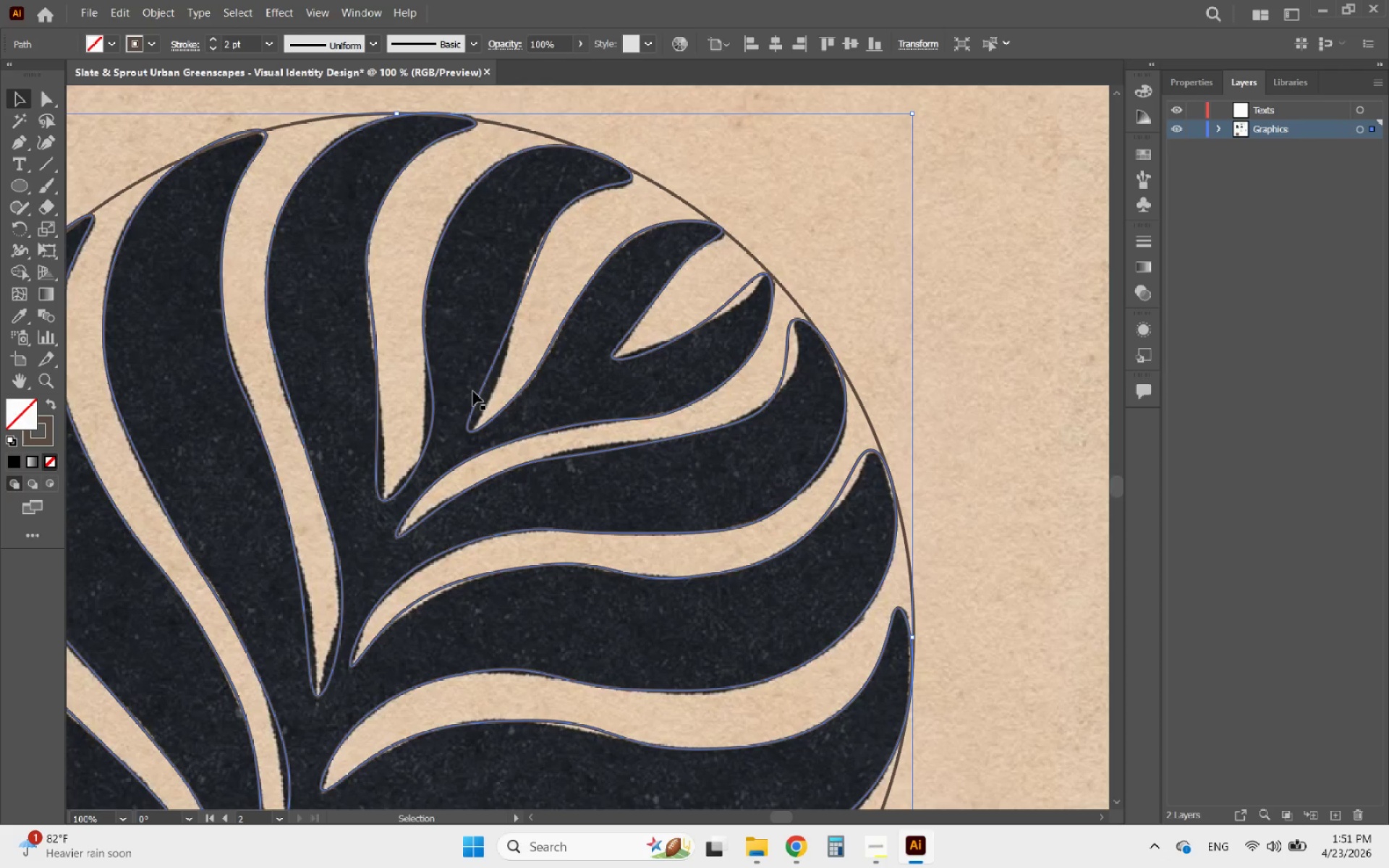 
hold_key(key=AltLeft, duration=0.36)
scroll: coordinate [472, 391], scroll_direction: down, amount: 3.0
 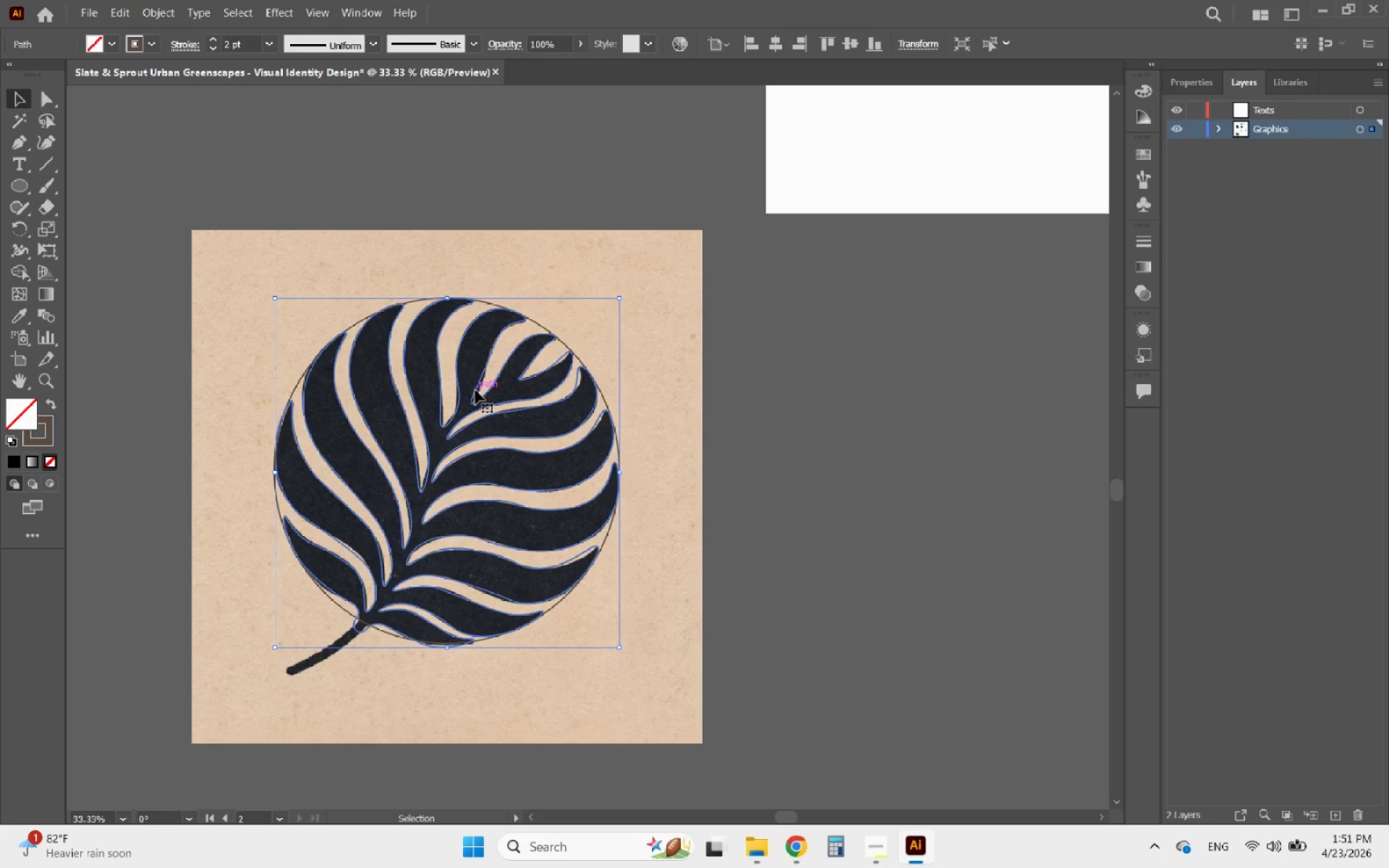 
left_click_drag(start_coordinate=[475, 390], to_coordinate=[910, 400])
 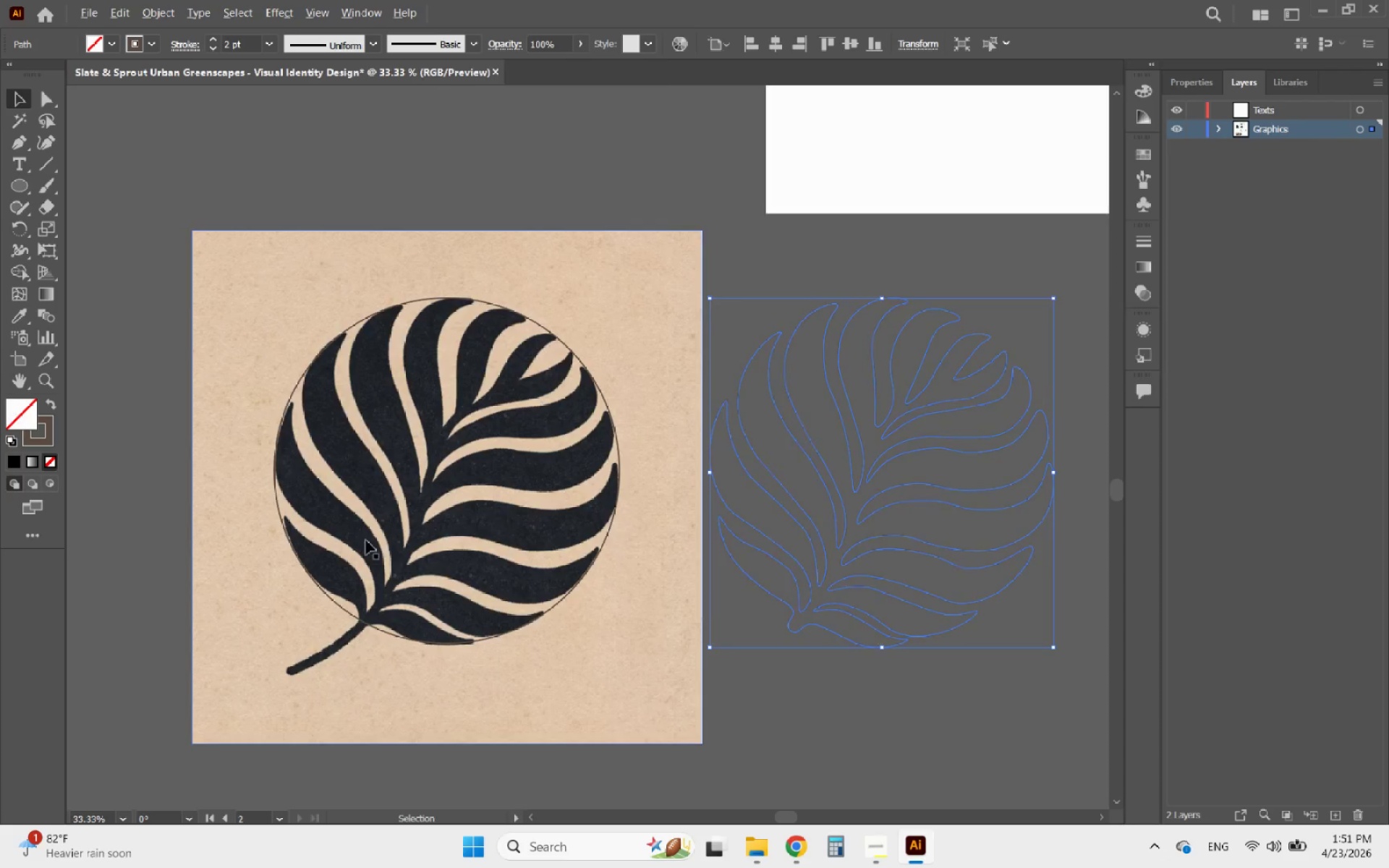 
hold_key(key=ShiftLeft, duration=0.98)
 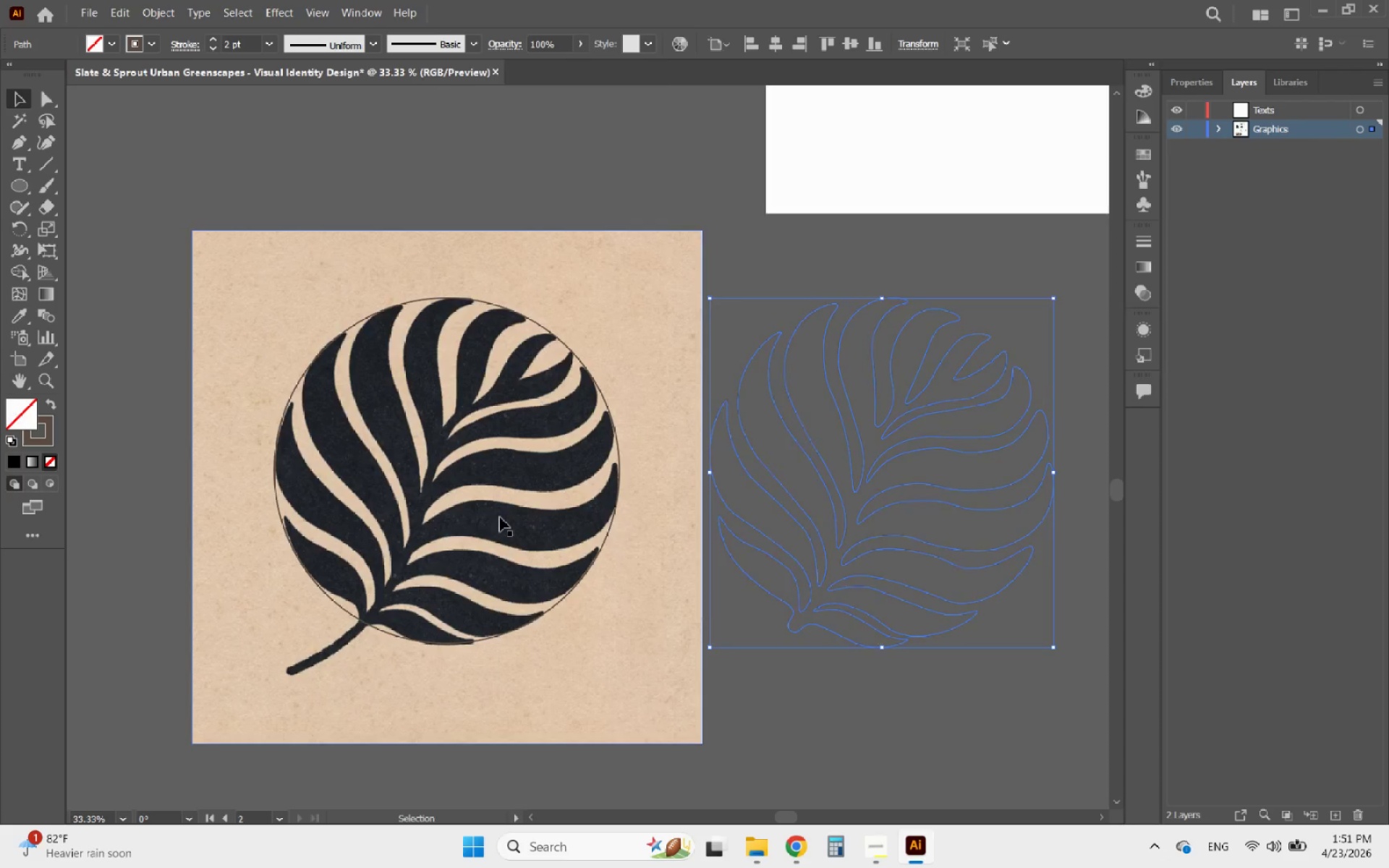 
hold_key(key=AltLeft, duration=1.09)
scroll: coordinate [688, 464], scroll_direction: down, amount: 1.0
 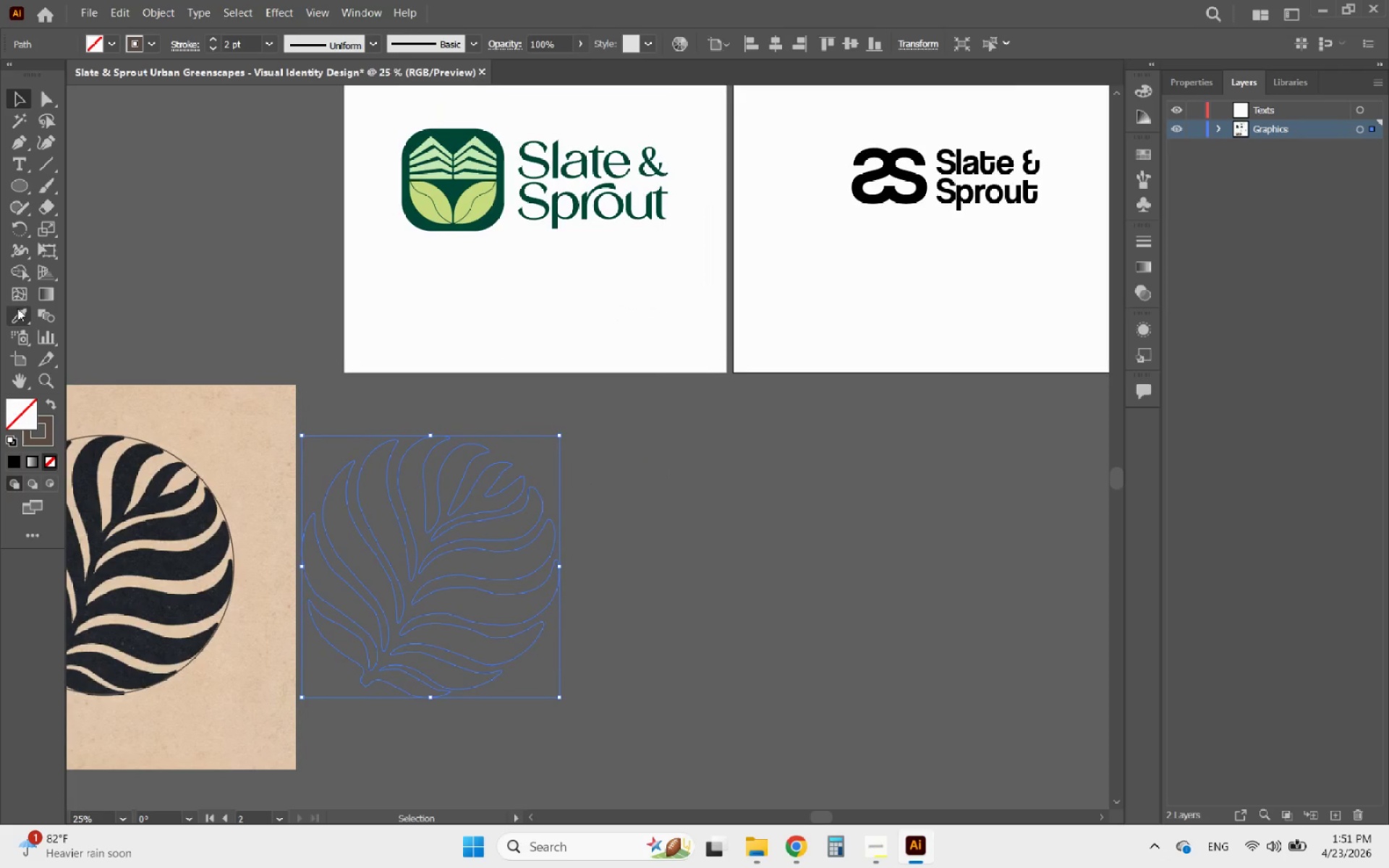 
left_click([17, 308])
 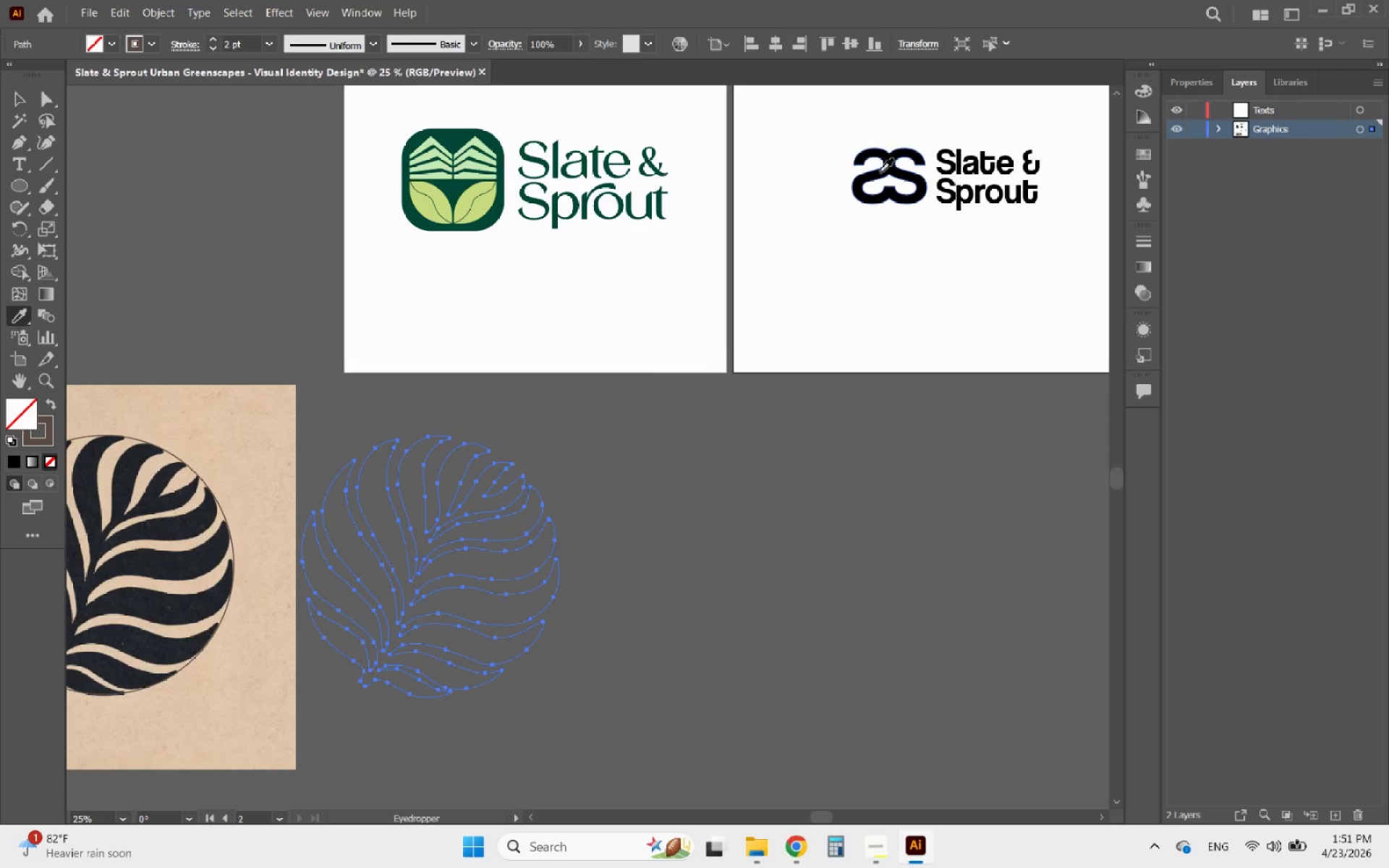 
left_click([880, 172])
 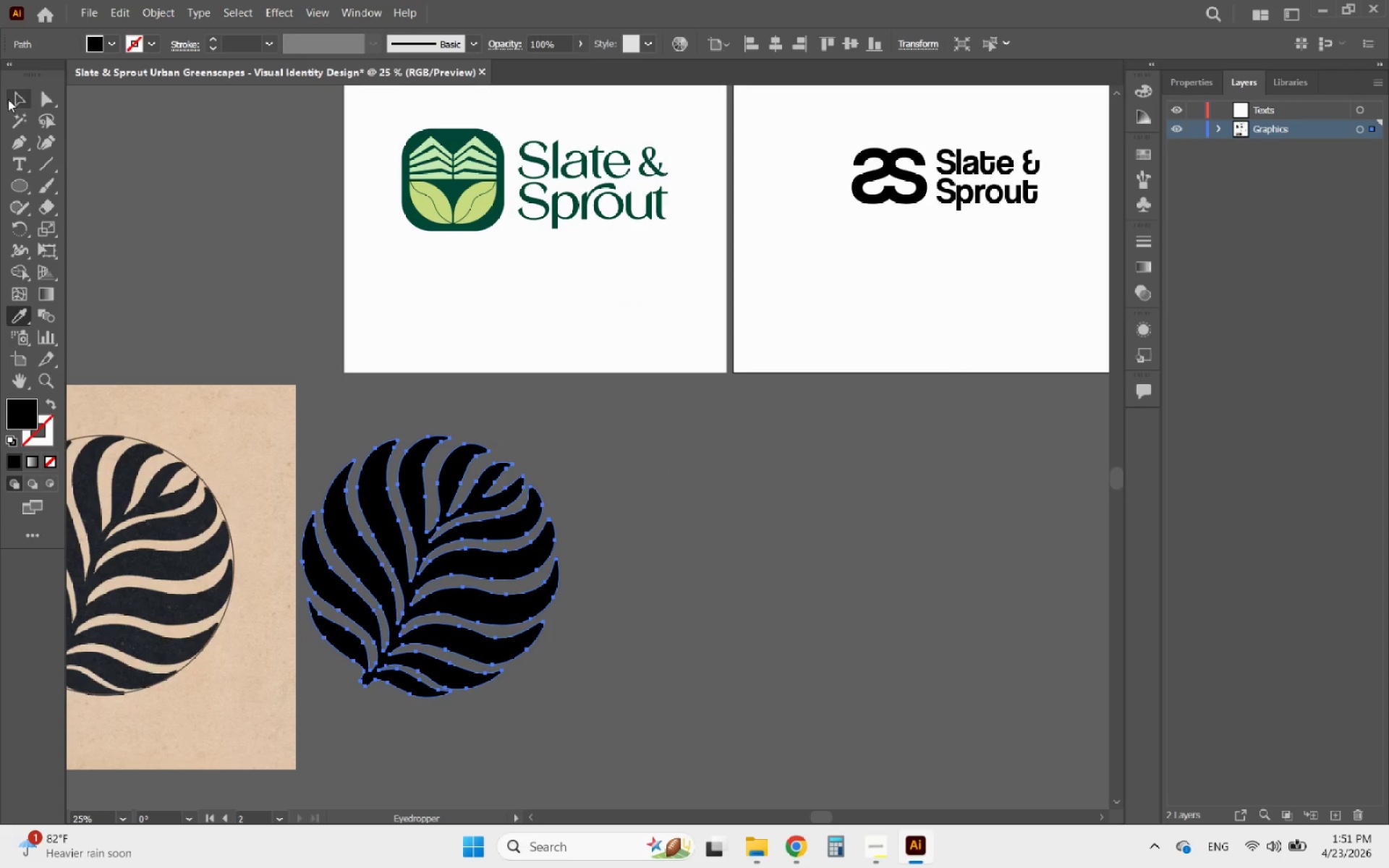 
left_click([9, 97])
 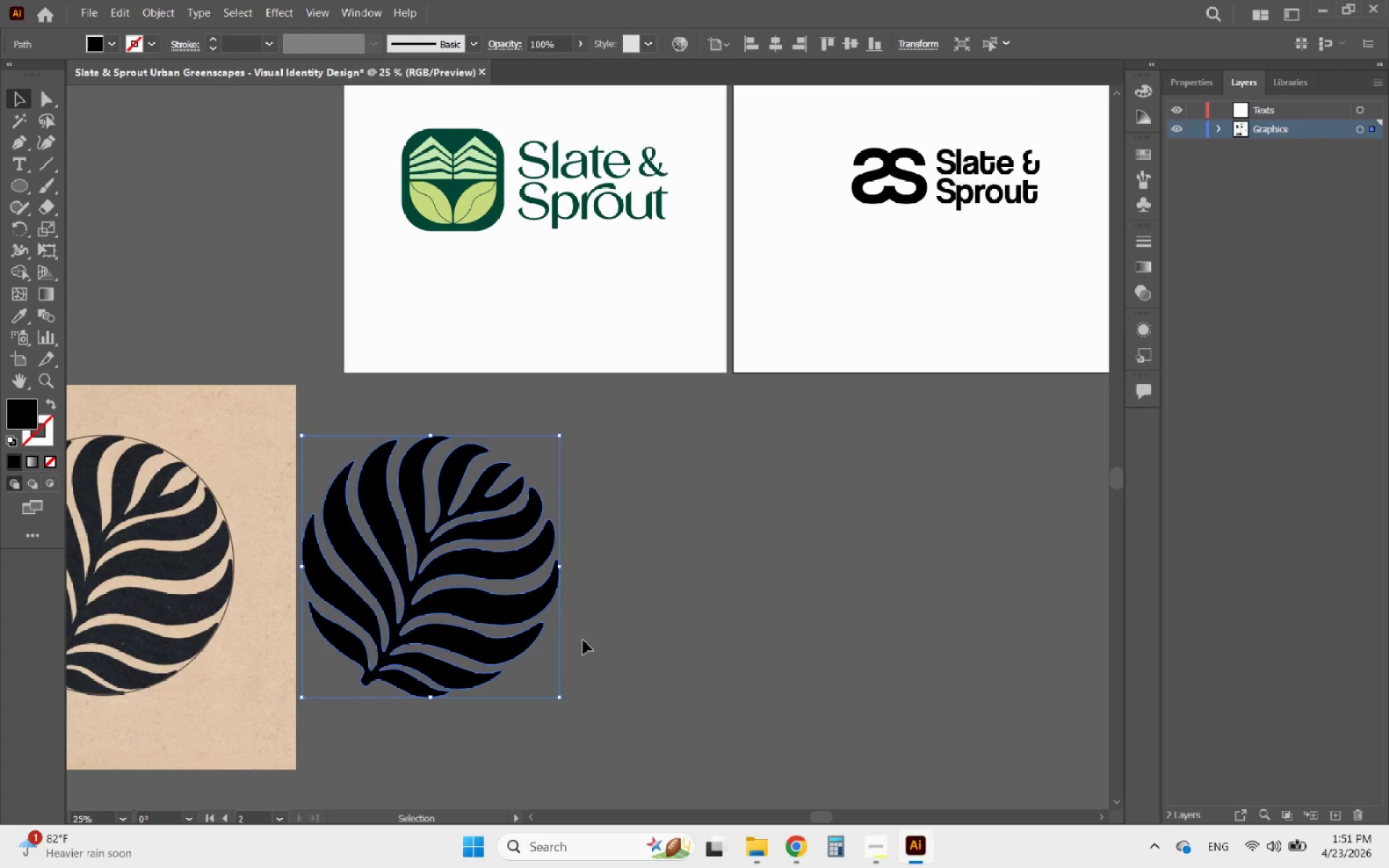 
left_click([602, 666])
 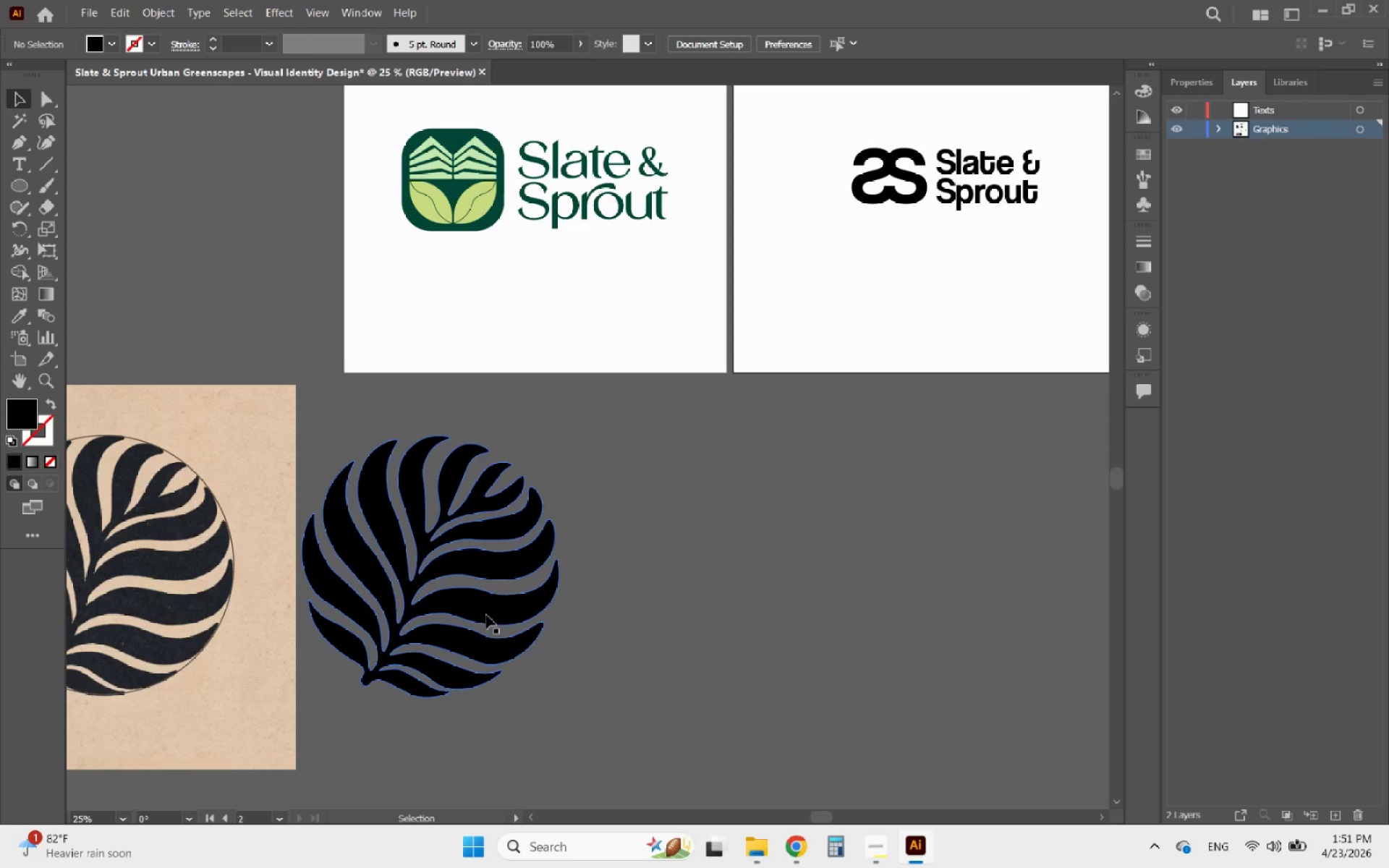 
left_click([483, 605])
 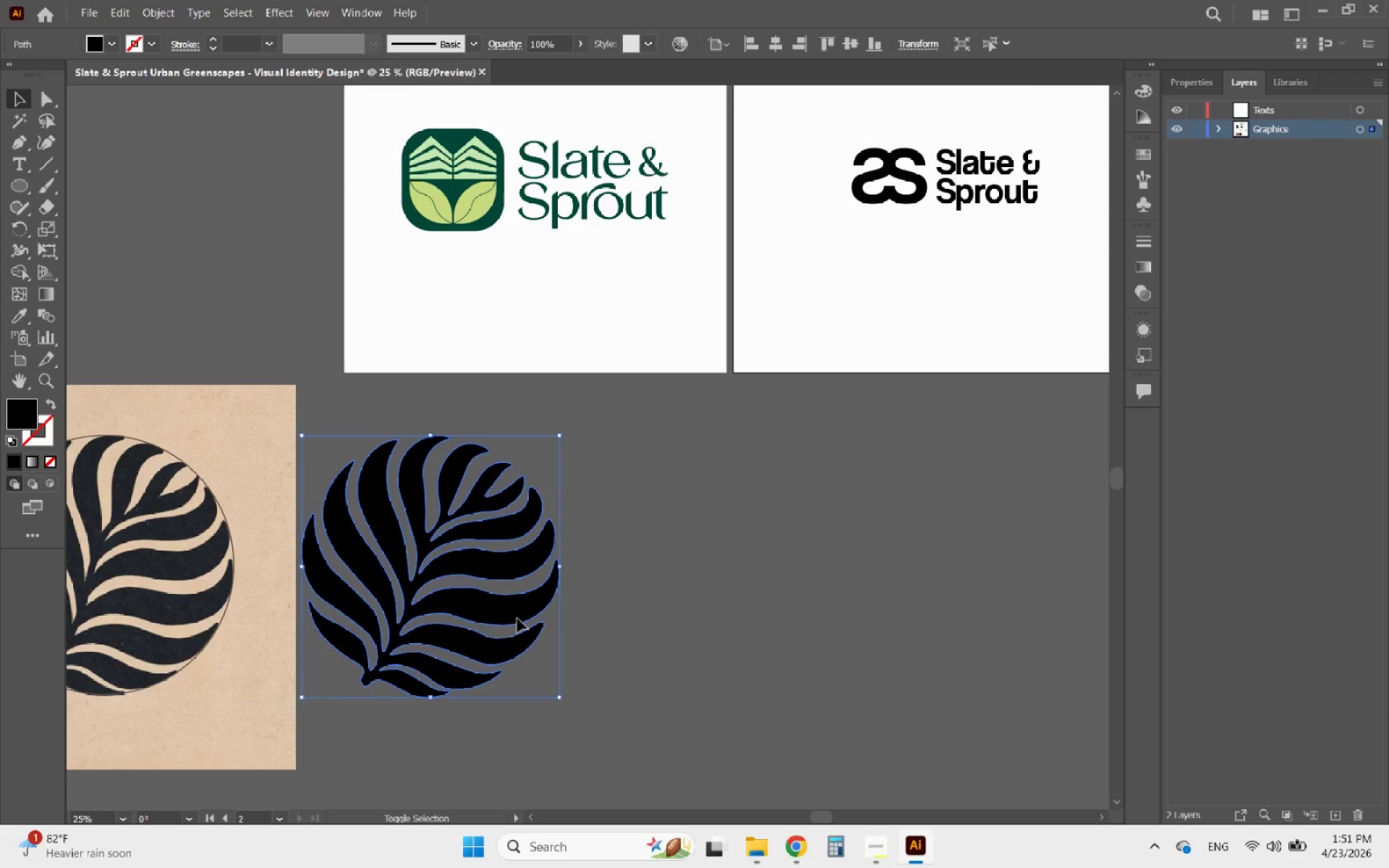 
hold_key(key=ShiftLeft, duration=1.86)
left_click_drag(start_coordinate=[555, 564], to_coordinate=[436, 561])
 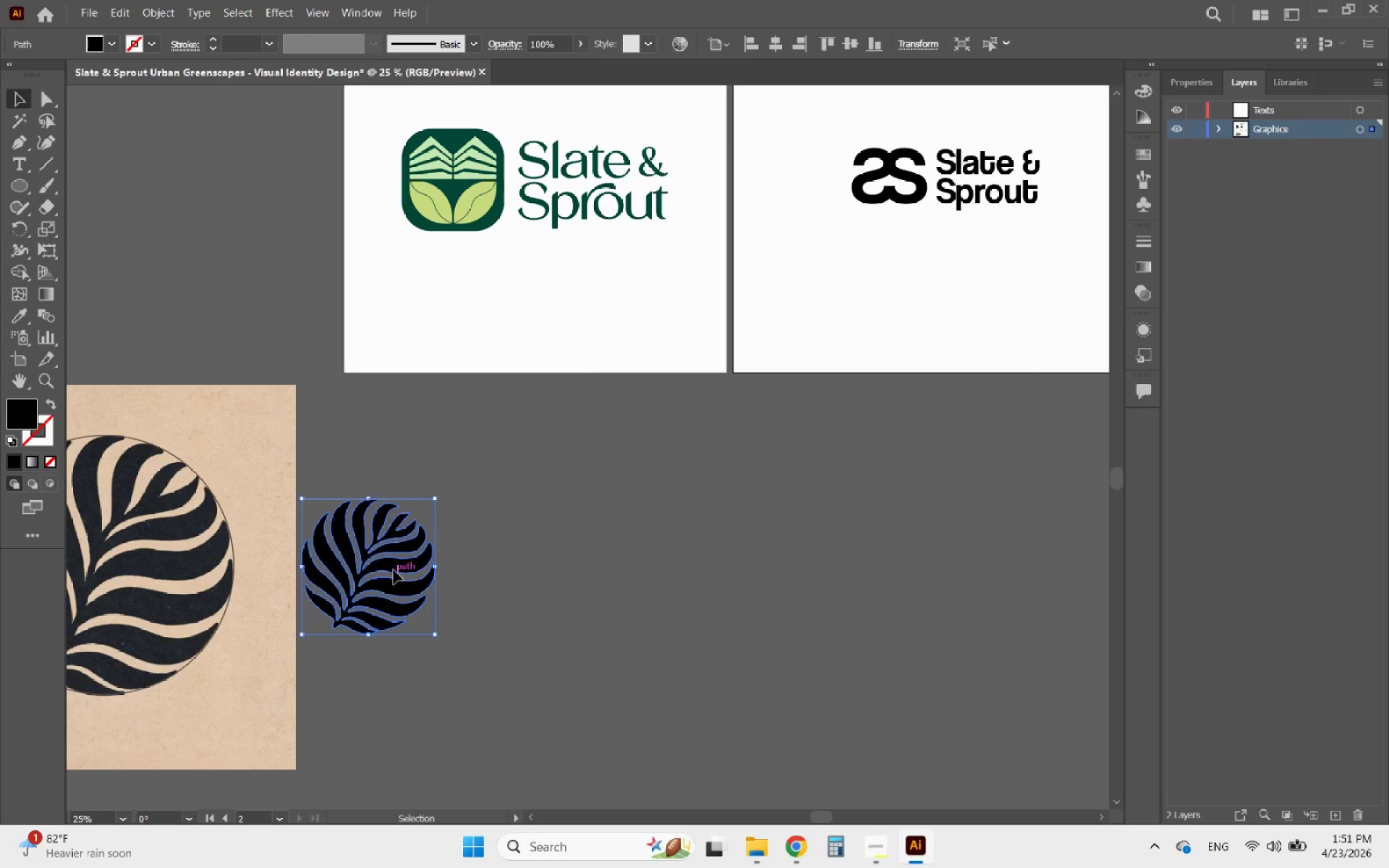 
left_click_drag(start_coordinate=[394, 570], to_coordinate=[873, 220])
 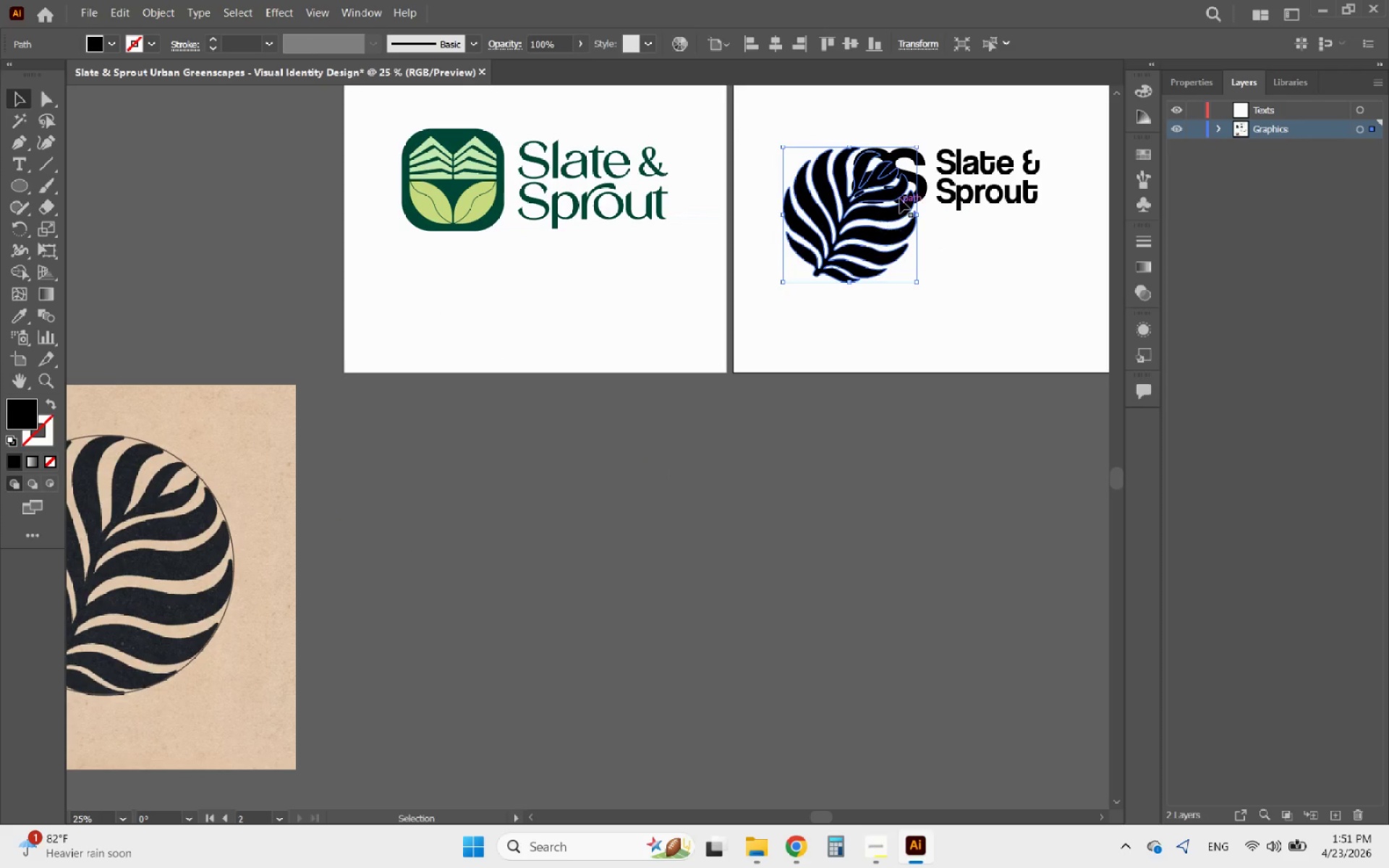 
hold_key(key=AltLeft, duration=1.41)
scroll: coordinate [927, 104], scroll_direction: up, amount: 5.0
 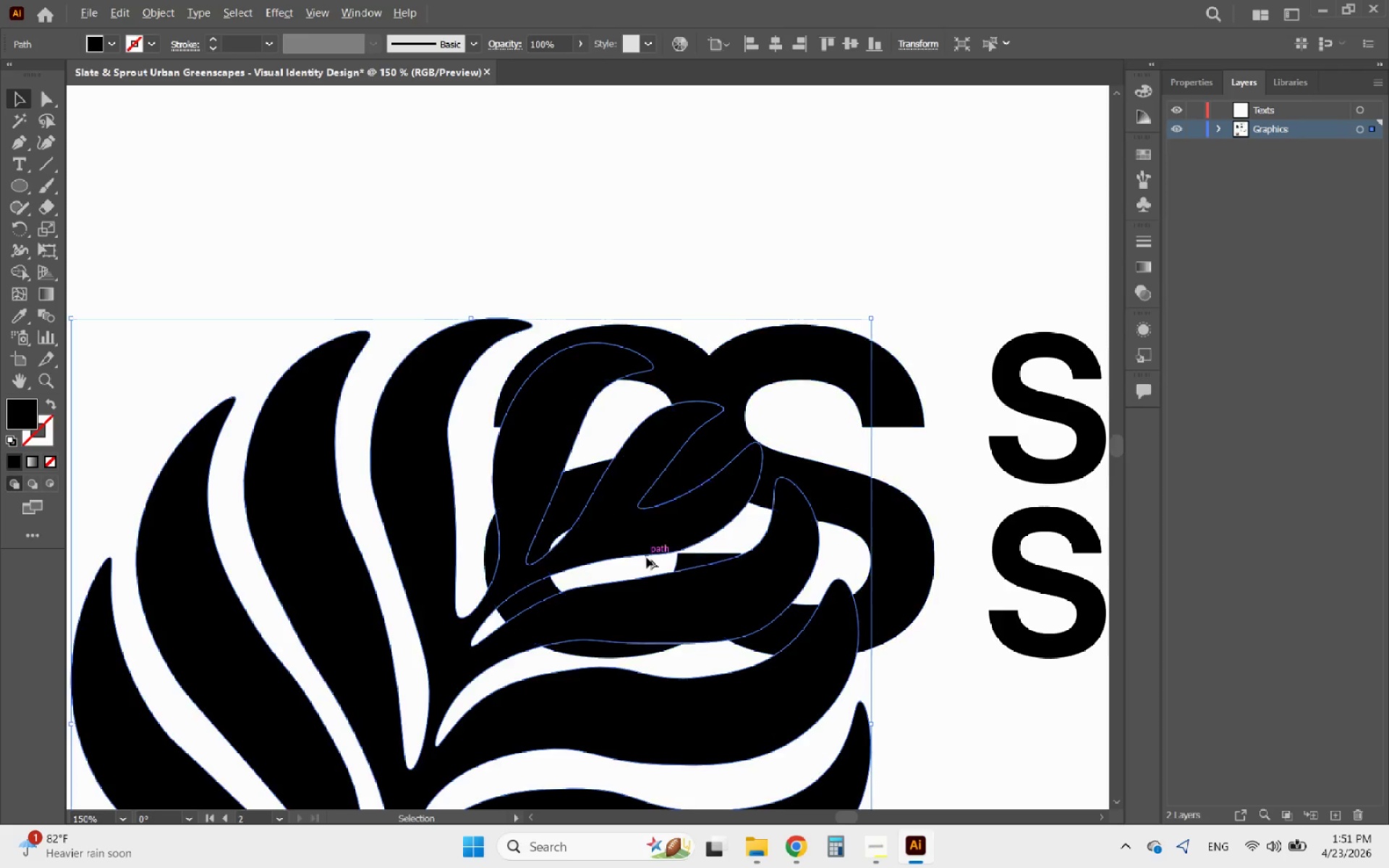 
hold_key(key=AltLeft, duration=0.44)
 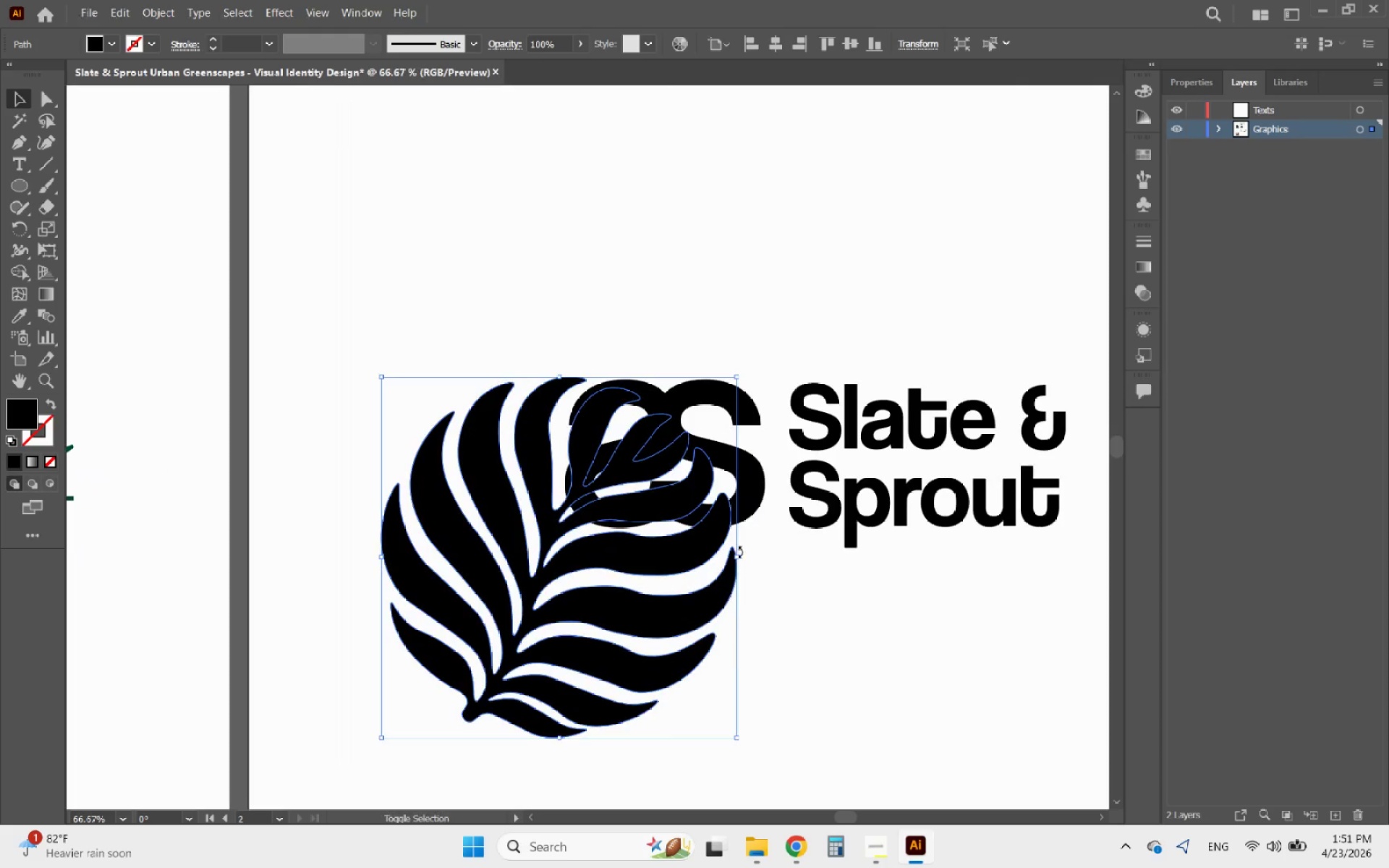 
scroll: coordinate [646, 557], scroll_direction: down, amount: 5.0
 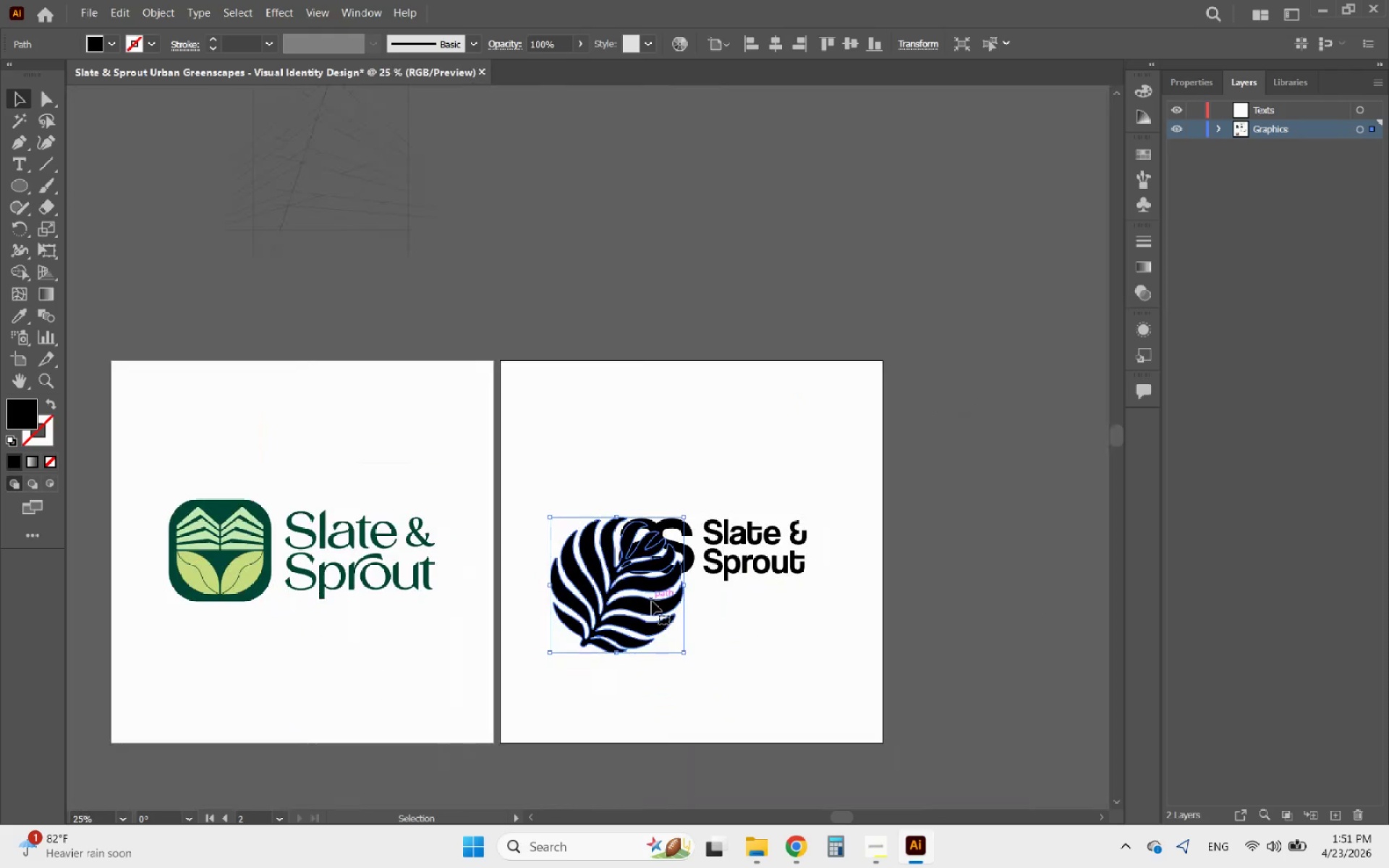 
scroll: coordinate [652, 603], scroll_direction: up, amount: 3.0
 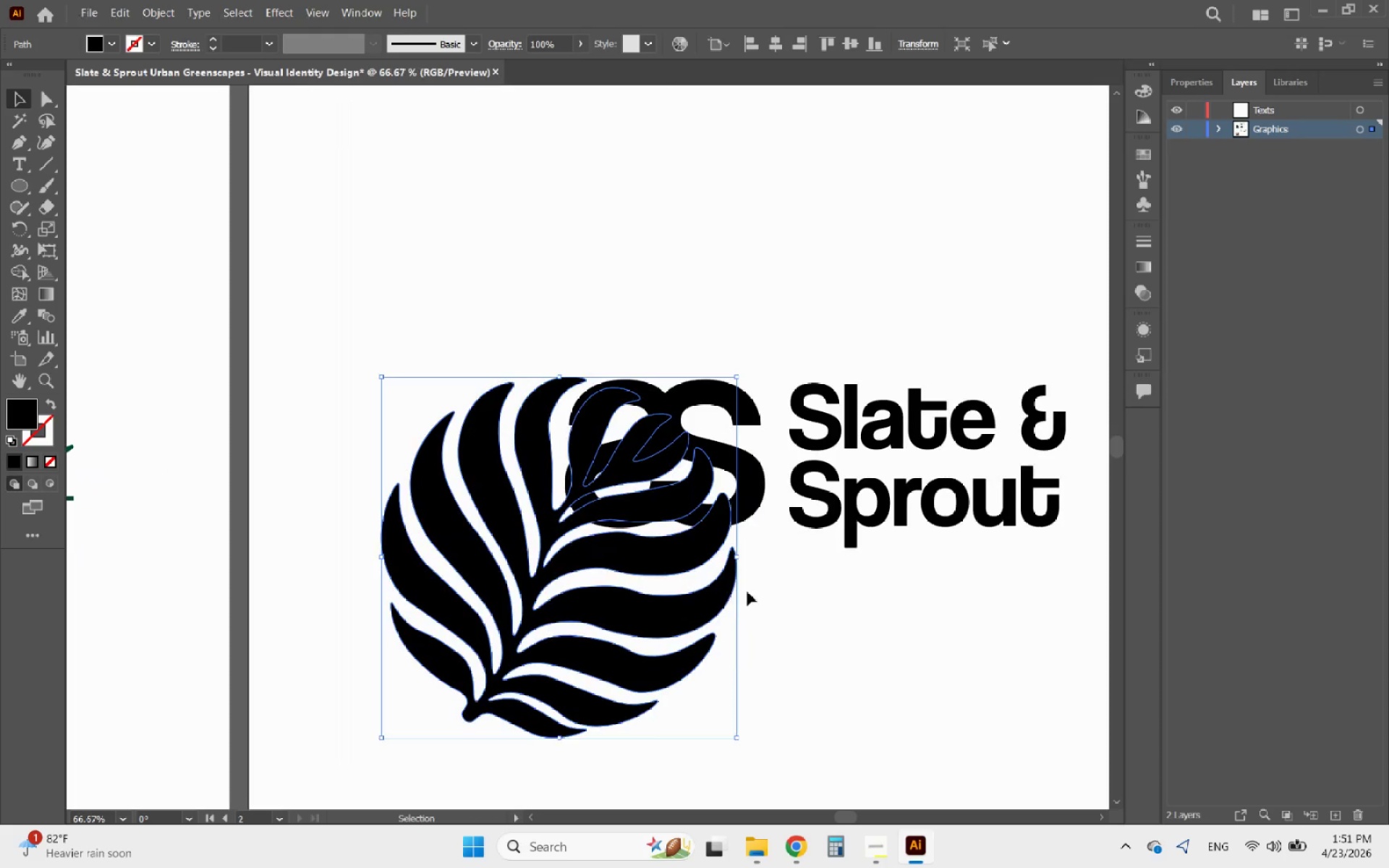 
hold_key(key=ShiftLeft, duration=3.38)
left_click_drag(start_coordinate=[739, 555], to_coordinate=[439, 558])
 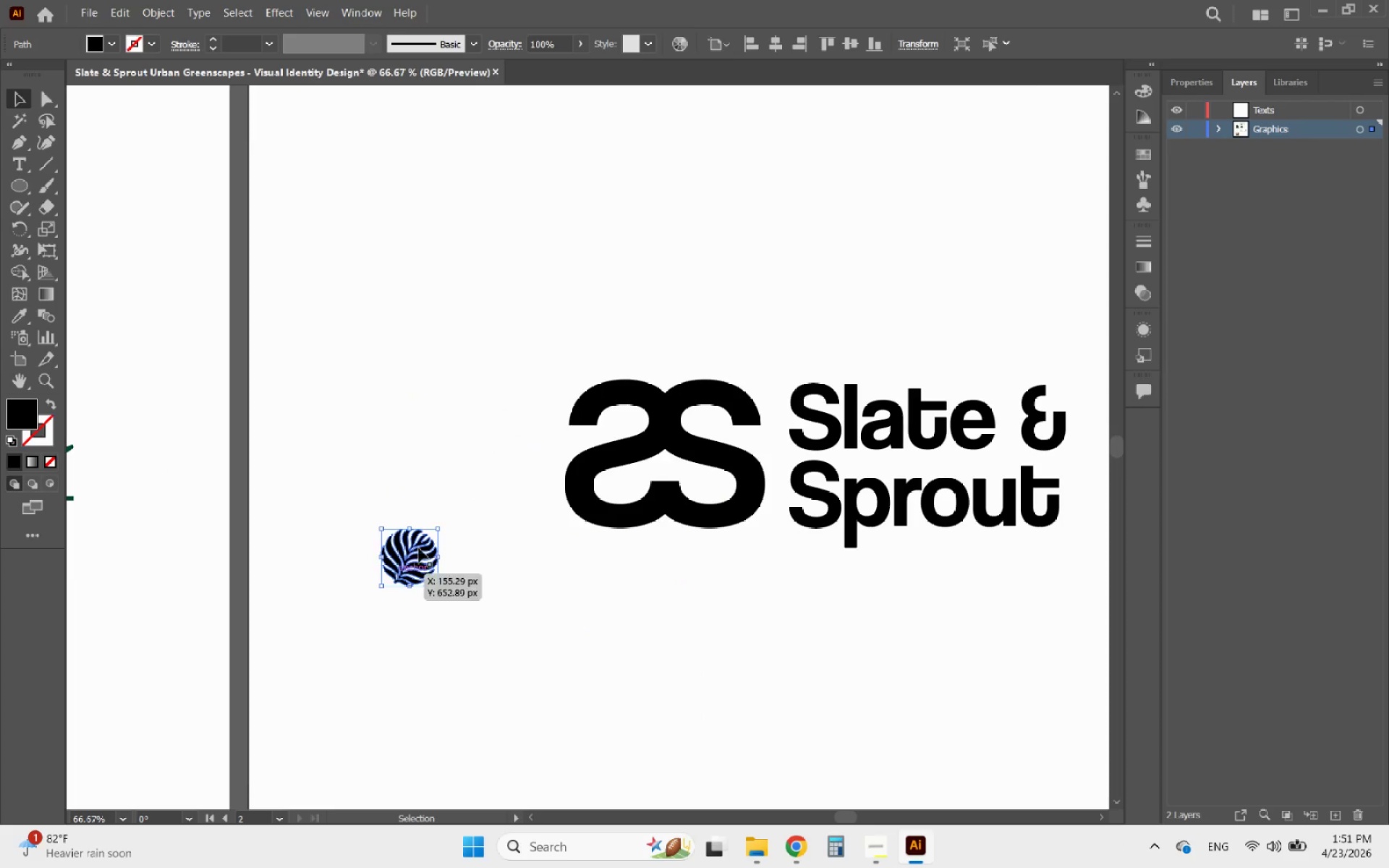 
hold_key(key=AltLeft, duration=0.5)
scroll: coordinate [446, 528], scroll_direction: up, amount: 2.0
 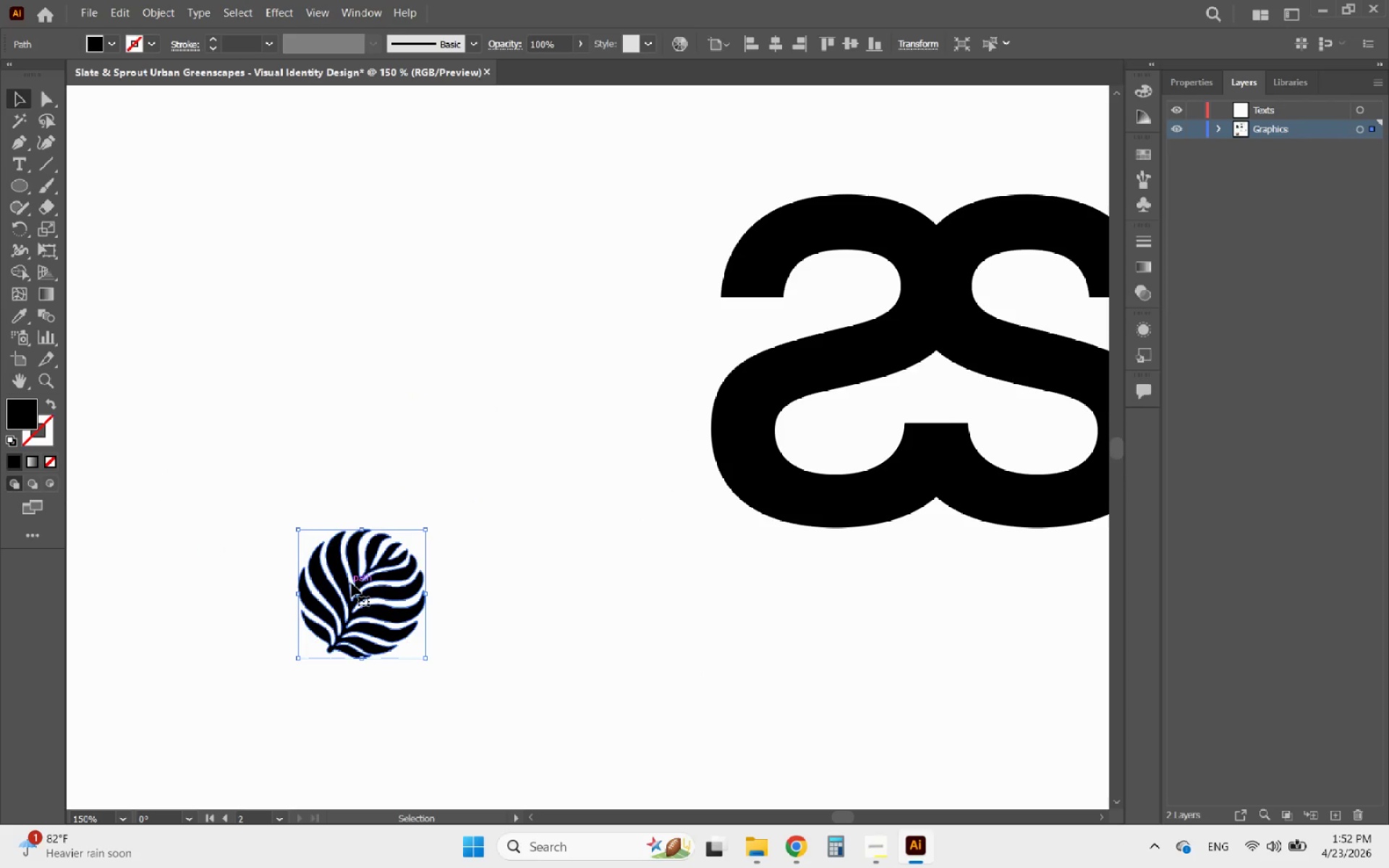 
hold_key(key=AltLeft, duration=0.81)
scroll: coordinate [348, 583], scroll_direction: down, amount: 2.0
 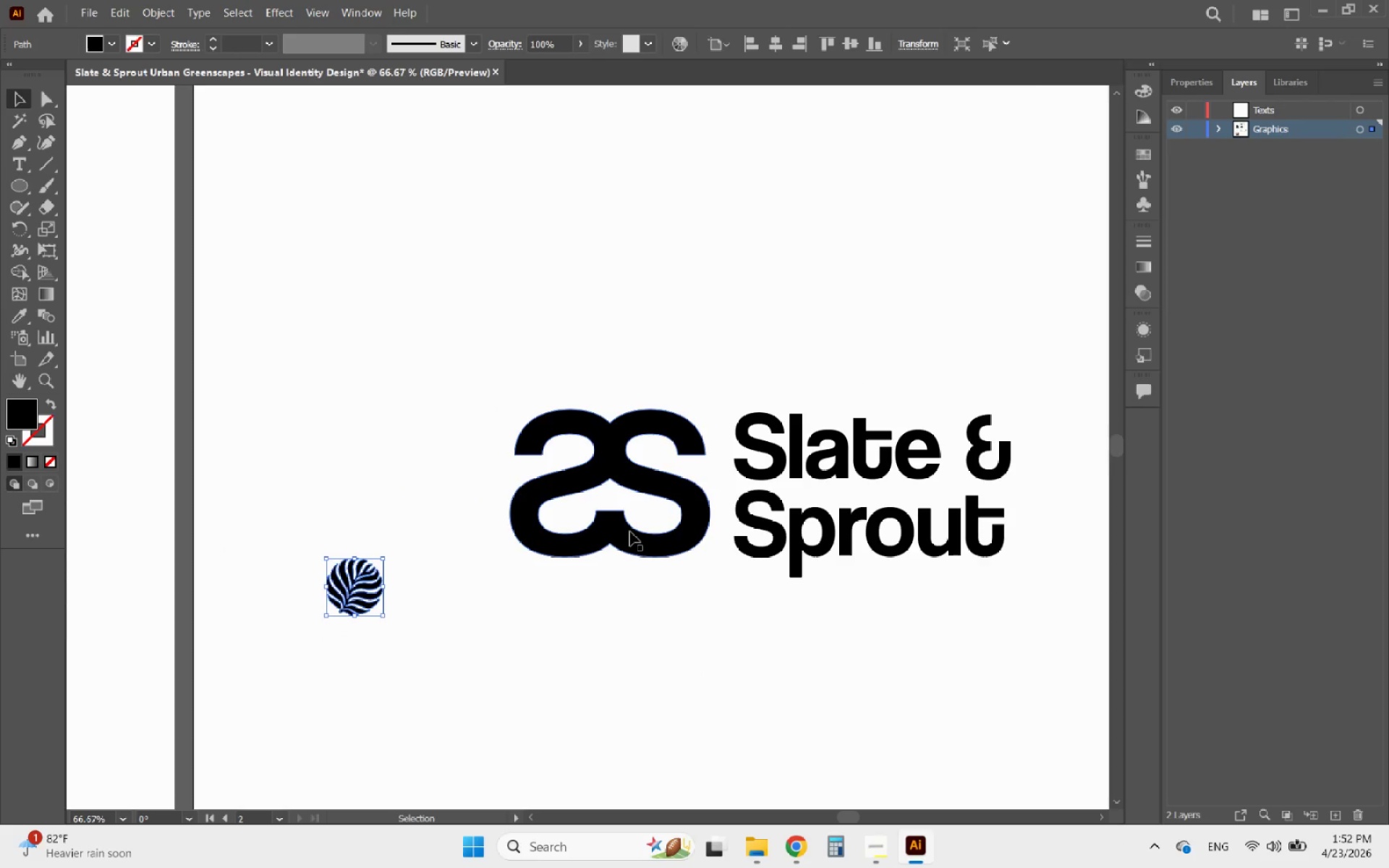 
left_click_drag(start_coordinate=[628, 533], to_coordinate=[539, 505])
 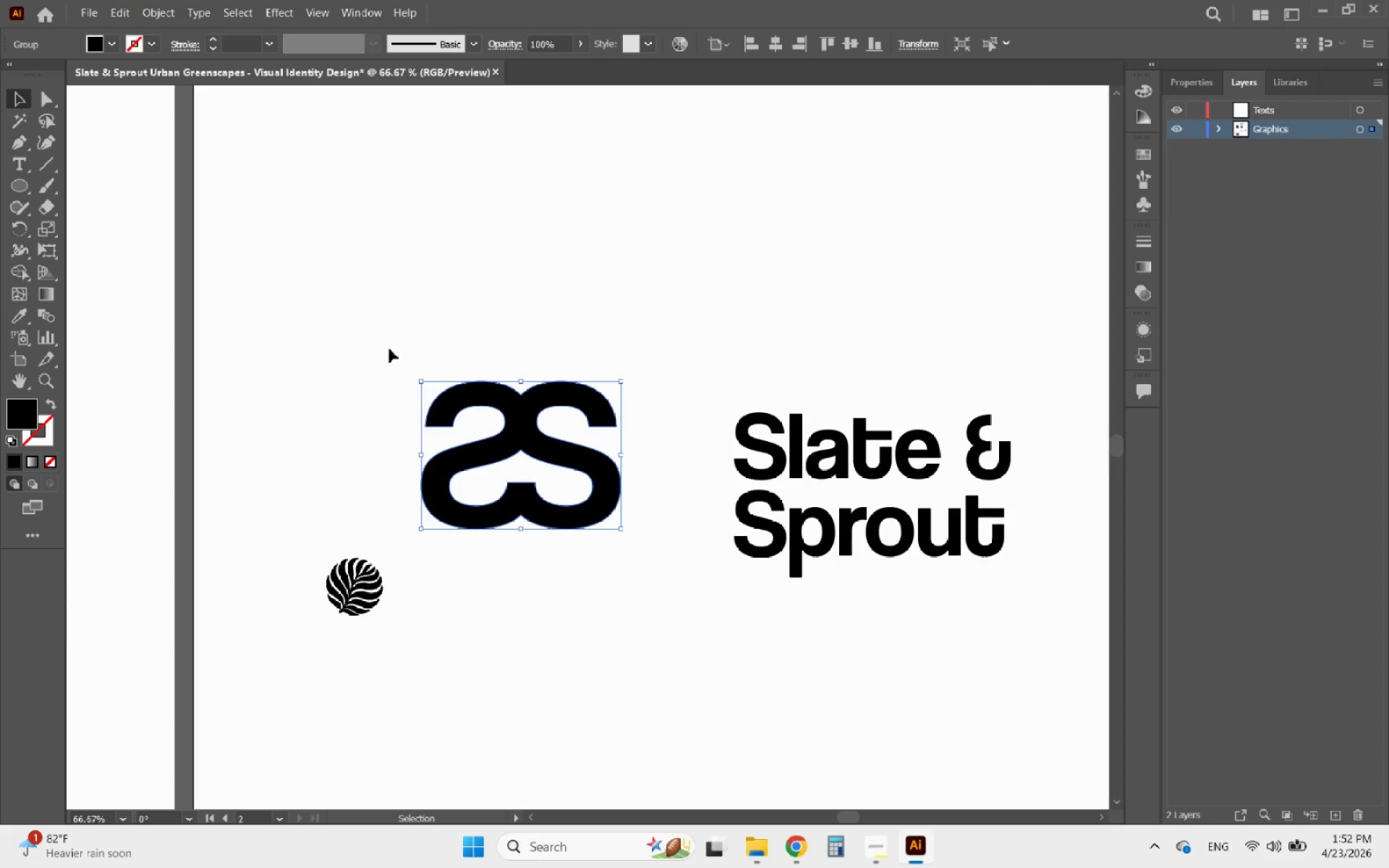 
left_click([376, 309])
 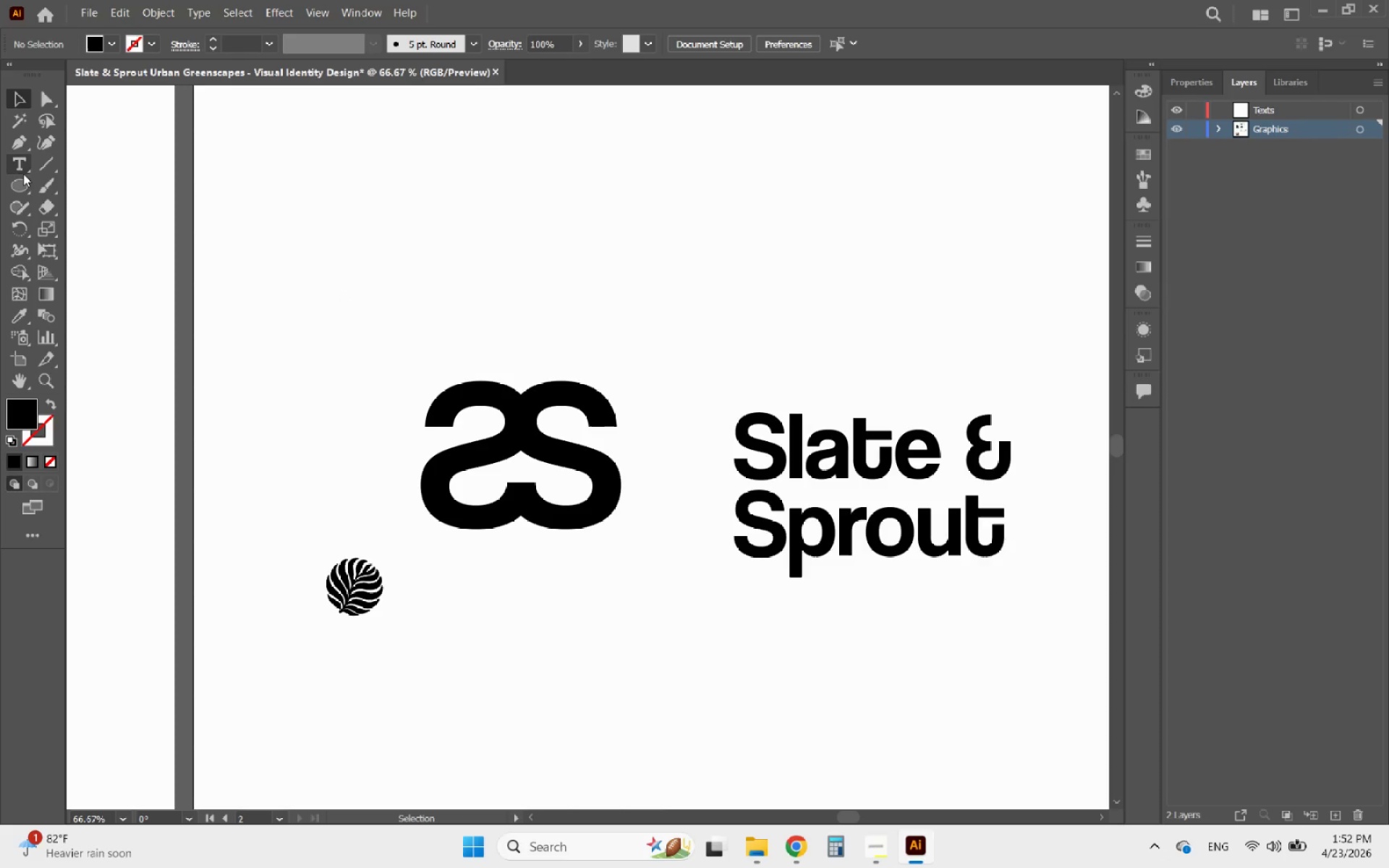 
right_click([15, 188])
 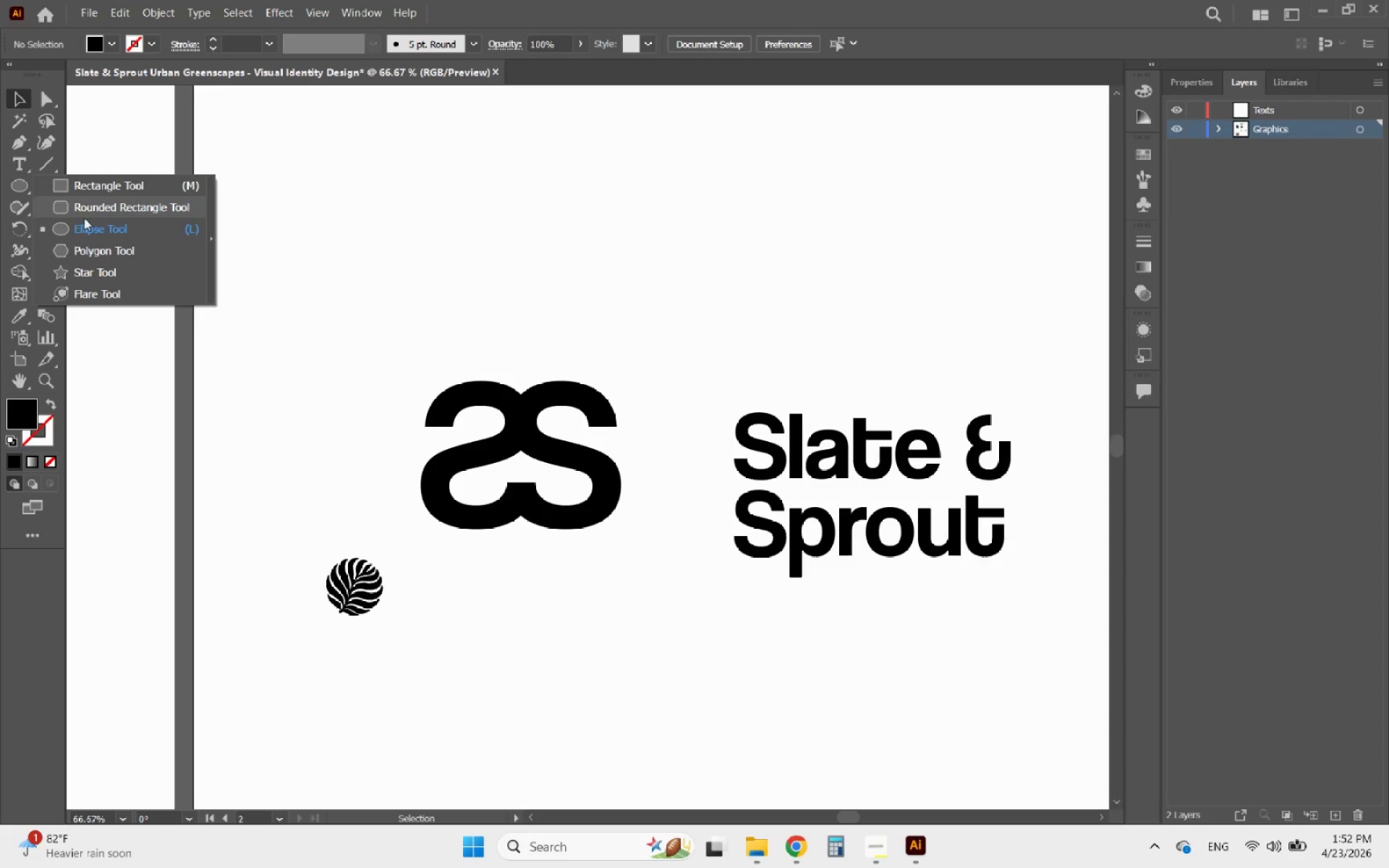 
left_click([82, 226])
 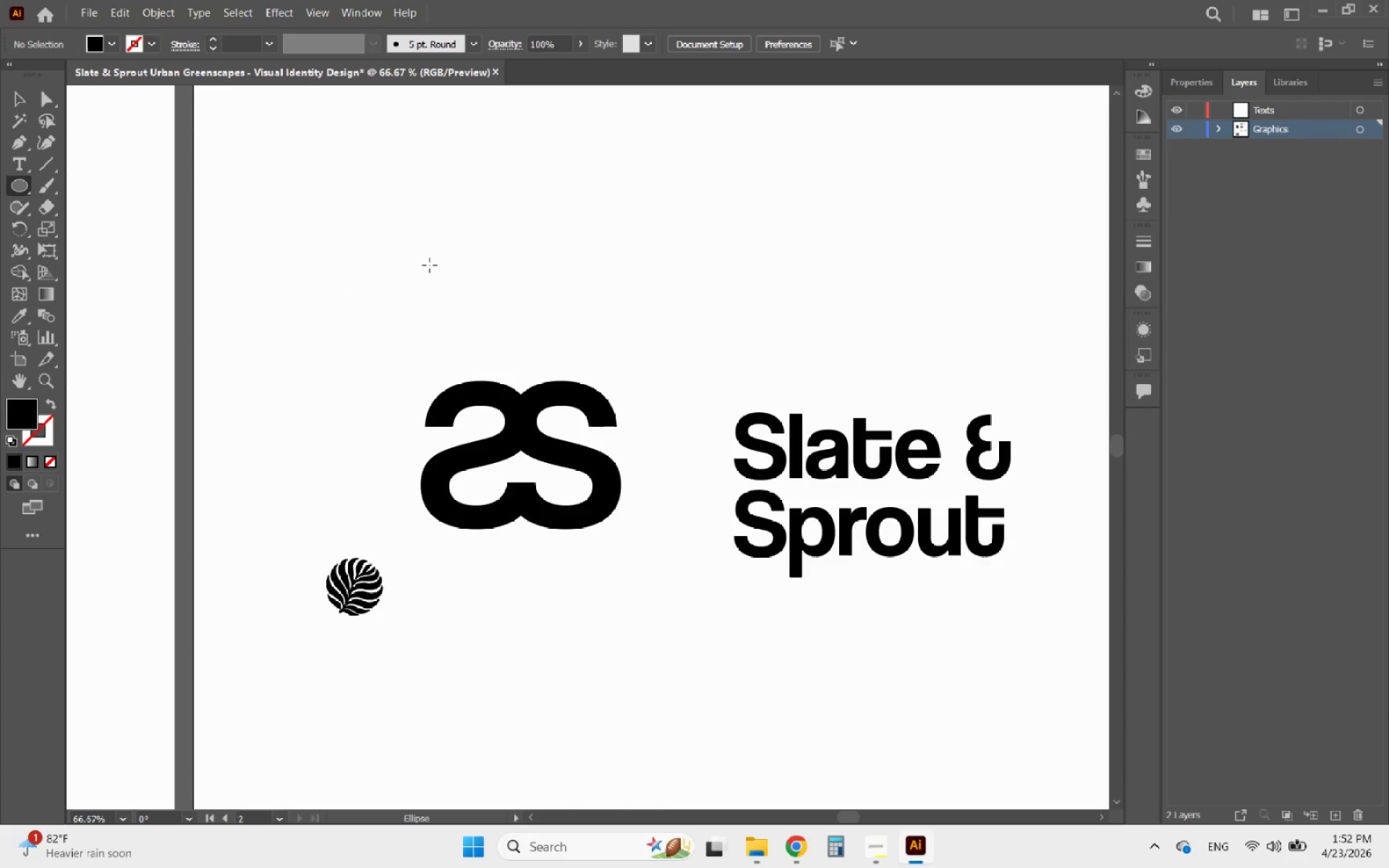 
hold_key(key=ShiftLeft, duration=1.83)
left_click_drag(start_coordinate=[434, 231], to_coordinate=[663, 404])
 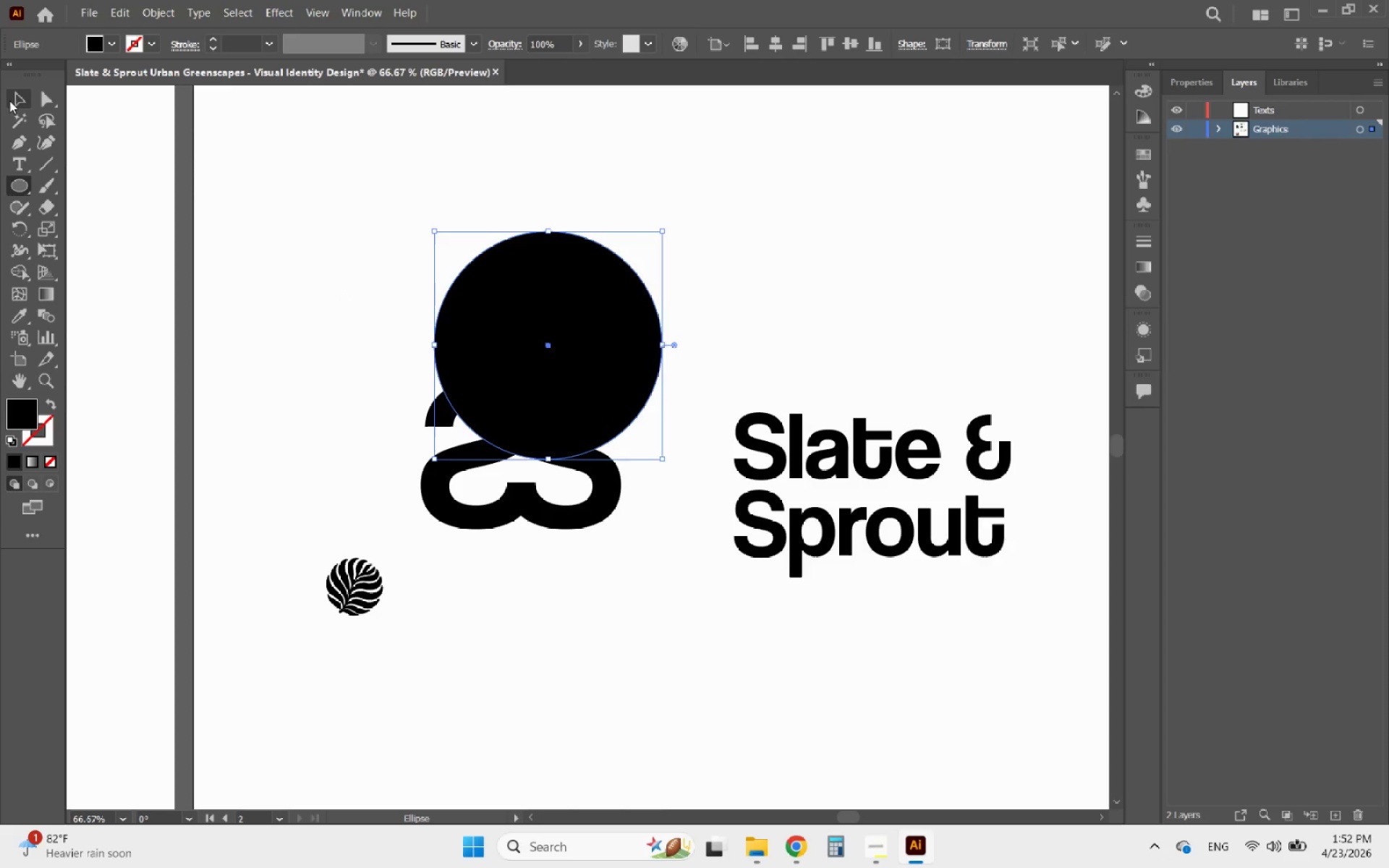 
left_click([17, 95])
 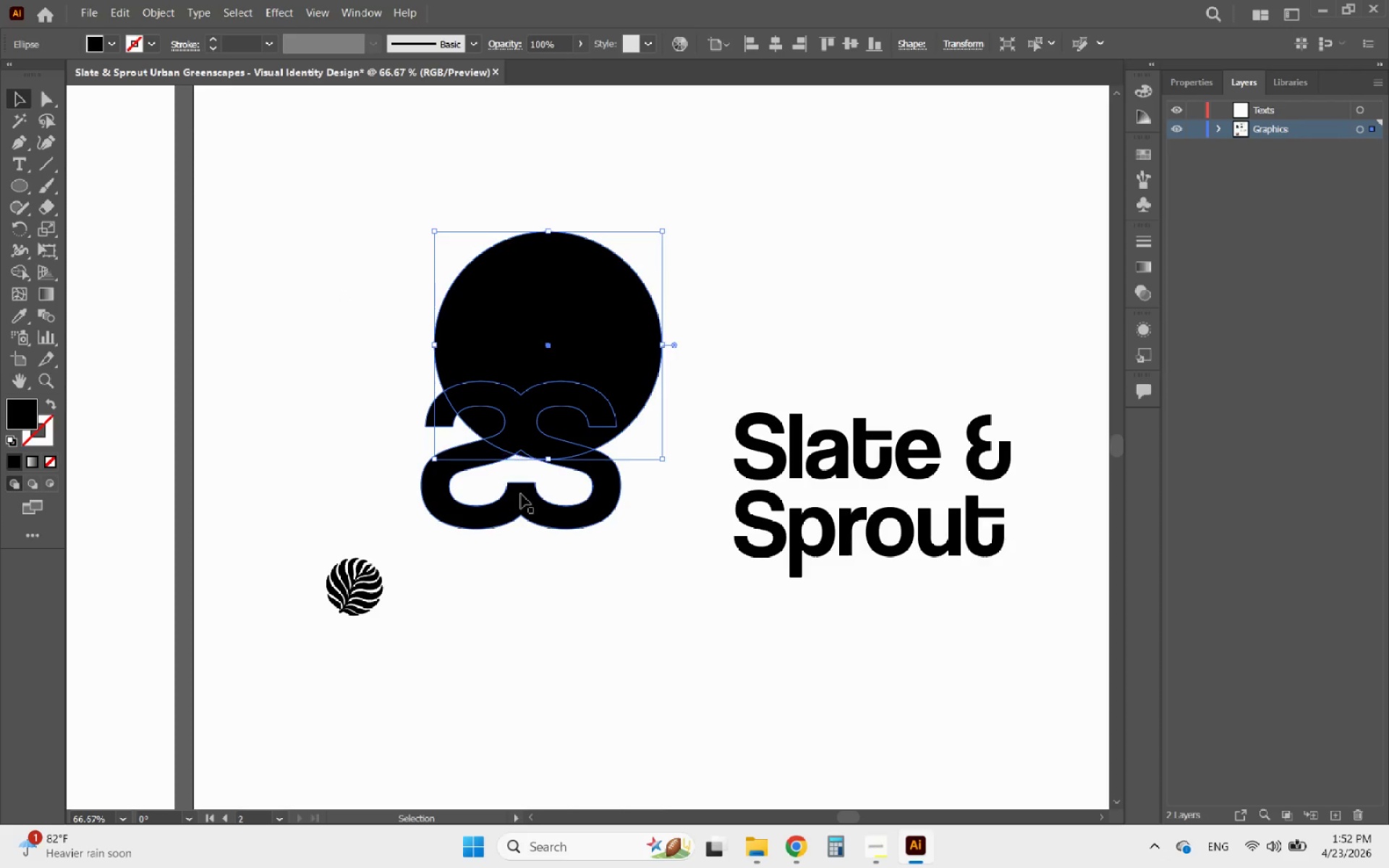 
left_click([523, 495])
 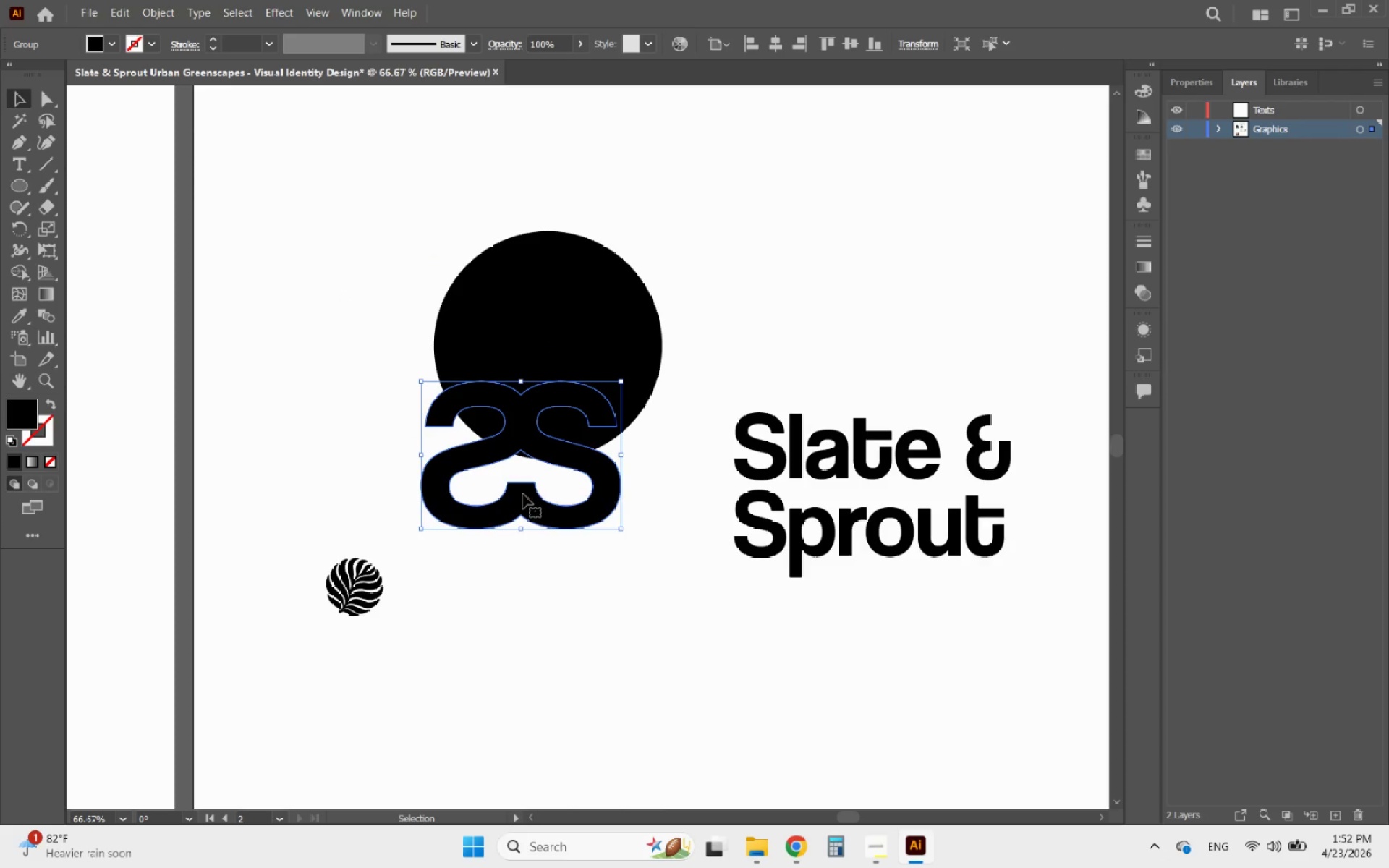 
right_click([527, 492])
 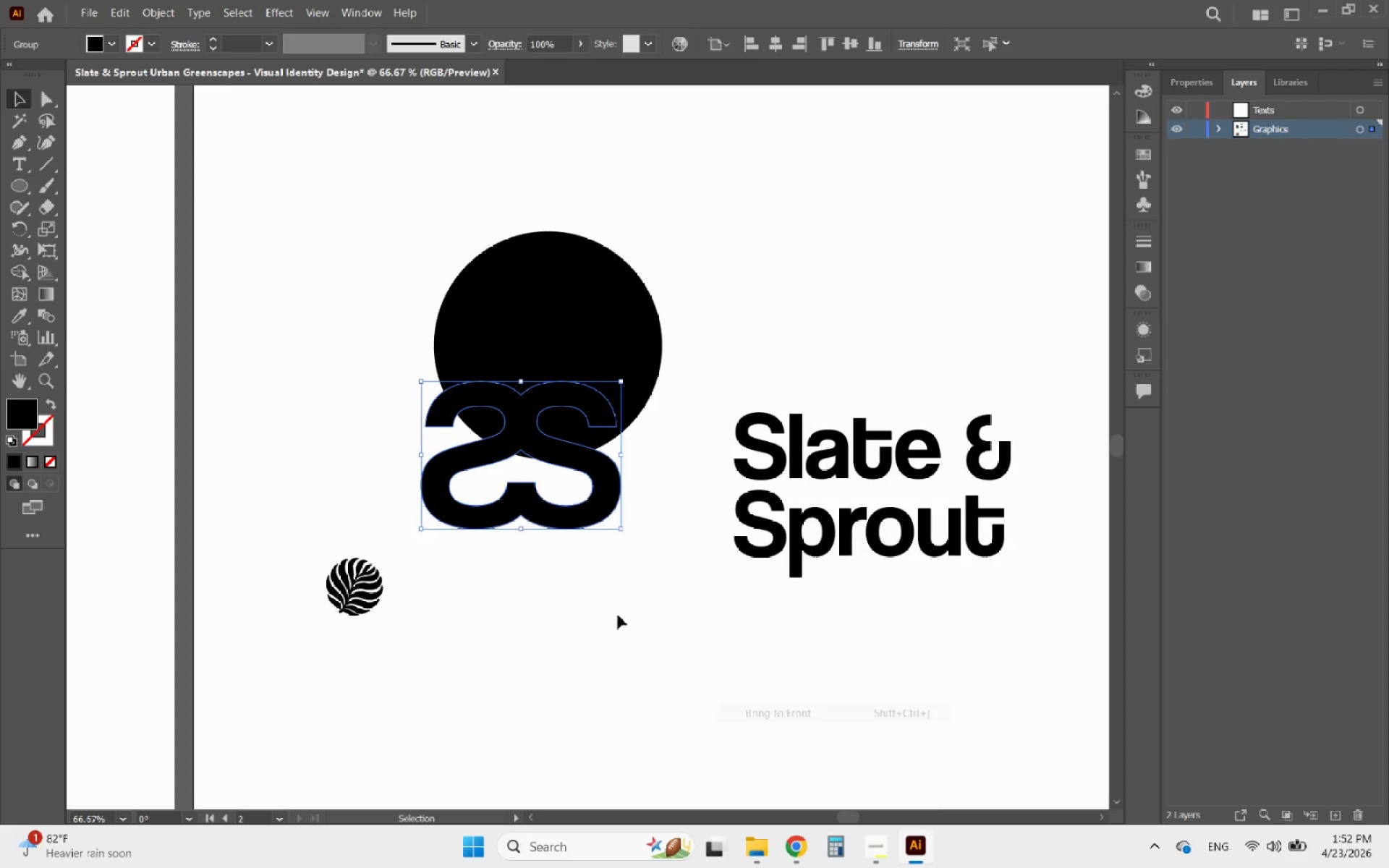 
left_click_drag(start_coordinate=[529, 506], to_coordinate=[558, 406])
 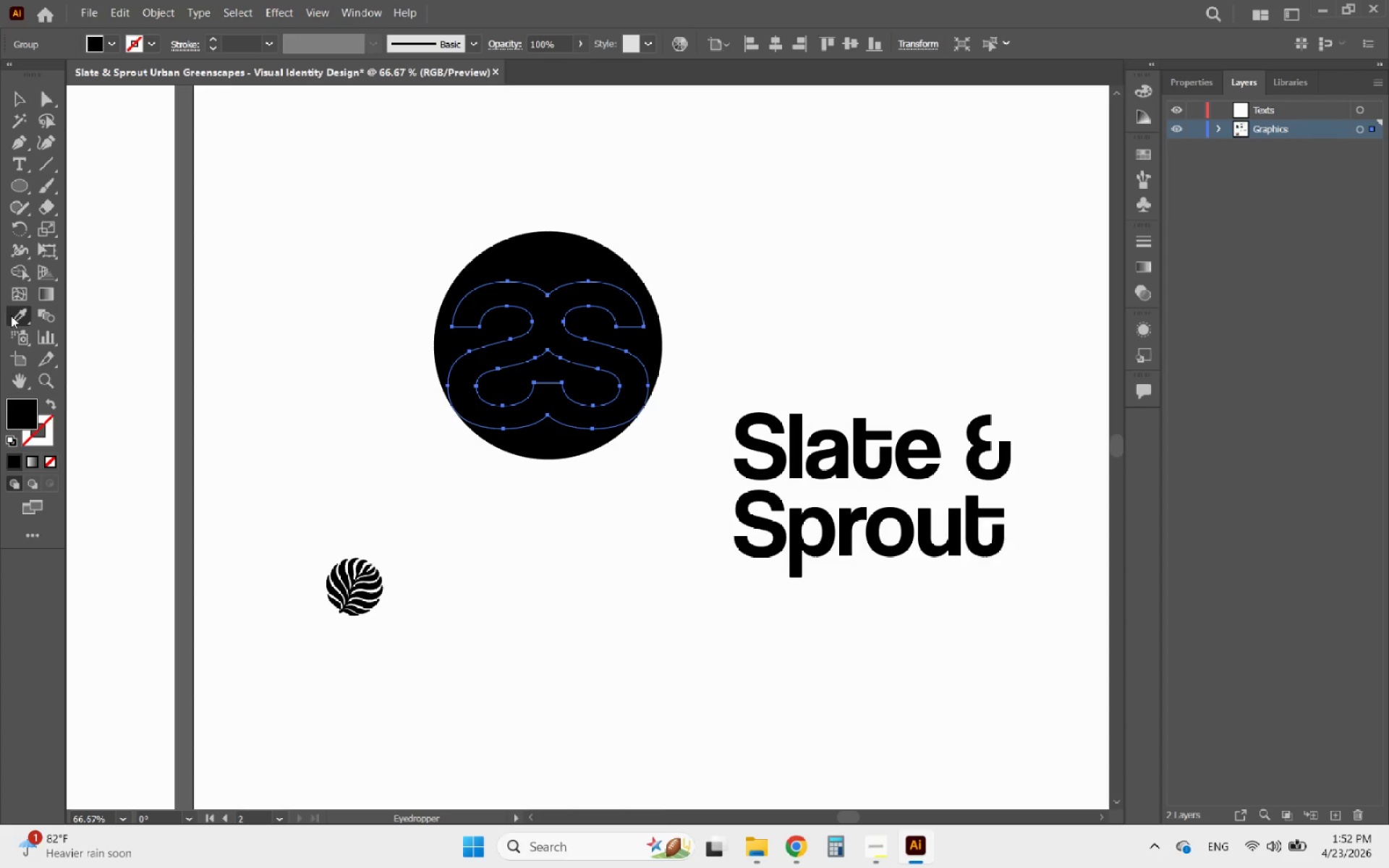 
double_click([286, 305])
 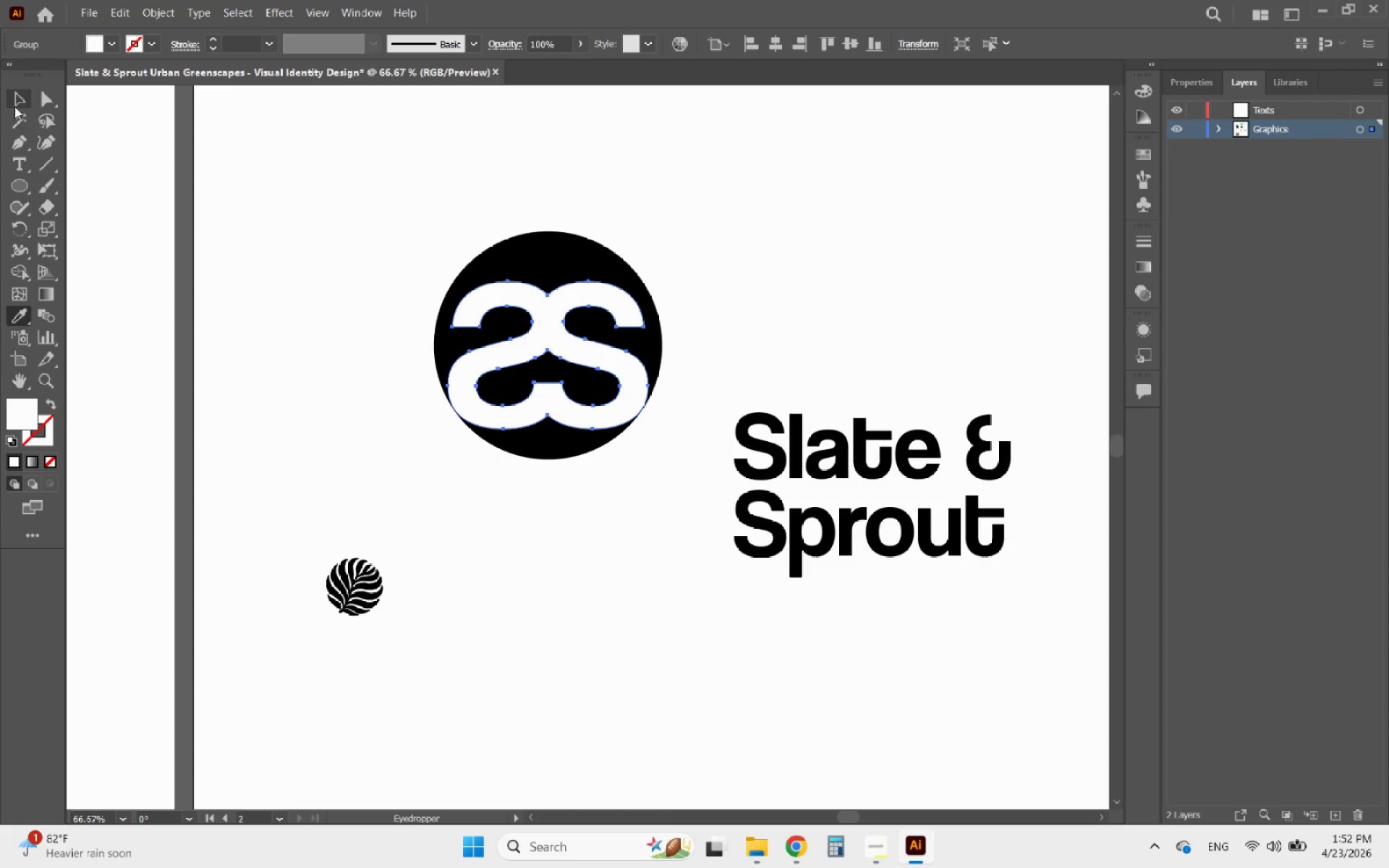 
left_click([12, 103])
 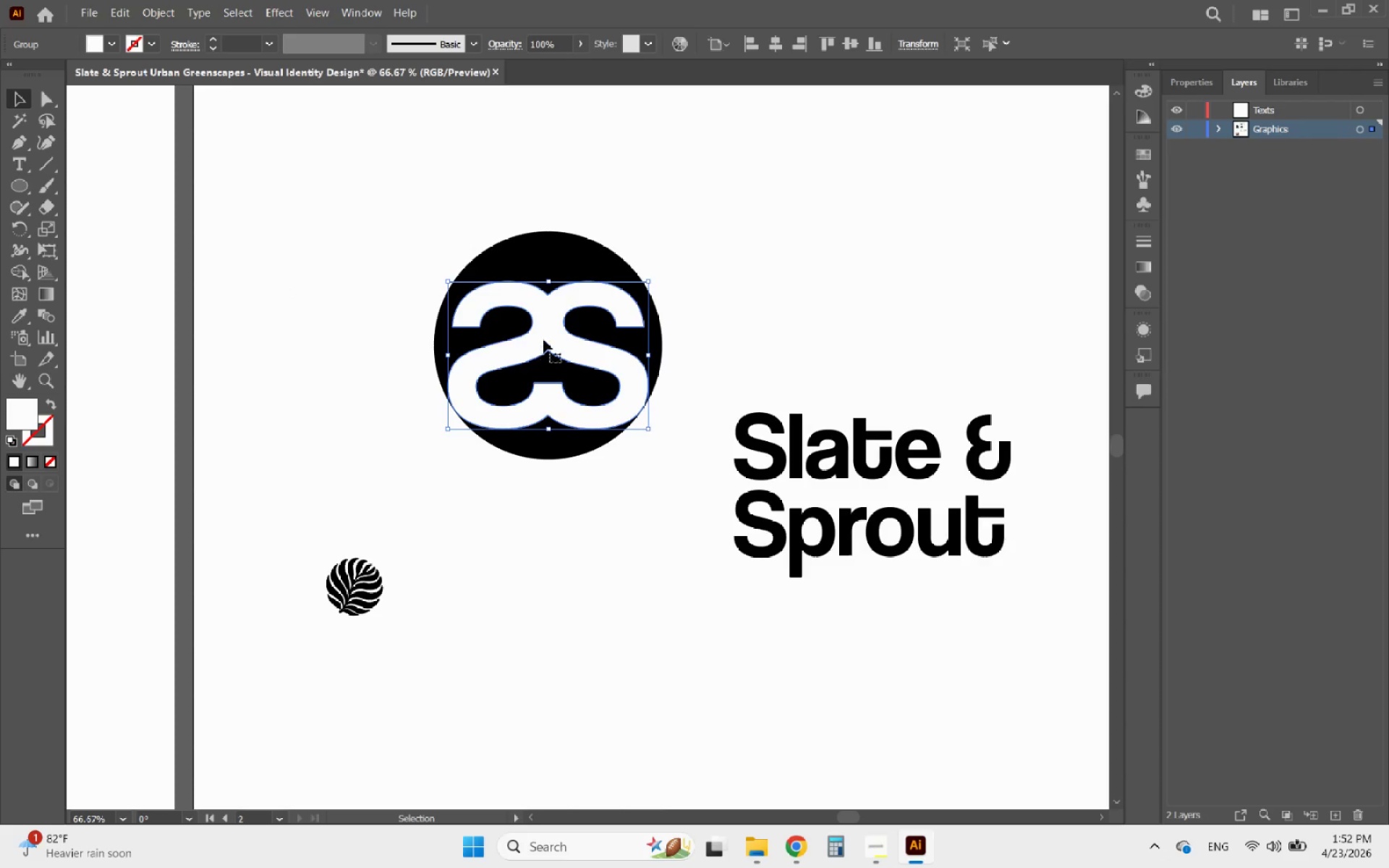 
left_click_drag(start_coordinate=[545, 336], to_coordinate=[545, 326])
 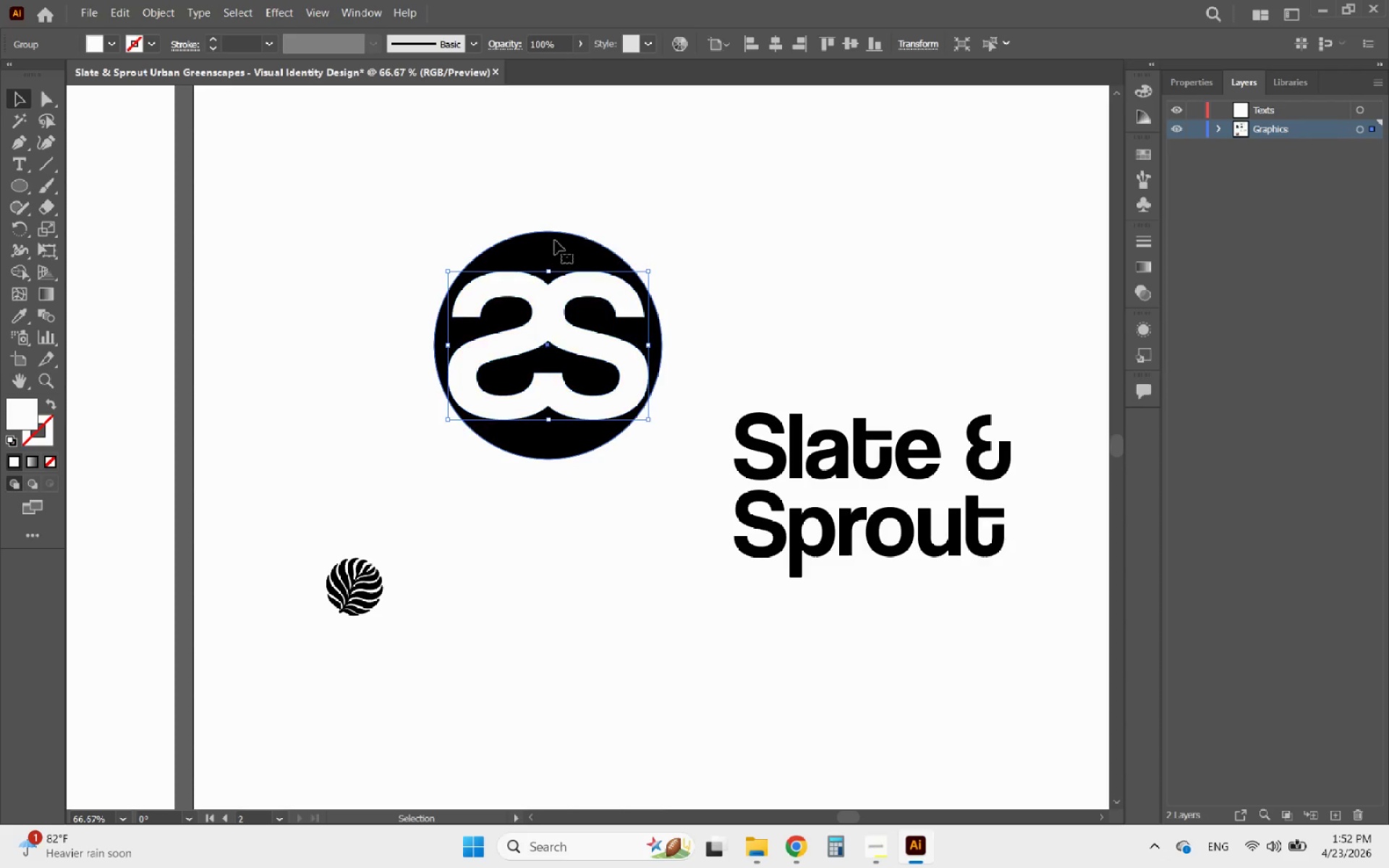 
hold_key(key=ShiftLeft, duration=1.12)
 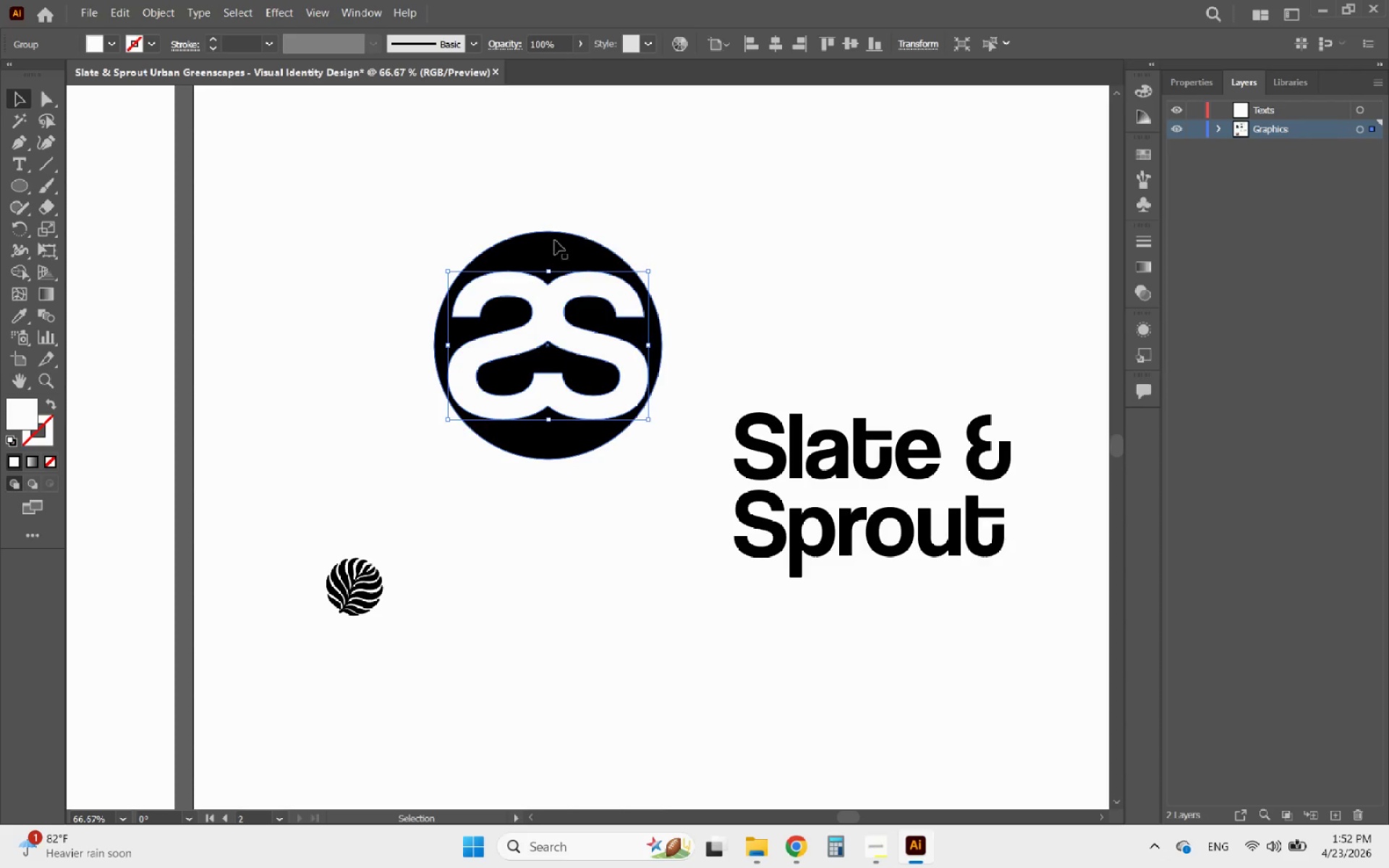 
left_click([555, 240])
 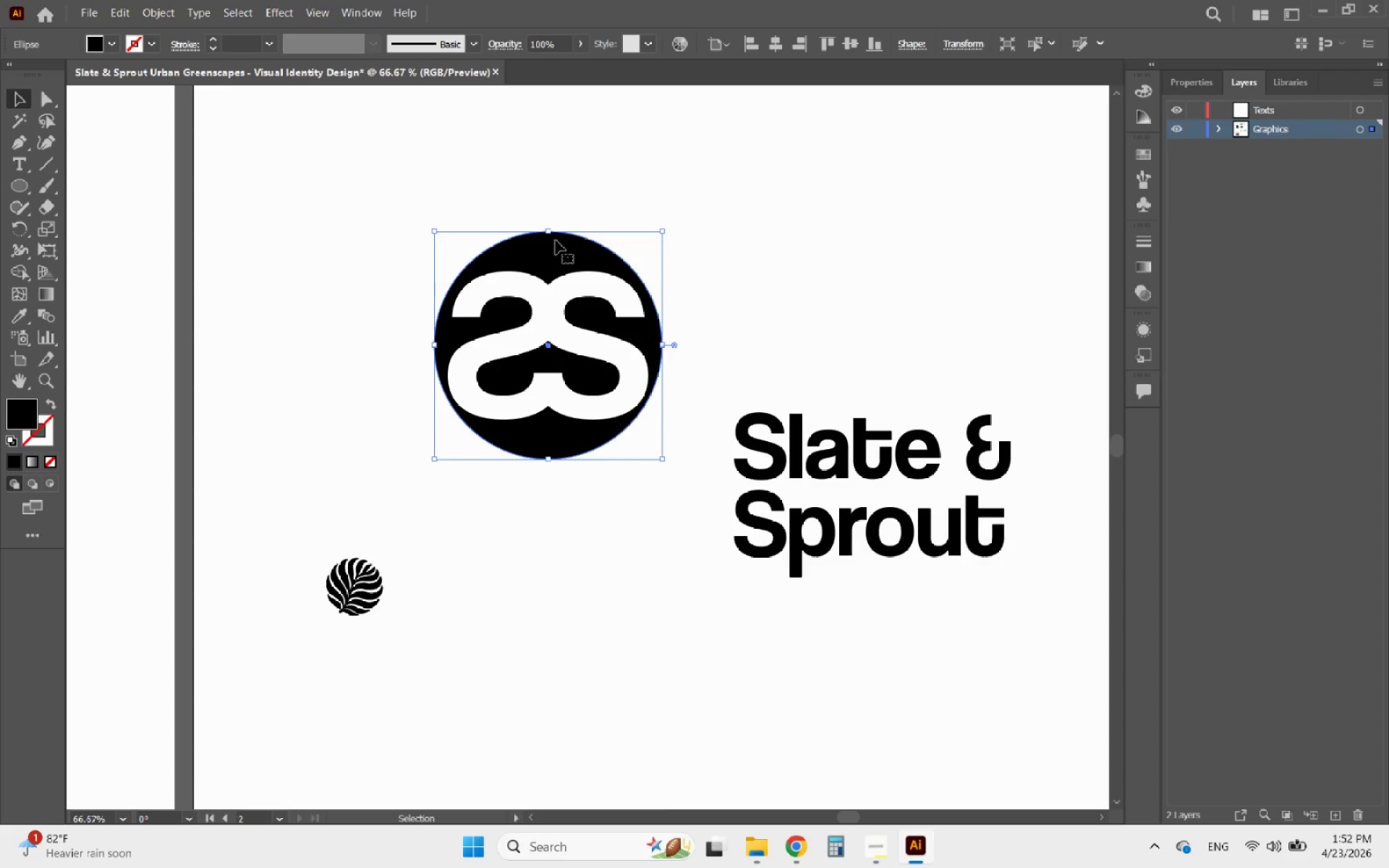 
hold_key(key=ShiftLeft, duration=2.11)
left_click_drag(start_coordinate=[548, 229], to_coordinate=[550, 213])
 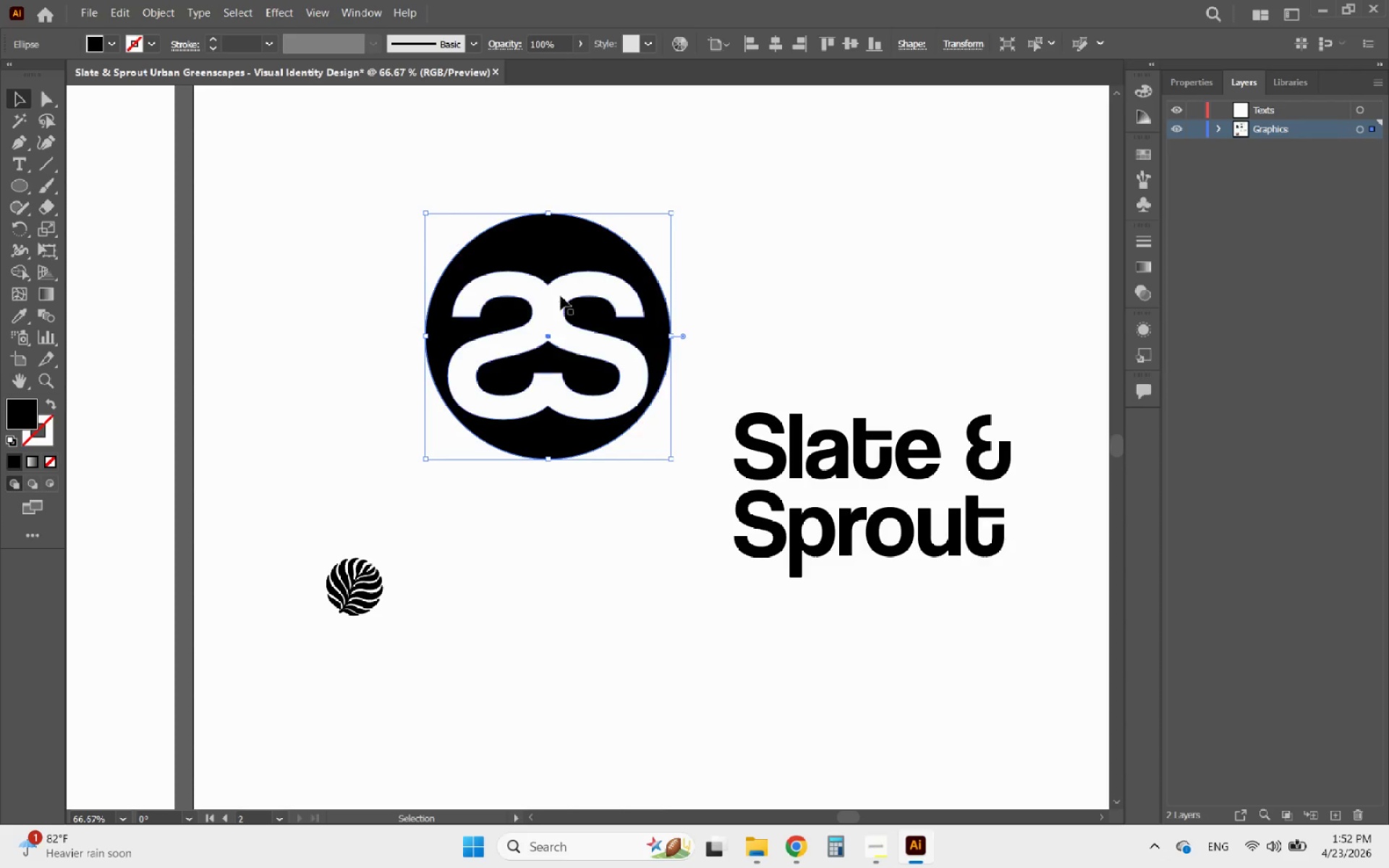 
hold_key(key=ShiftLeft, duration=0.41)
 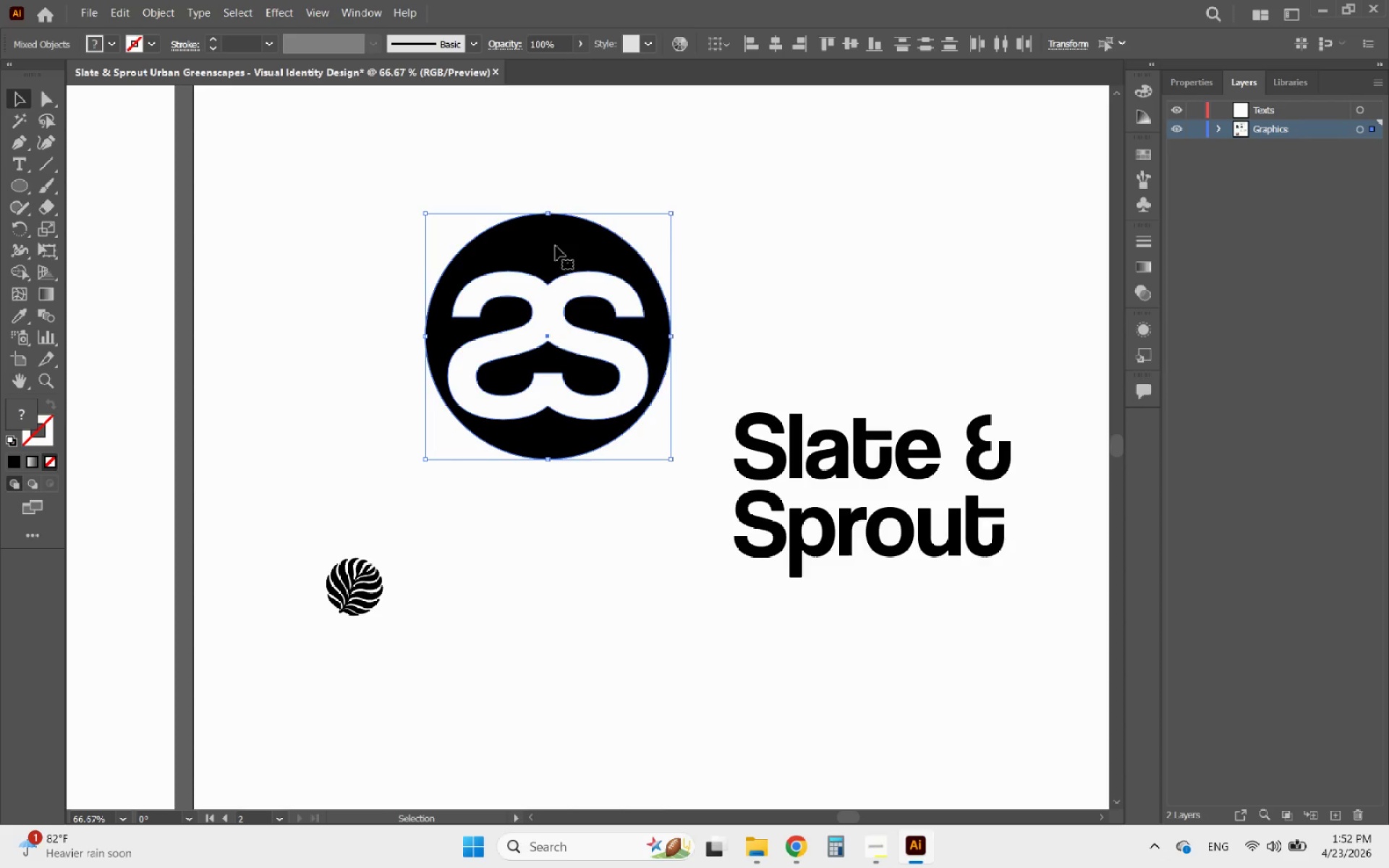 
left_click([556, 246])
 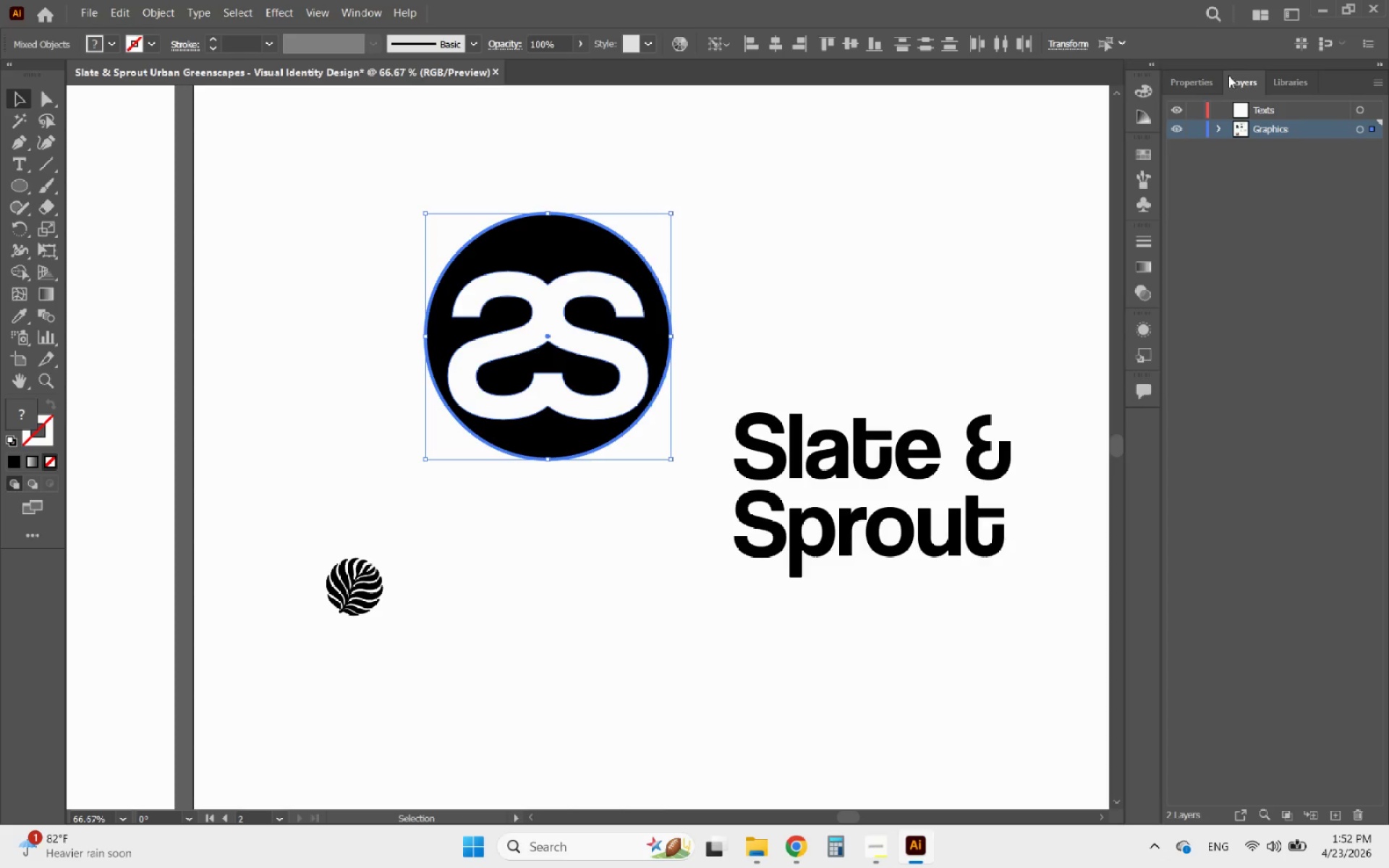 
left_click([1190, 75])
 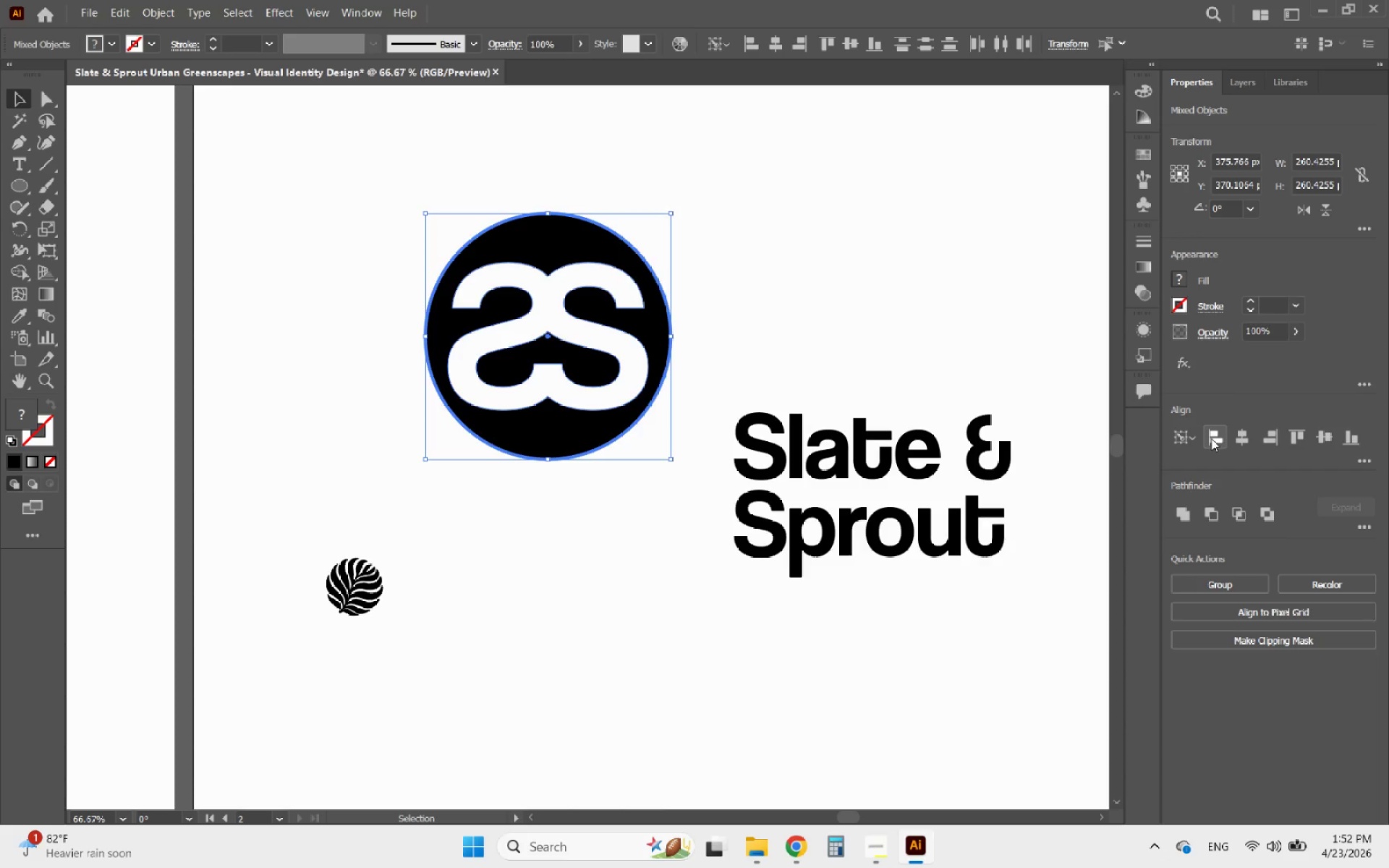 
left_click([1238, 443])
 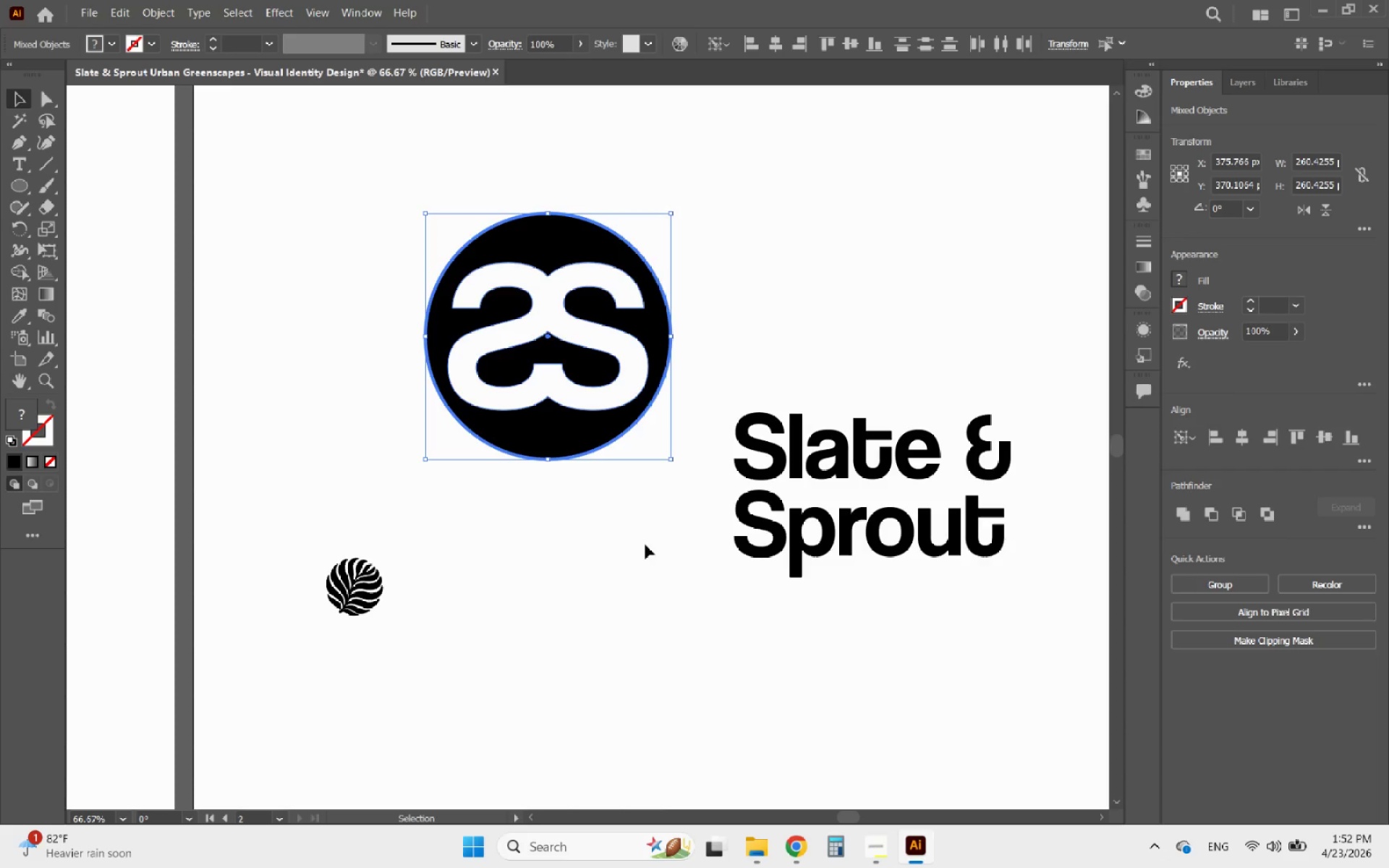 
left_click([578, 569])
 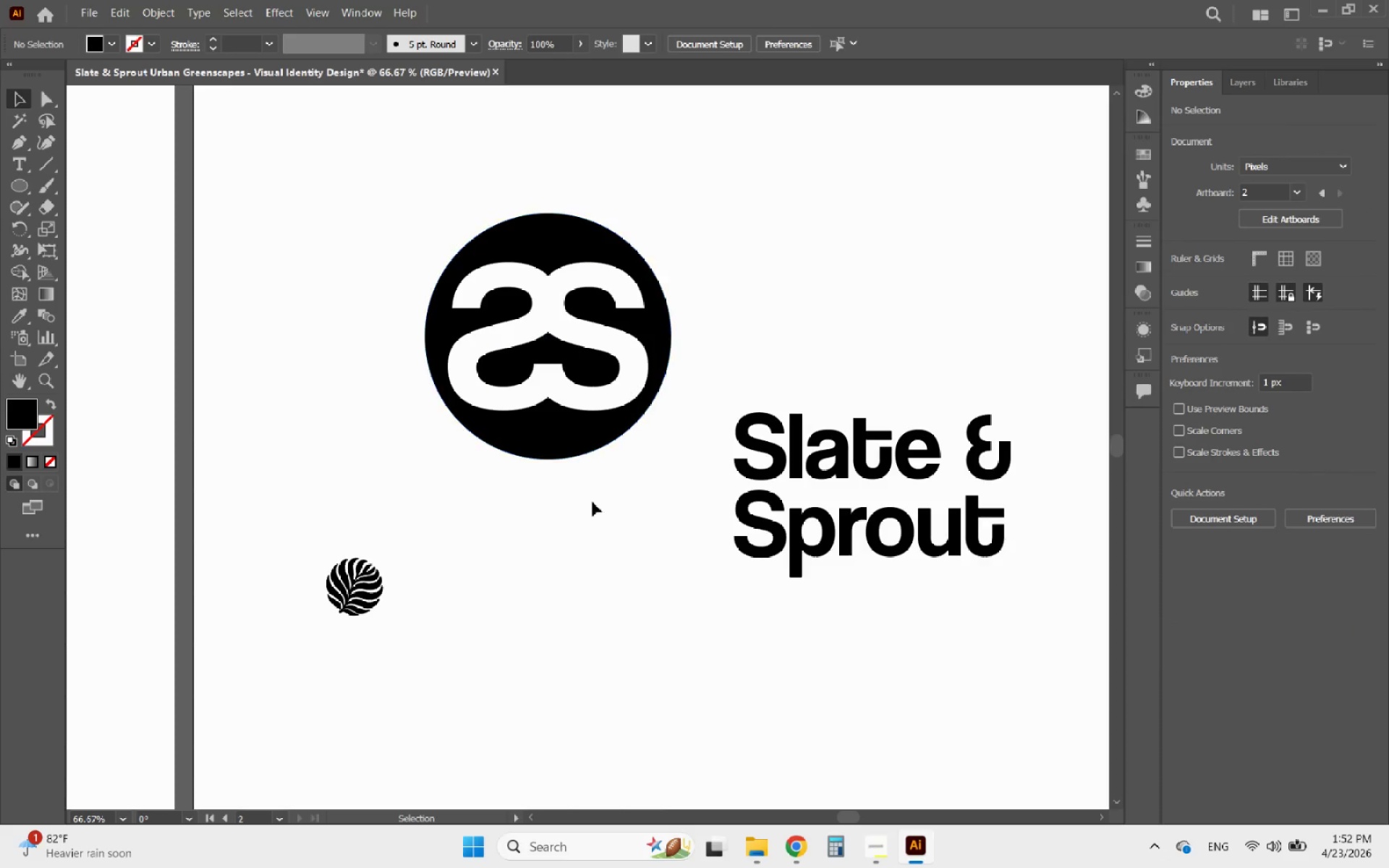 
left_click_drag(start_coordinate=[592, 502], to_coordinate=[520, 312])
 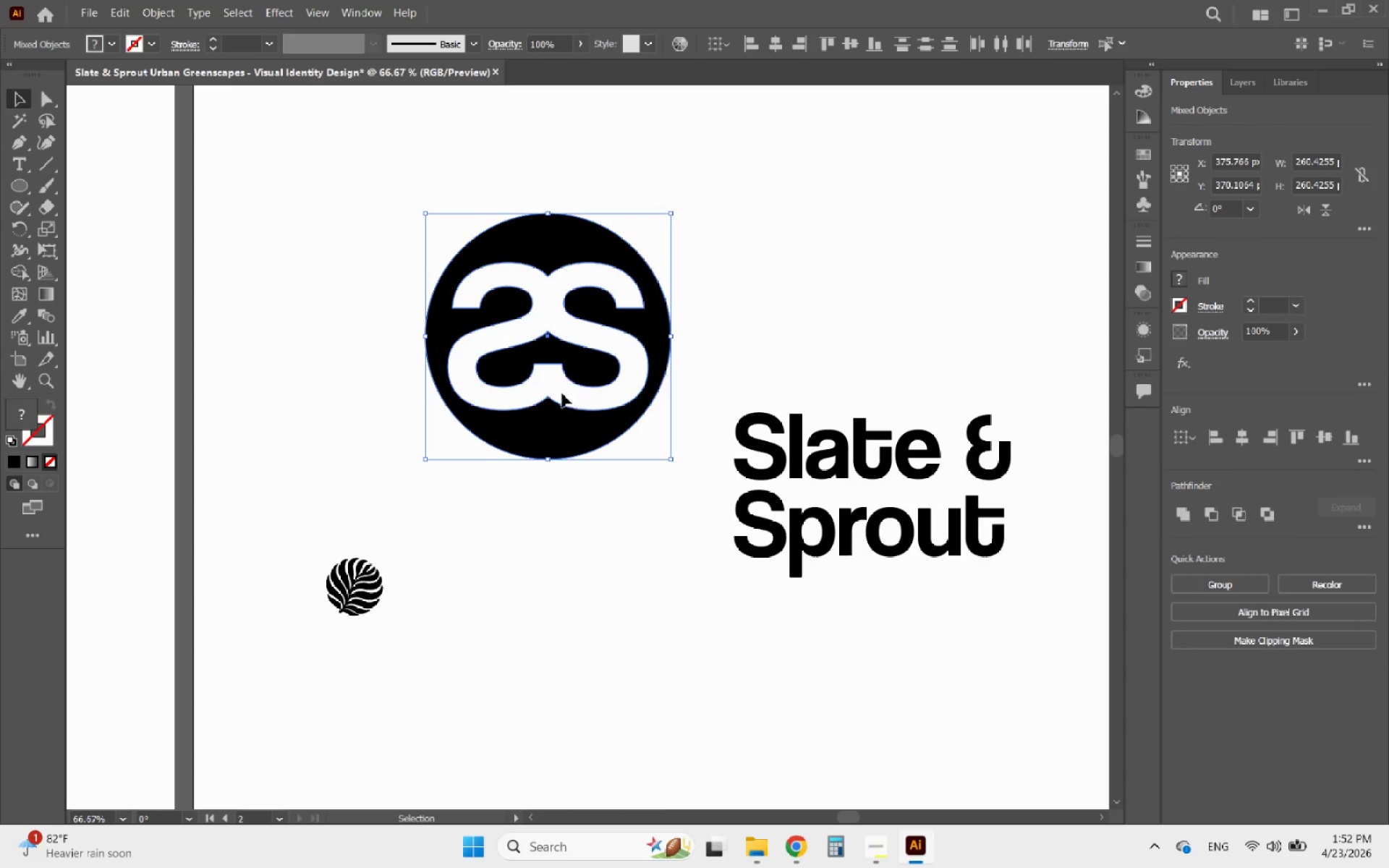 
left_click_drag(start_coordinate=[564, 393], to_coordinate=[574, 532])
 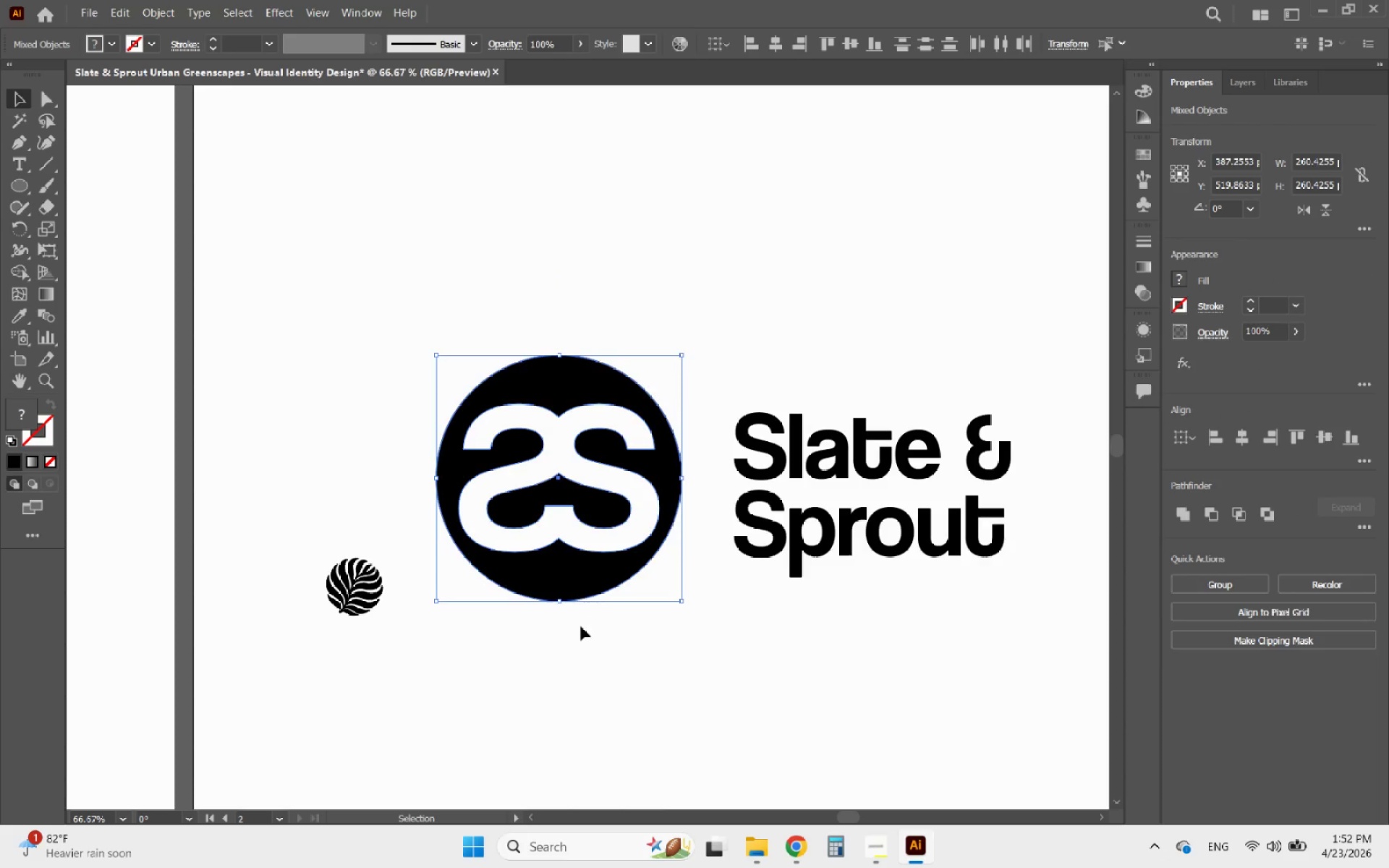 
left_click([581, 626])
 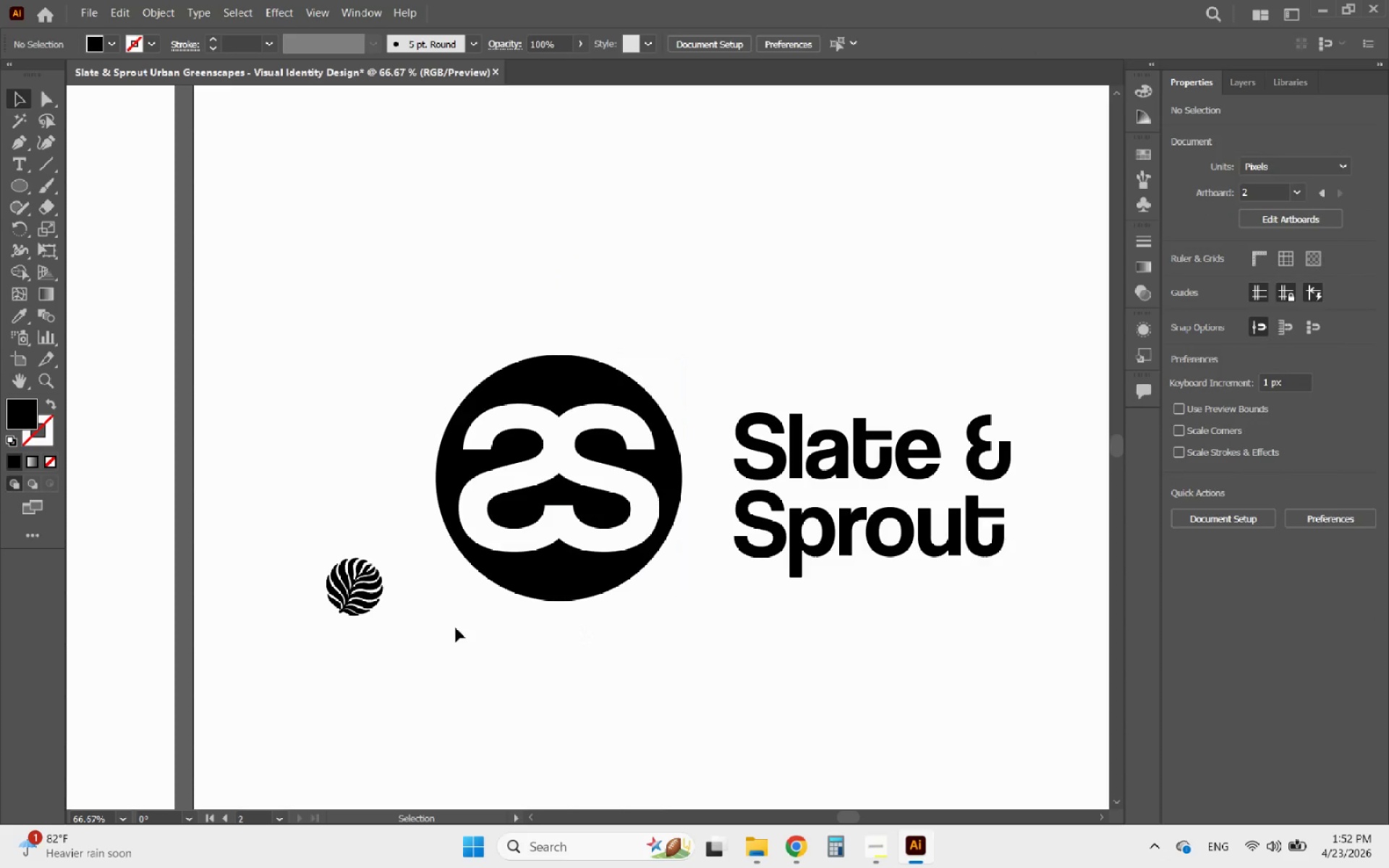 
hold_key(key=AltLeft, duration=0.56)
scroll: coordinate [404, 576], scroll_direction: up, amount: 1.0
 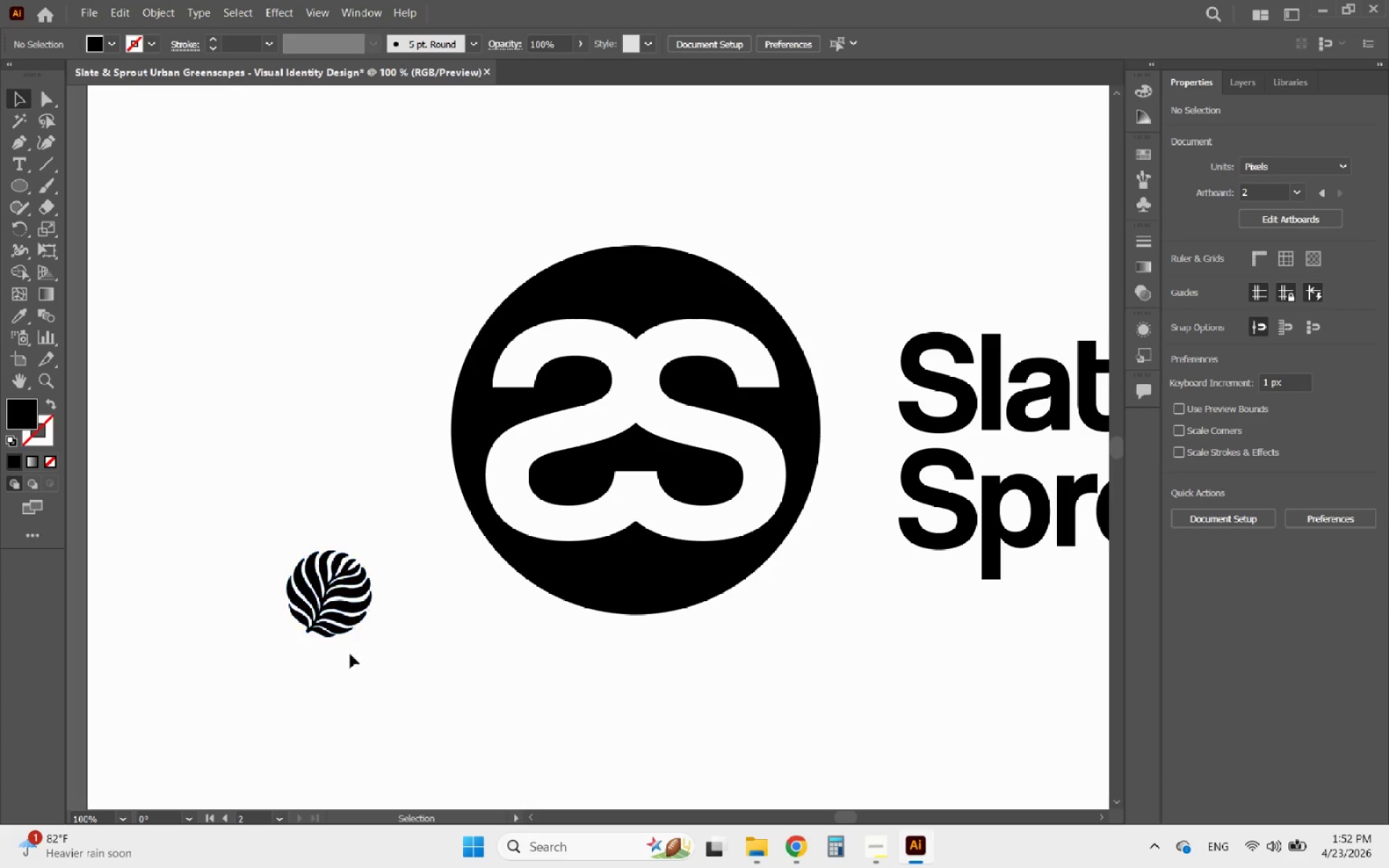 
hold_key(key=AltLeft, duration=0.73)
scroll: coordinate [567, 490], scroll_direction: down, amount: 2.0
 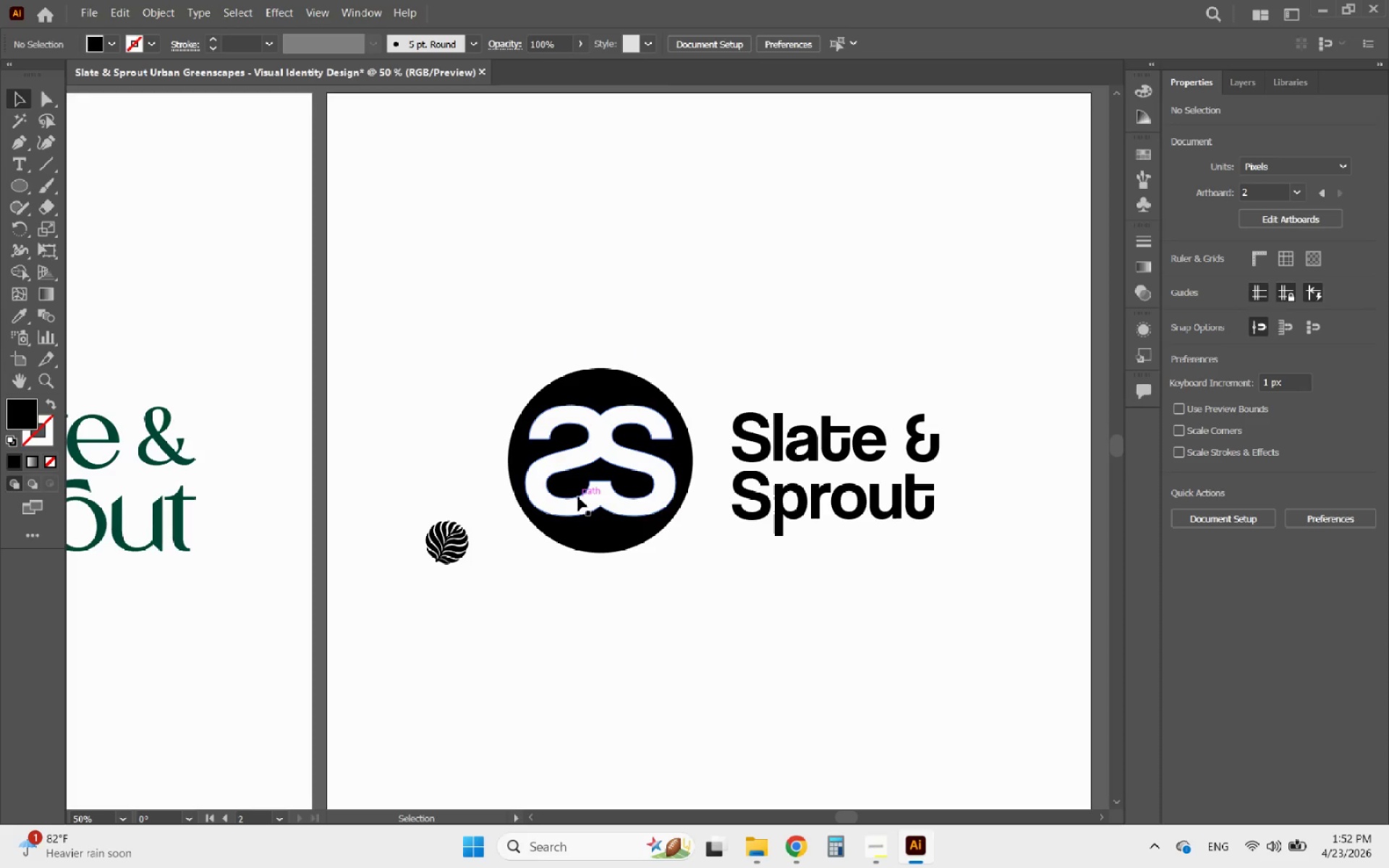 
left_click([578, 497])
 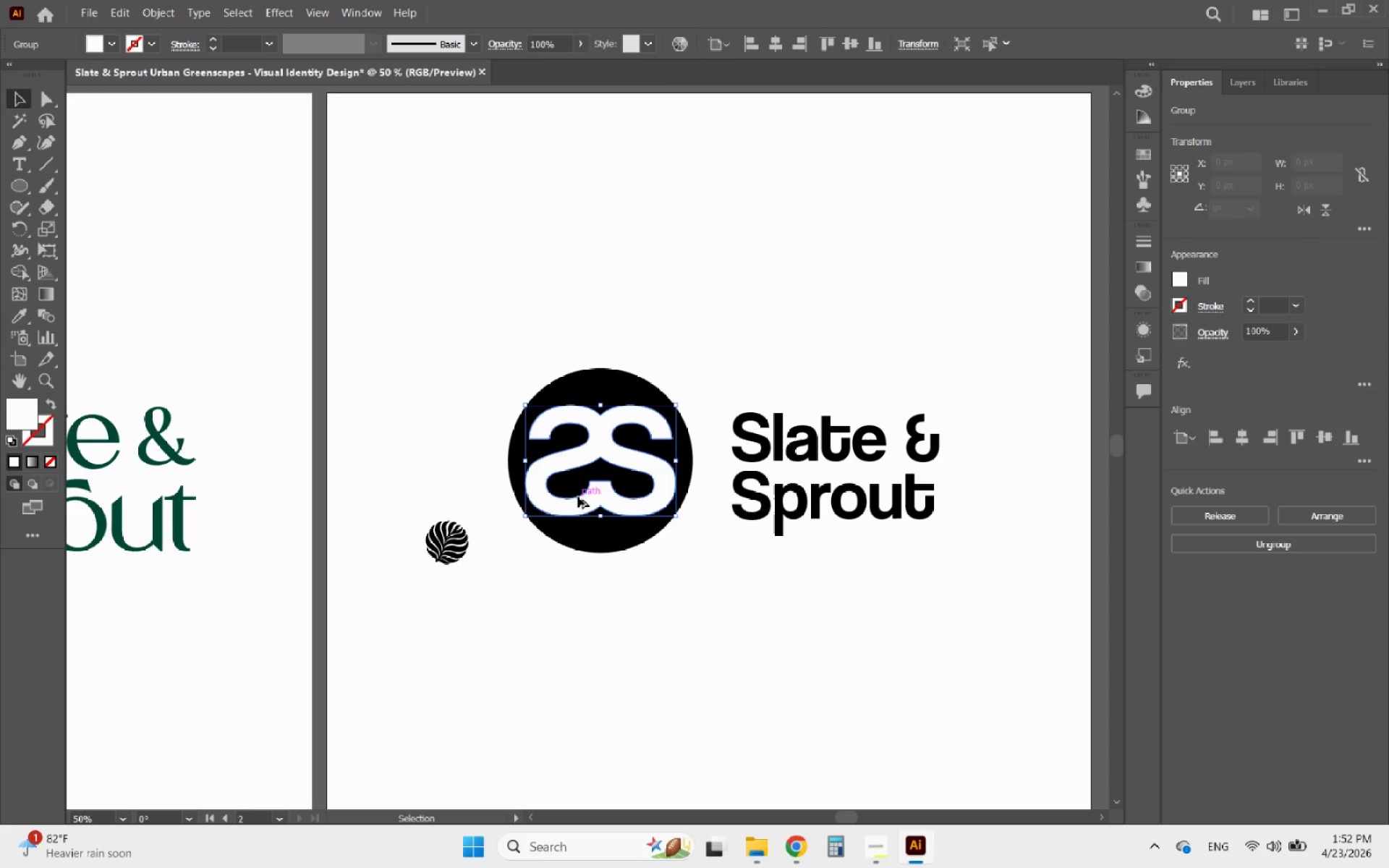 
hold_key(key=AltLeft, duration=1.28)
left_click_drag(start_coordinate=[585, 496], to_coordinate=[570, 697])
 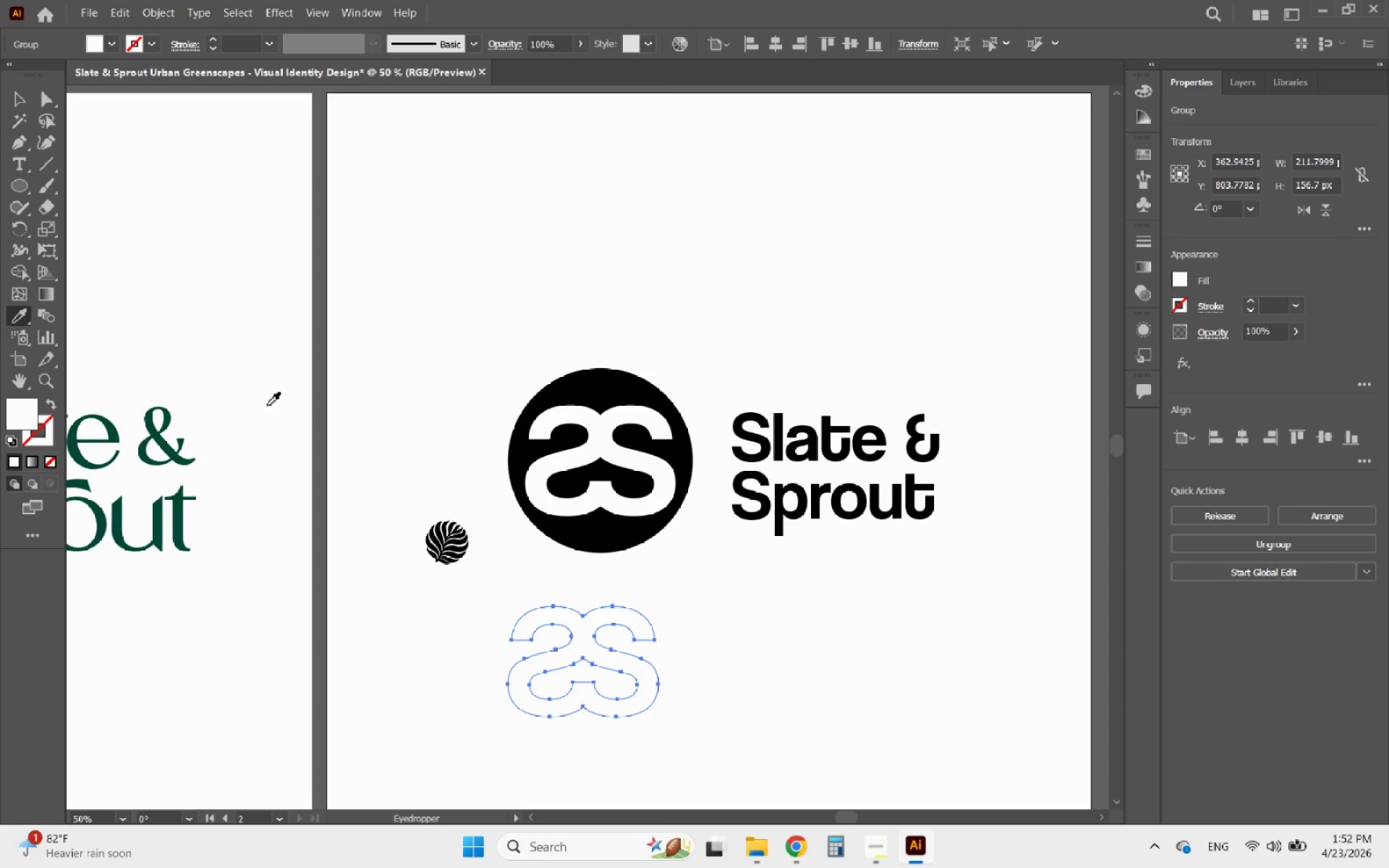 
left_click([624, 541])
 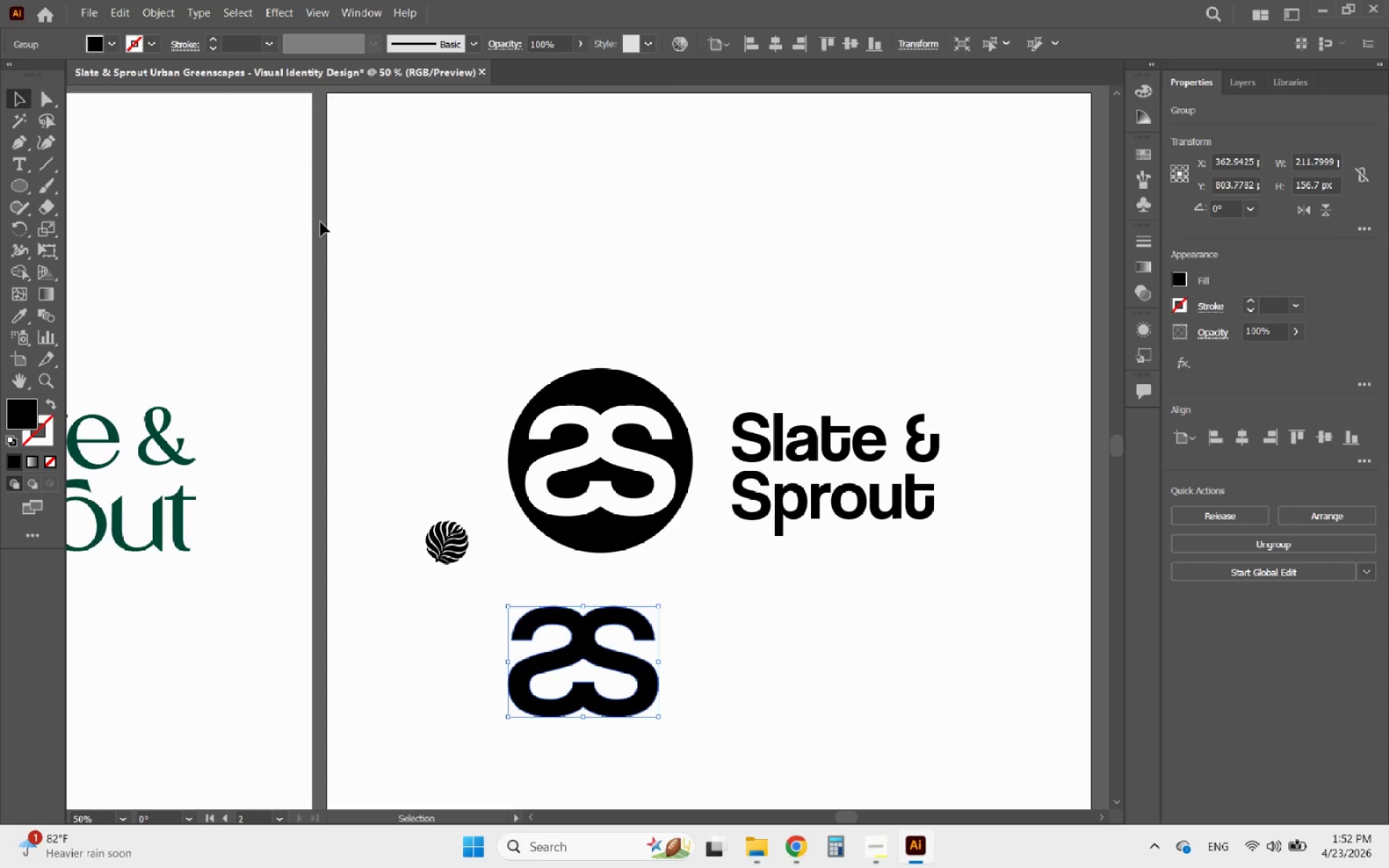 
hold_key(key=AltLeft, duration=0.62)
scroll: coordinate [328, 403], scroll_direction: down, amount: 2.0
 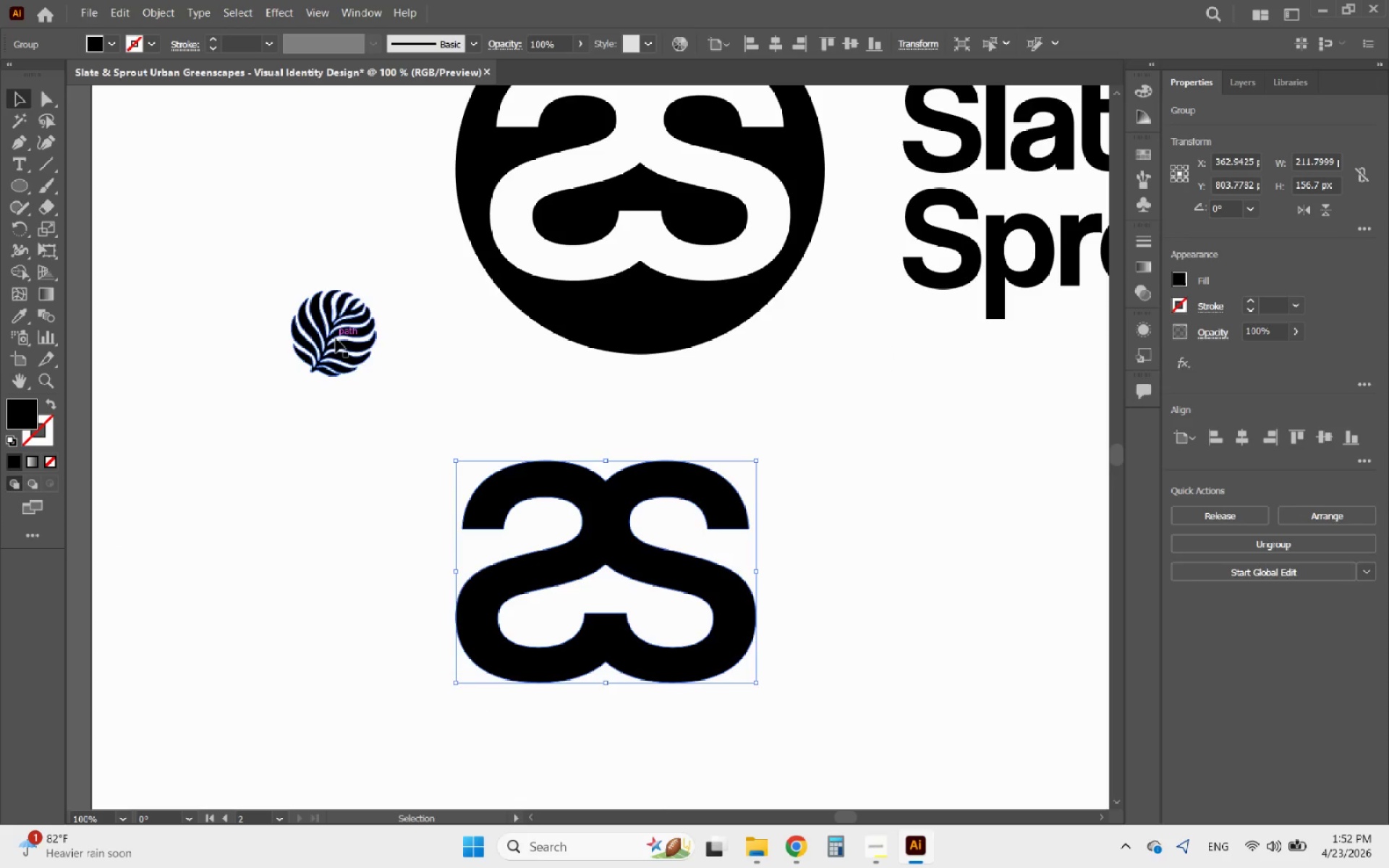 
left_click_drag(start_coordinate=[336, 339], to_coordinate=[577, 566])
 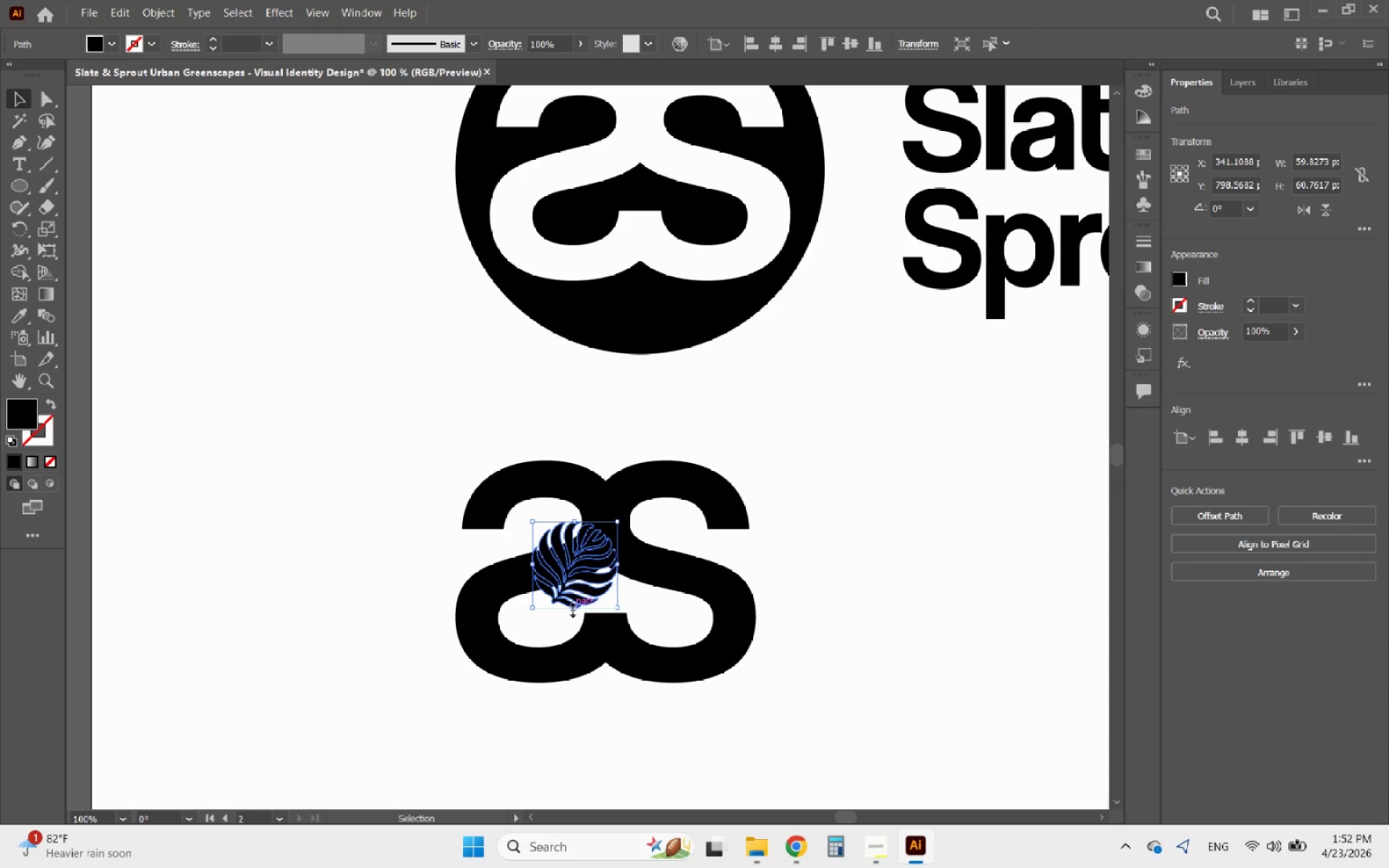 
hold_key(key=ShiftLeft, duration=1.98)
left_click_drag(start_coordinate=[573, 605], to_coordinate=[591, 695])
 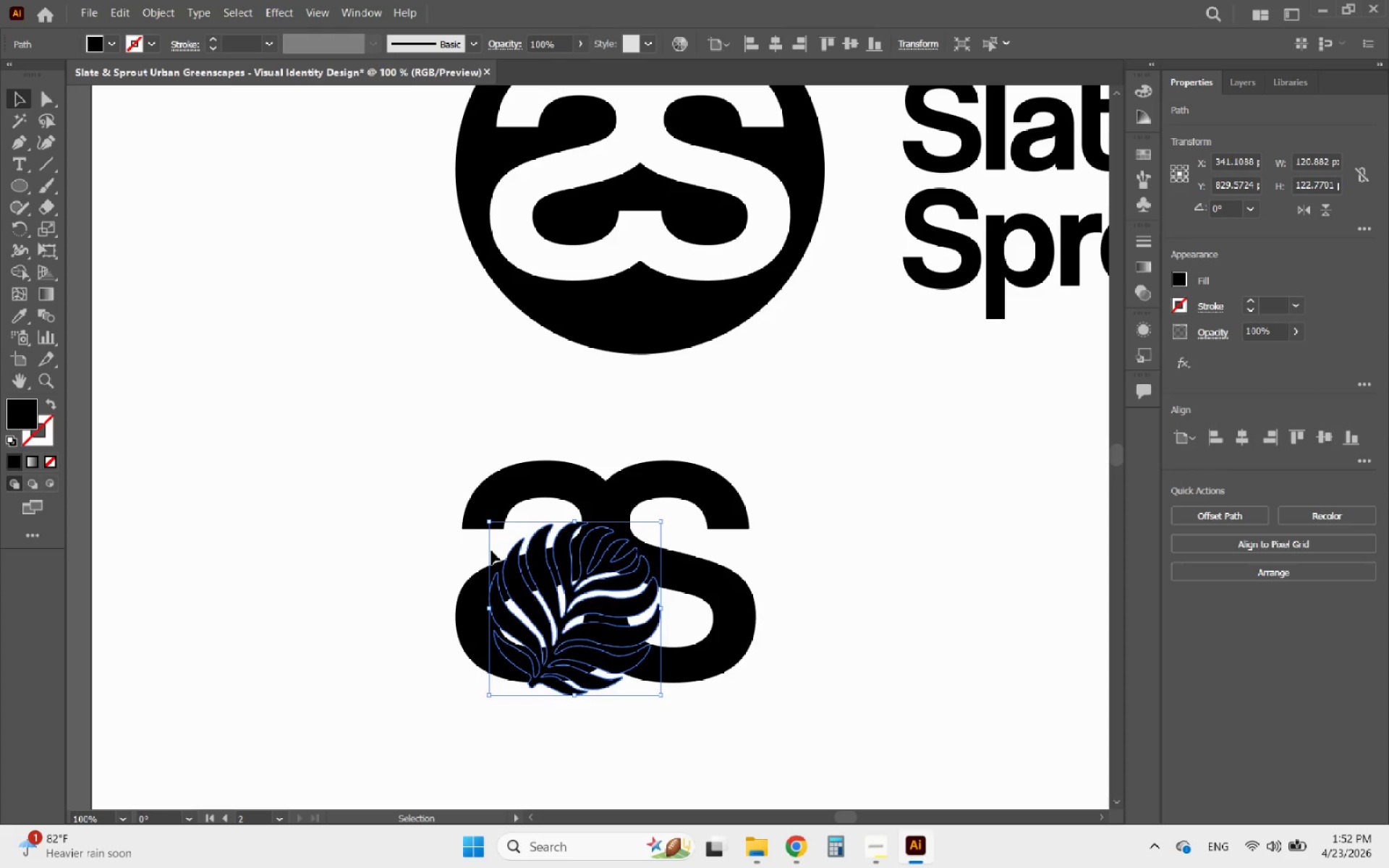 
hold_key(key=AltLeft, duration=0.75)
scroll: coordinate [556, 523], scroll_direction: up, amount: 1.0
 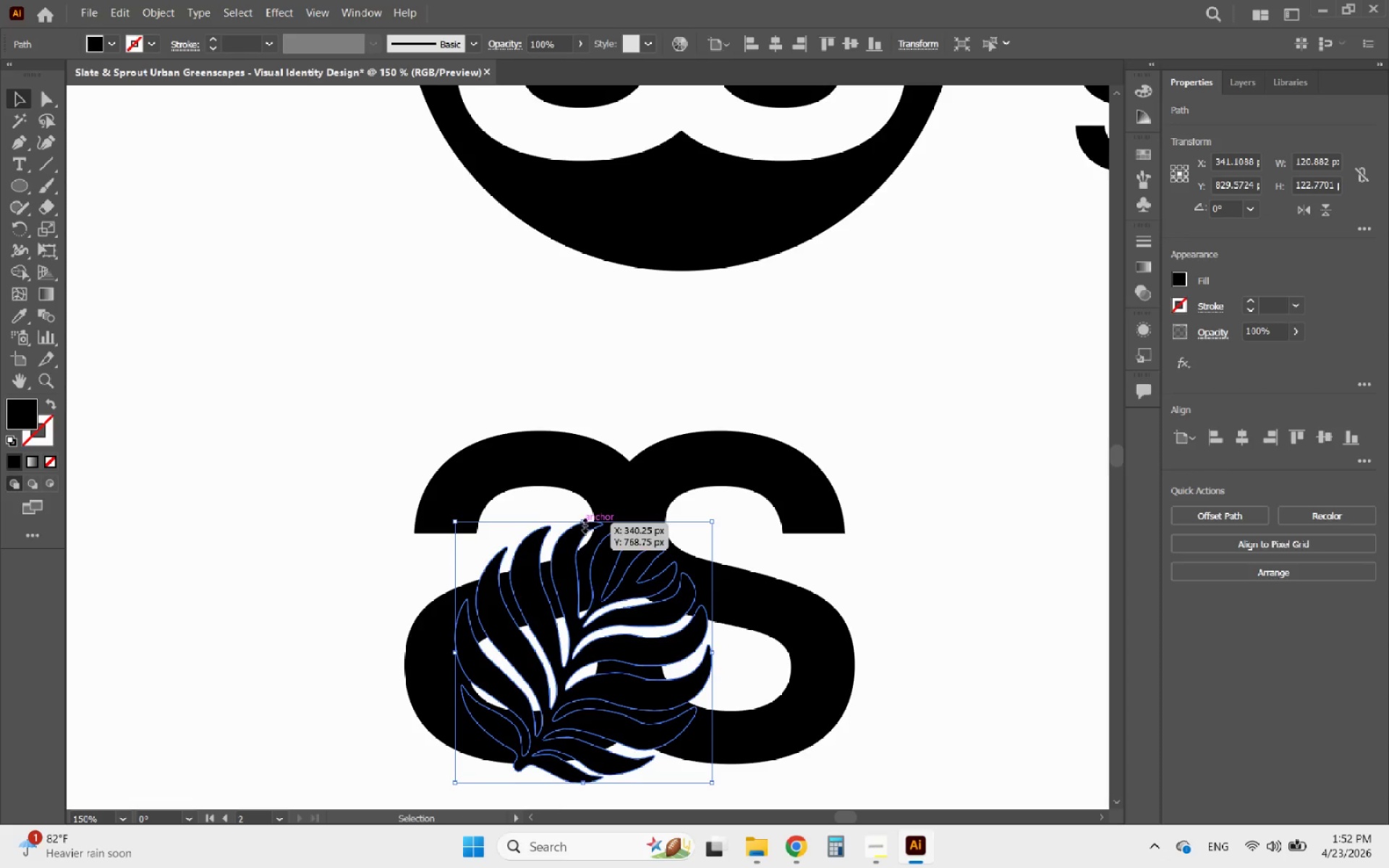 
hold_key(key=ShiftLeft, duration=0.88)
left_click_drag(start_coordinate=[583, 522], to_coordinate=[632, 322])
 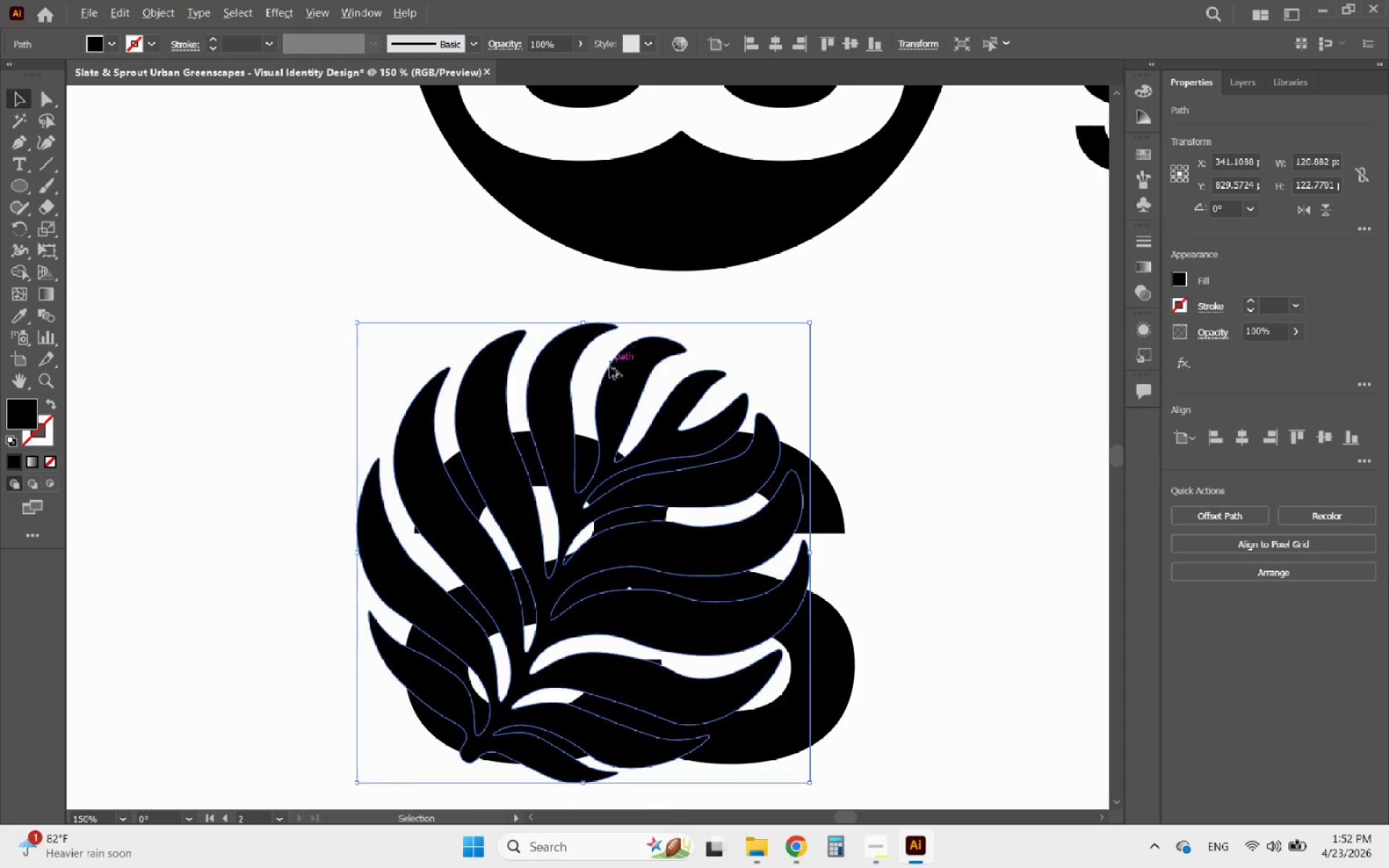 
hold_key(key=AltLeft, duration=0.81)
 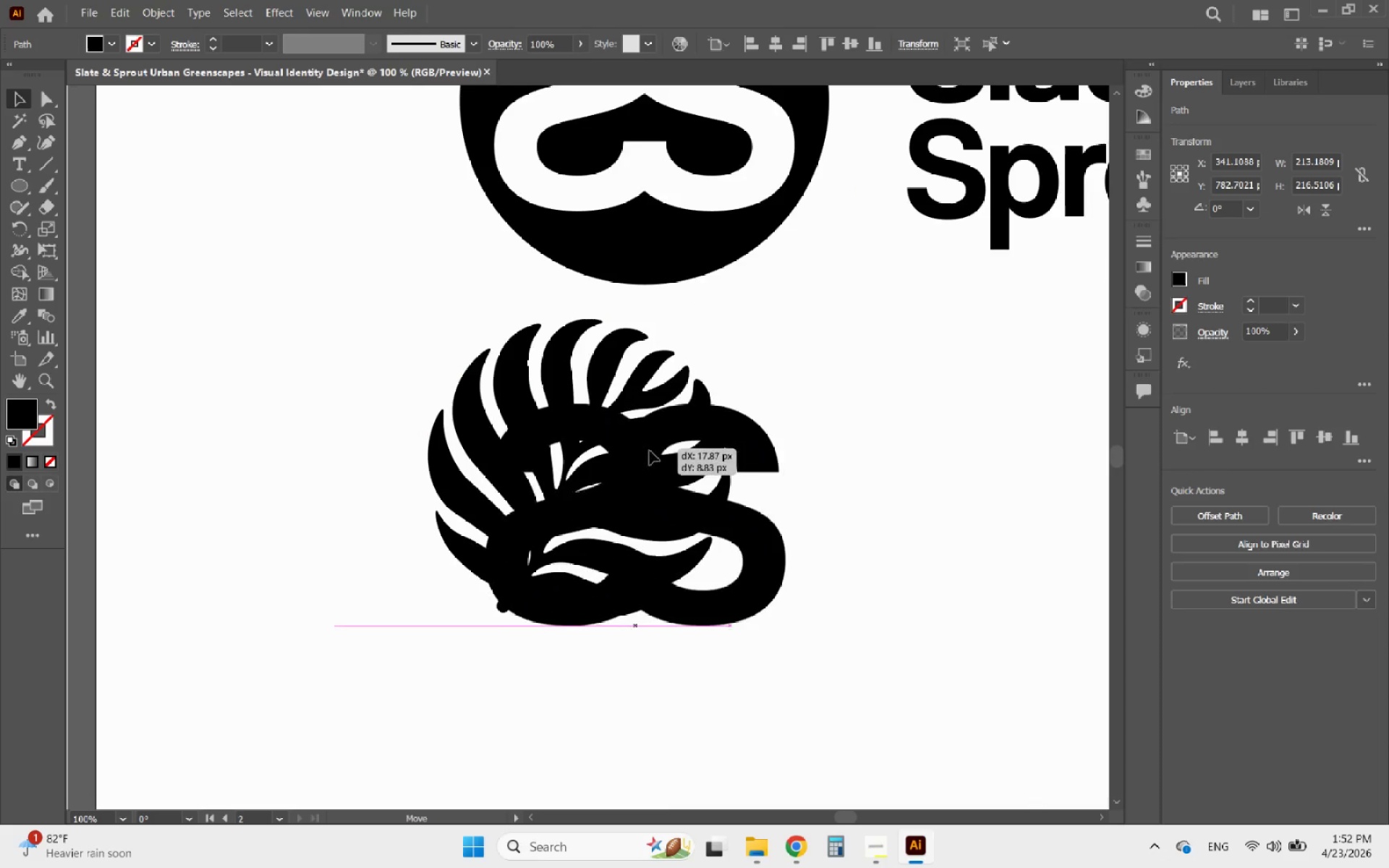 
left_click_drag(start_coordinate=[624, 436], to_coordinate=[650, 451])
 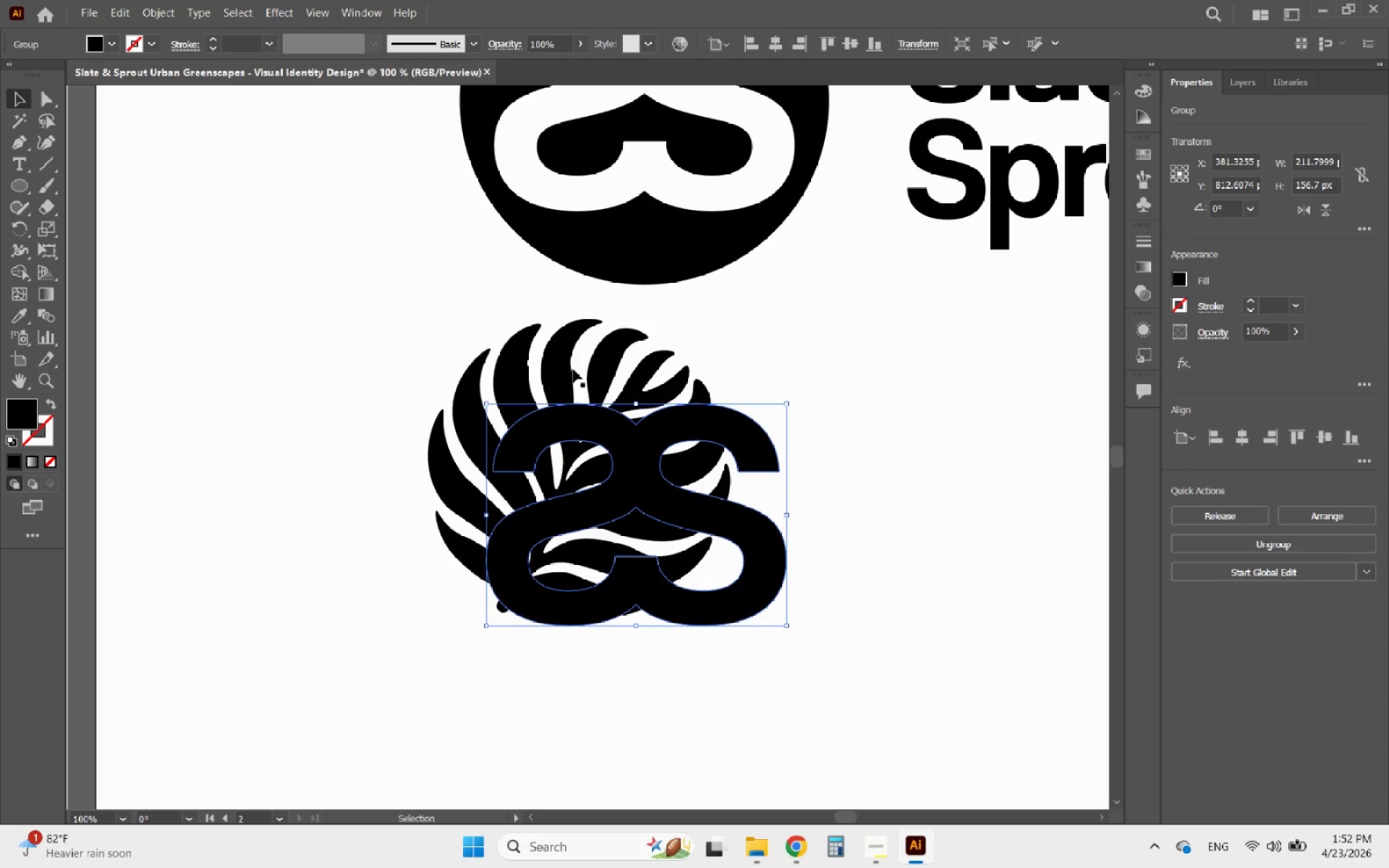 
scroll: coordinate [620, 423], scroll_direction: down, amount: 1.0
 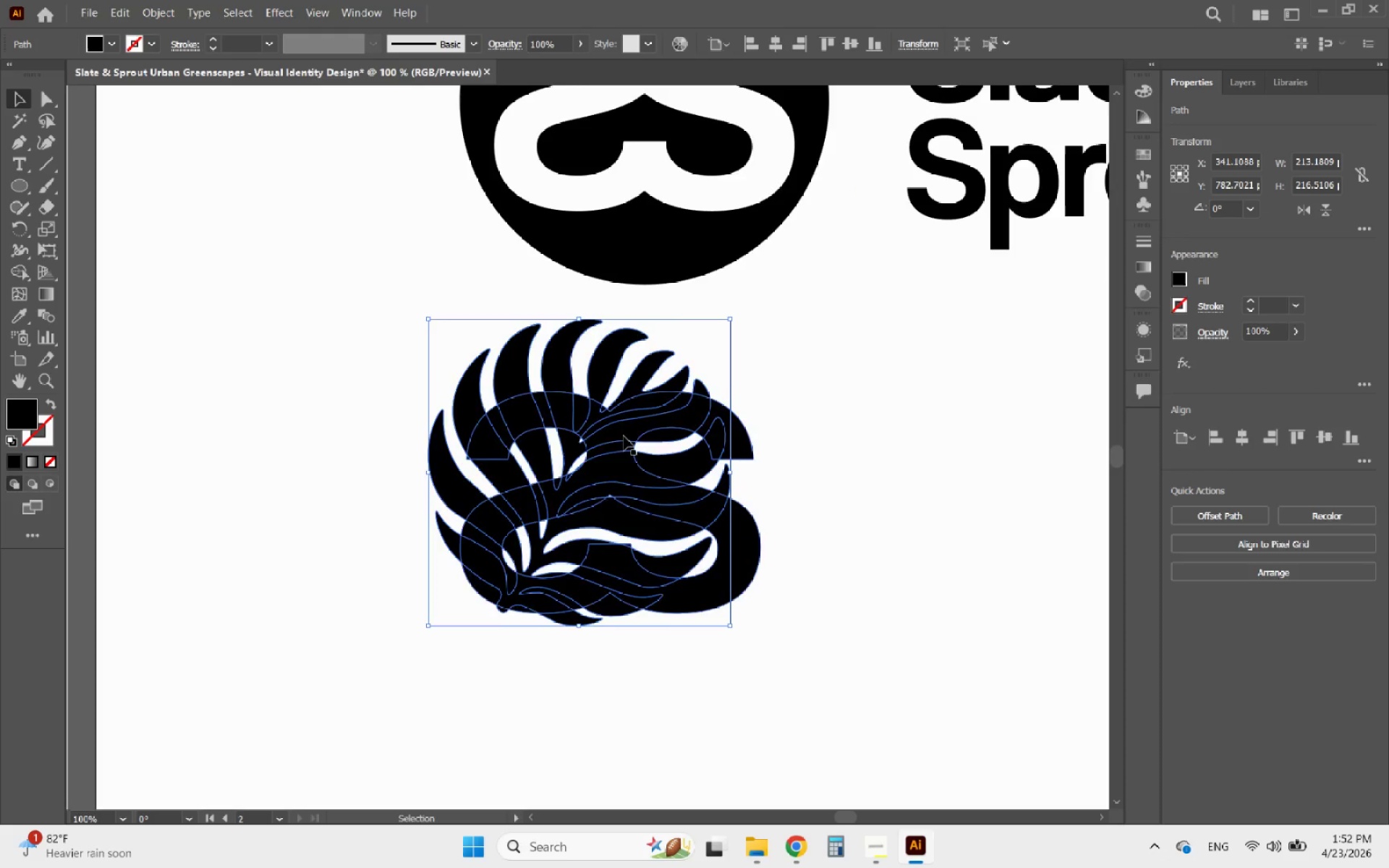 
left_click_drag(start_coordinate=[566, 370], to_coordinate=[619, 406])
 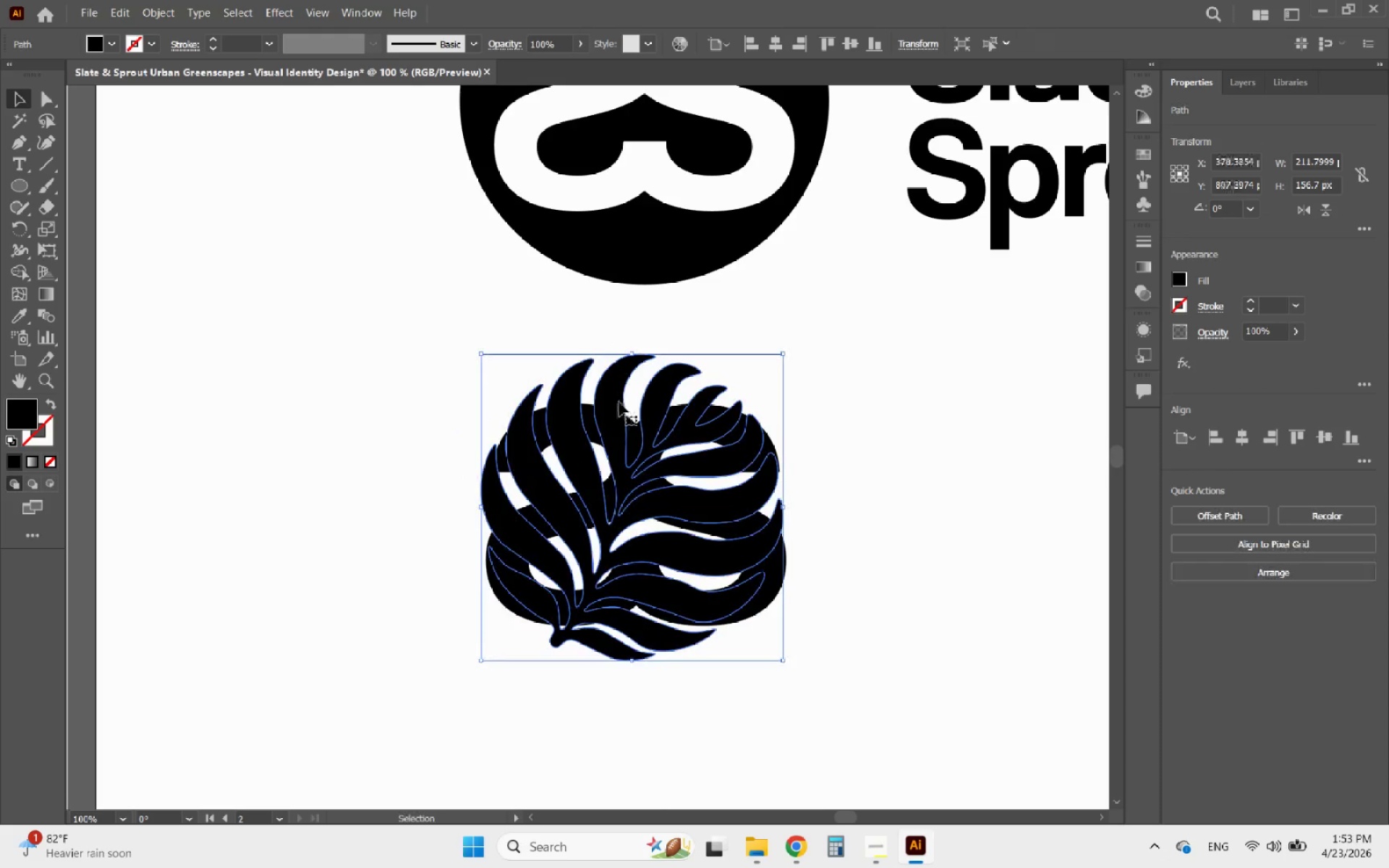 
right_click([619, 402])
 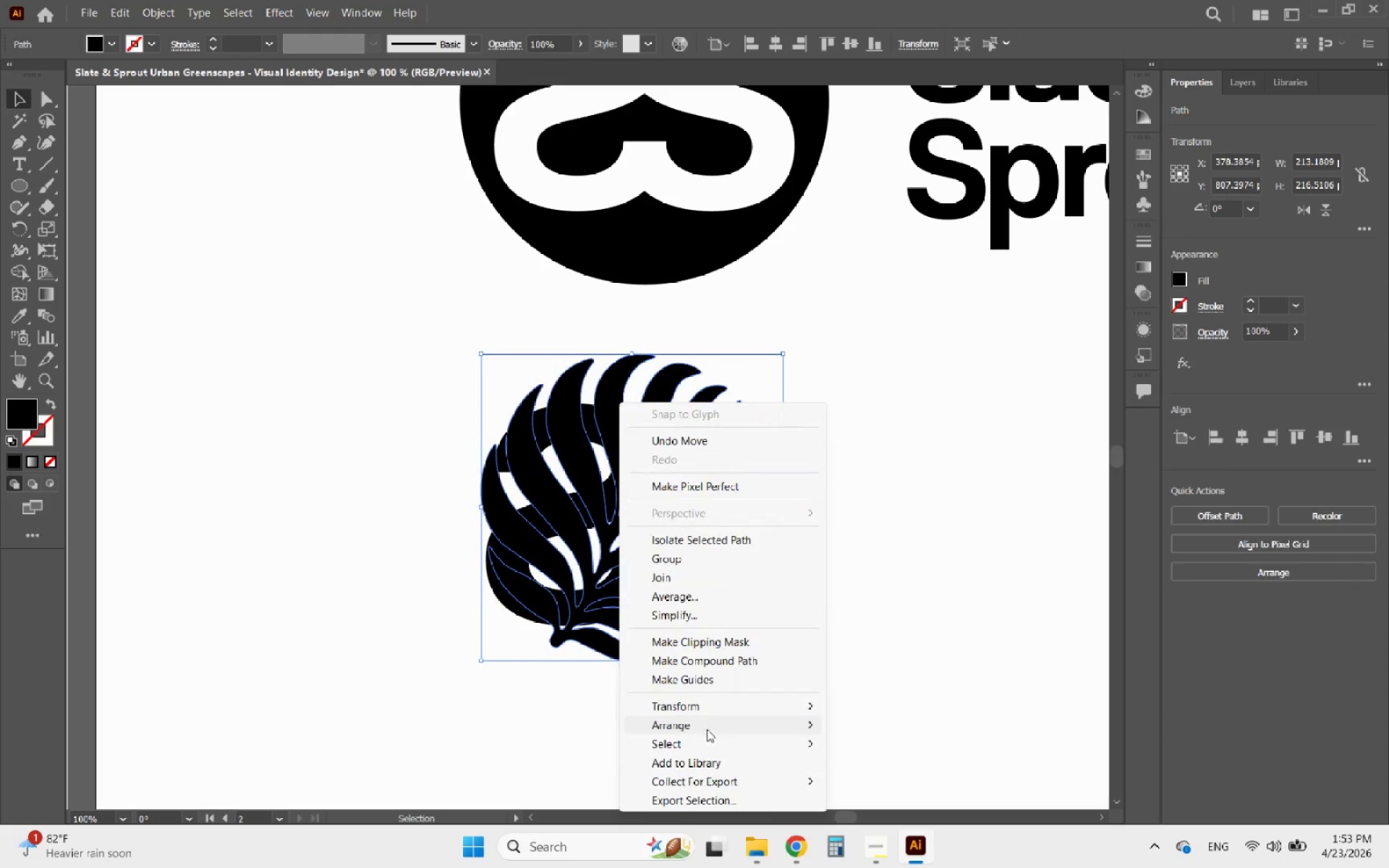 
left_click([703, 728])
 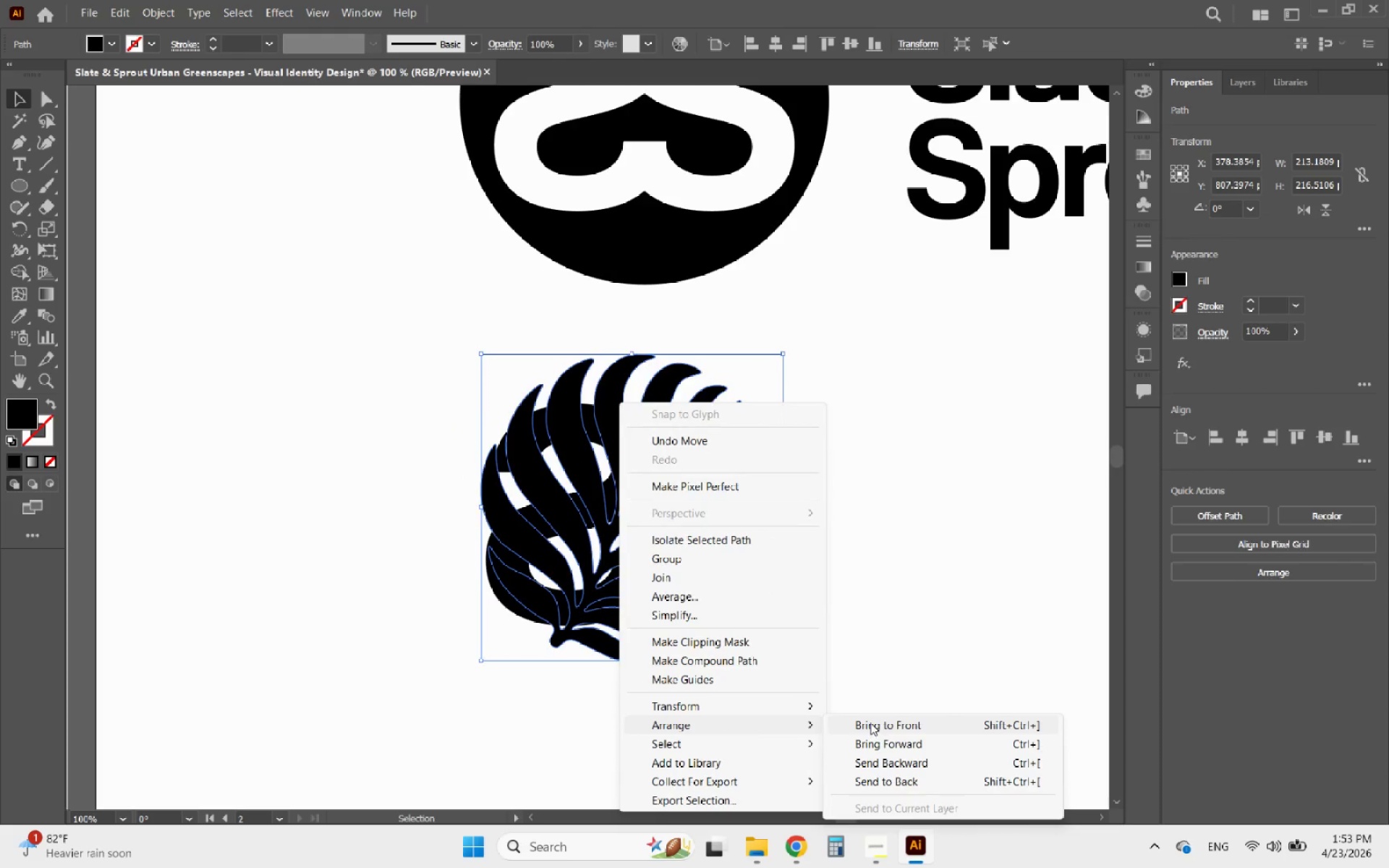 
left_click_drag(start_coordinate=[872, 723], to_coordinate=[868, 723])
 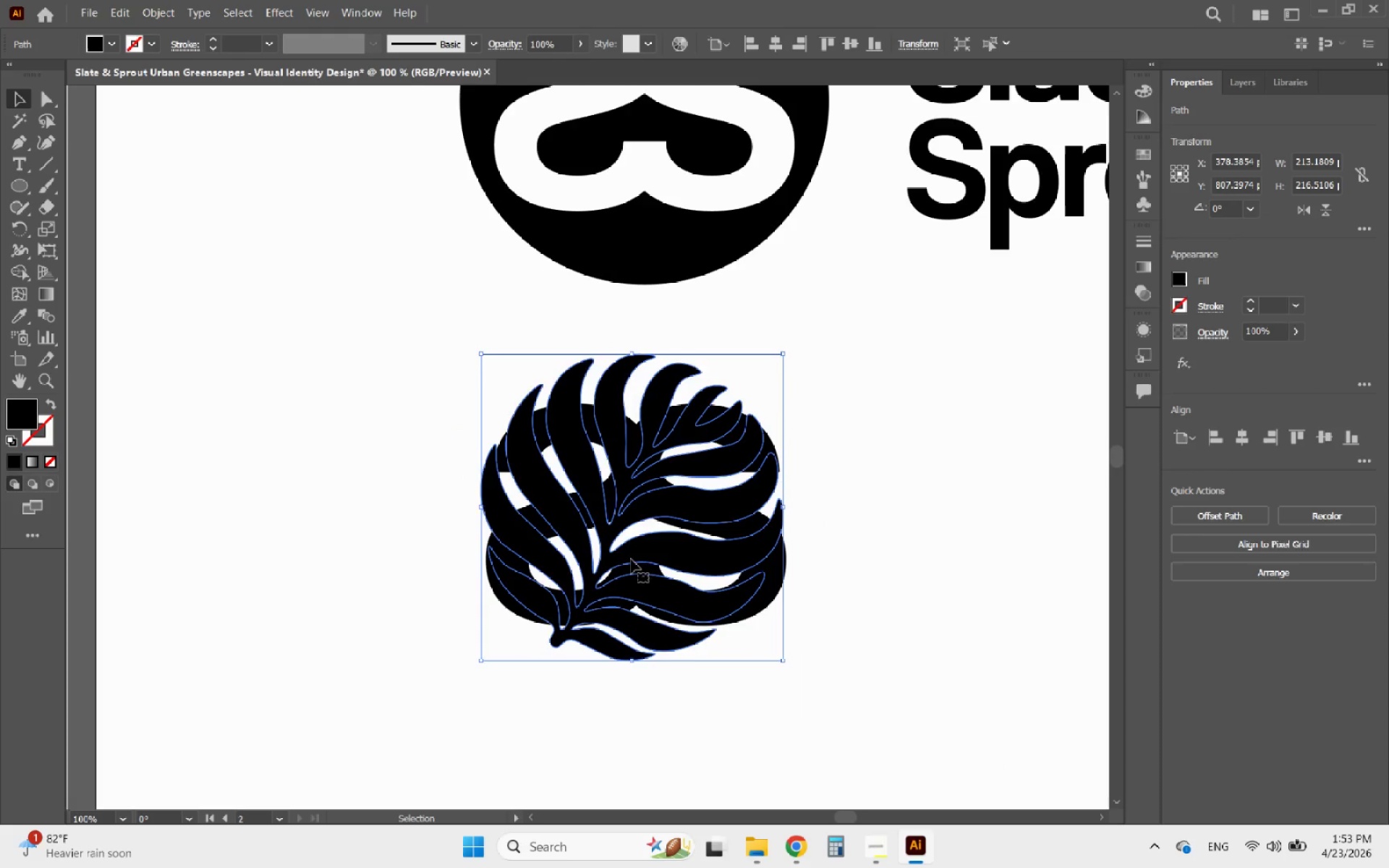 
hold_key(key=ShiftLeft, duration=2.2)
left_click_drag(start_coordinate=[631, 661], to_coordinate=[593, 681])
 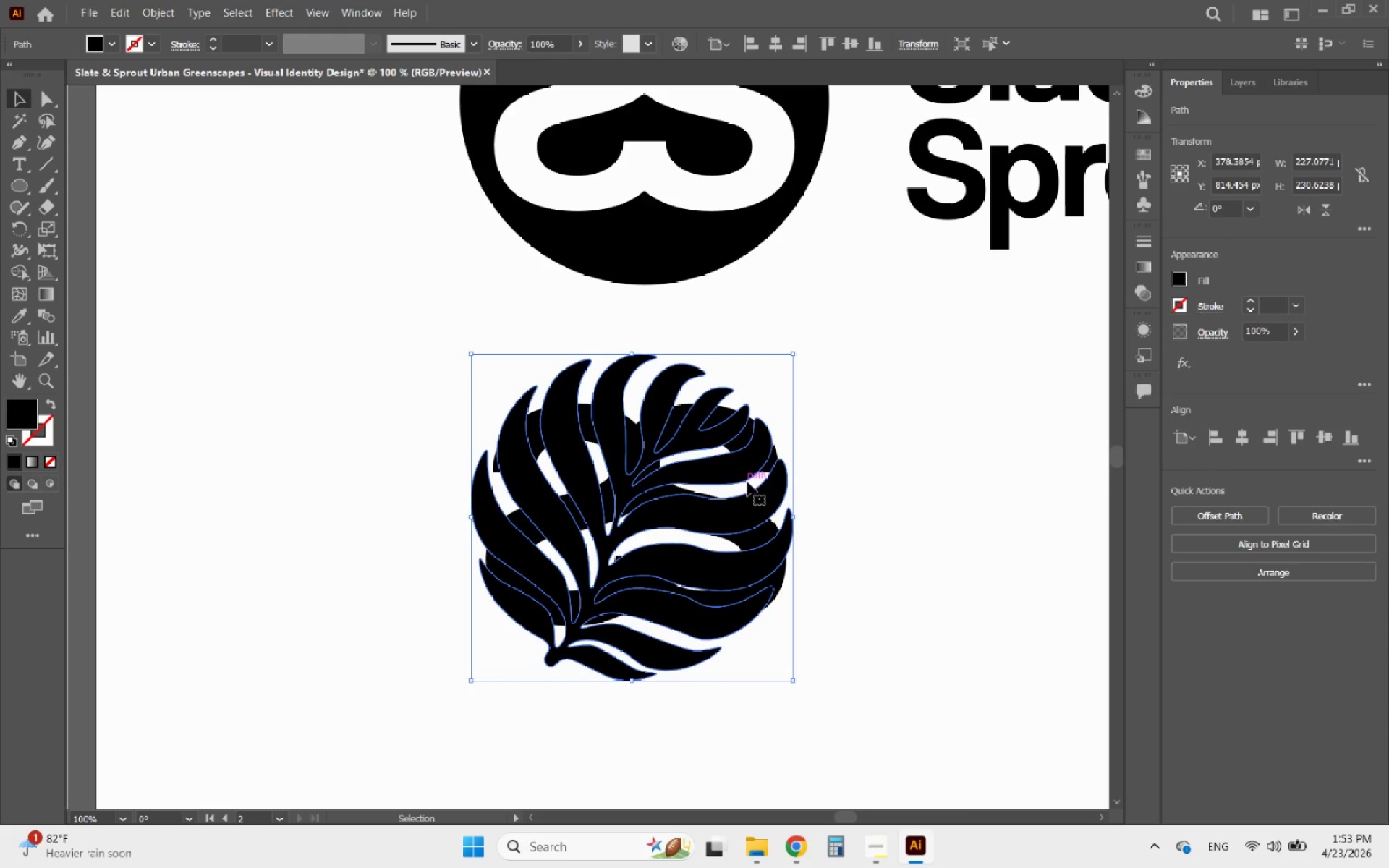 
left_click_drag(start_coordinate=[878, 606], to_coordinate=[563, 432])
 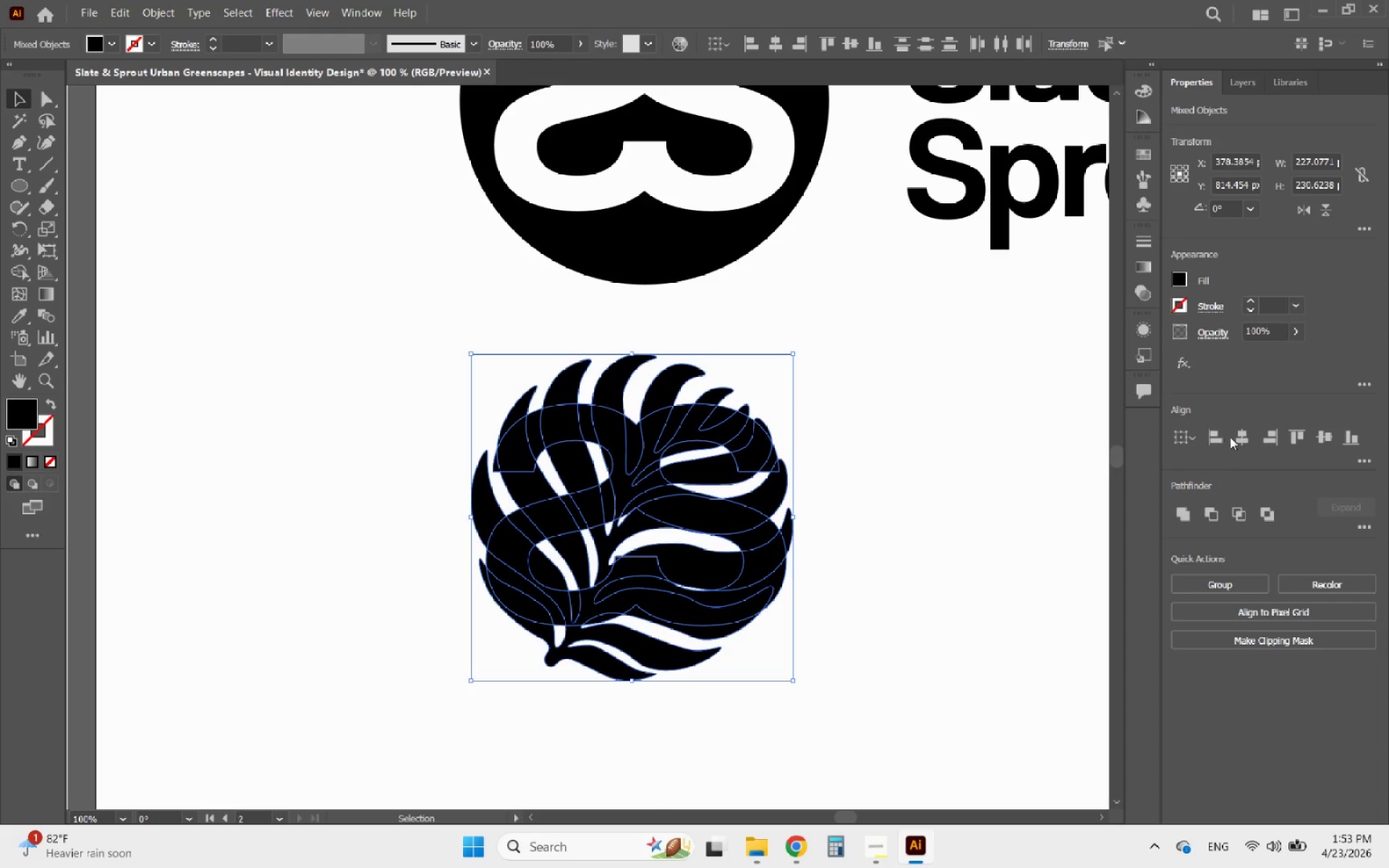 
left_click([1233, 434])
 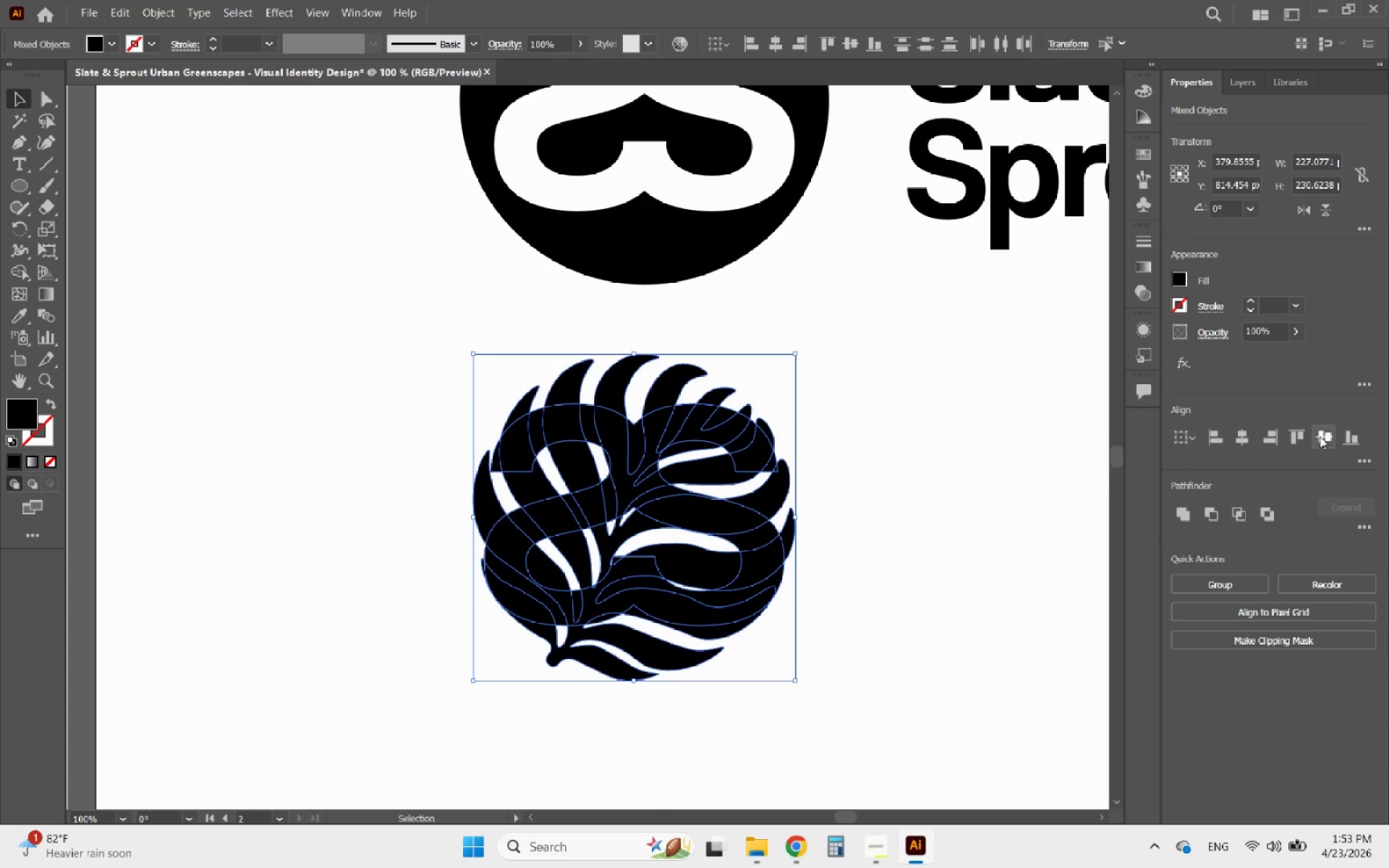 
left_click([1319, 437])
 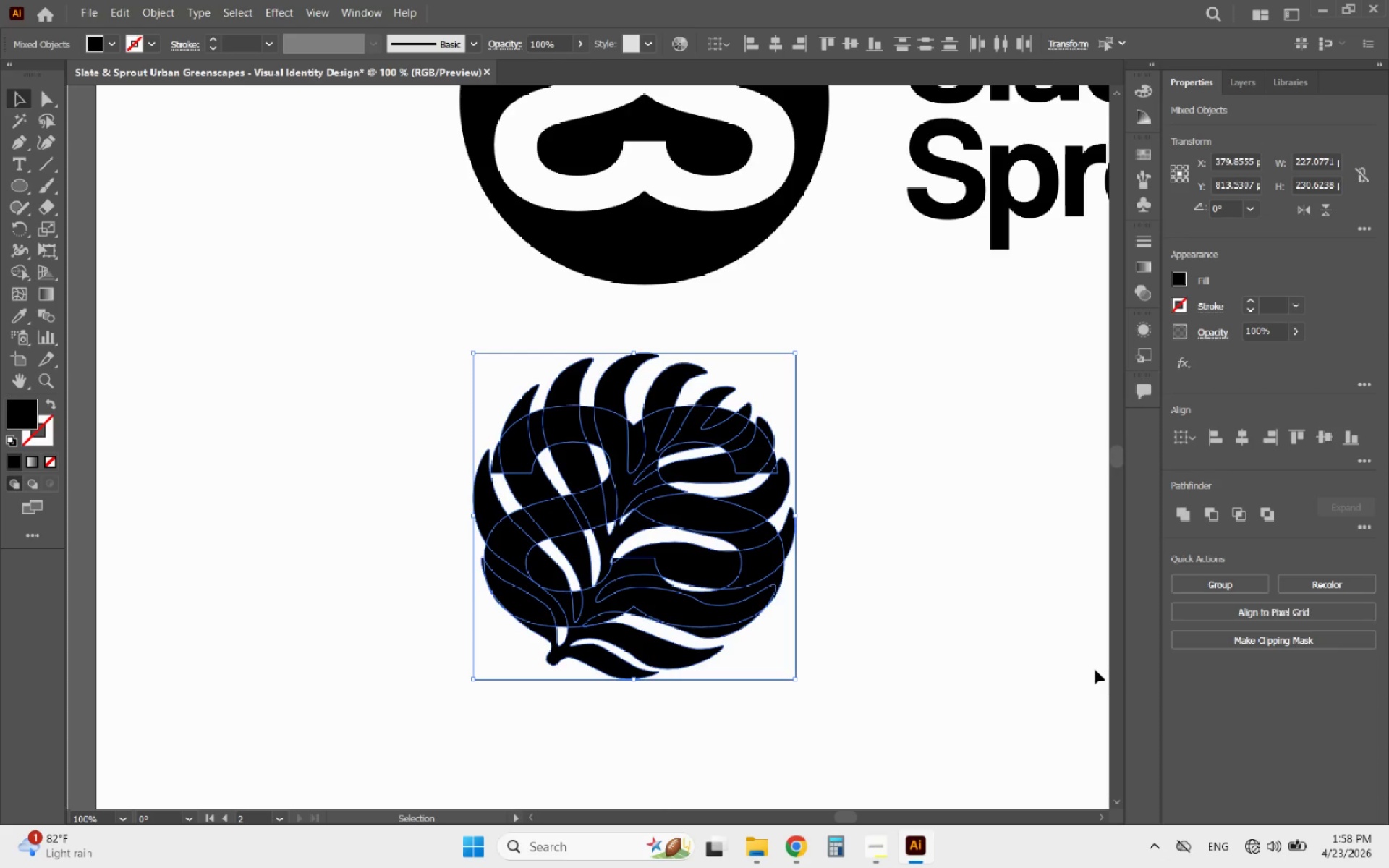 
wait(337.47)
 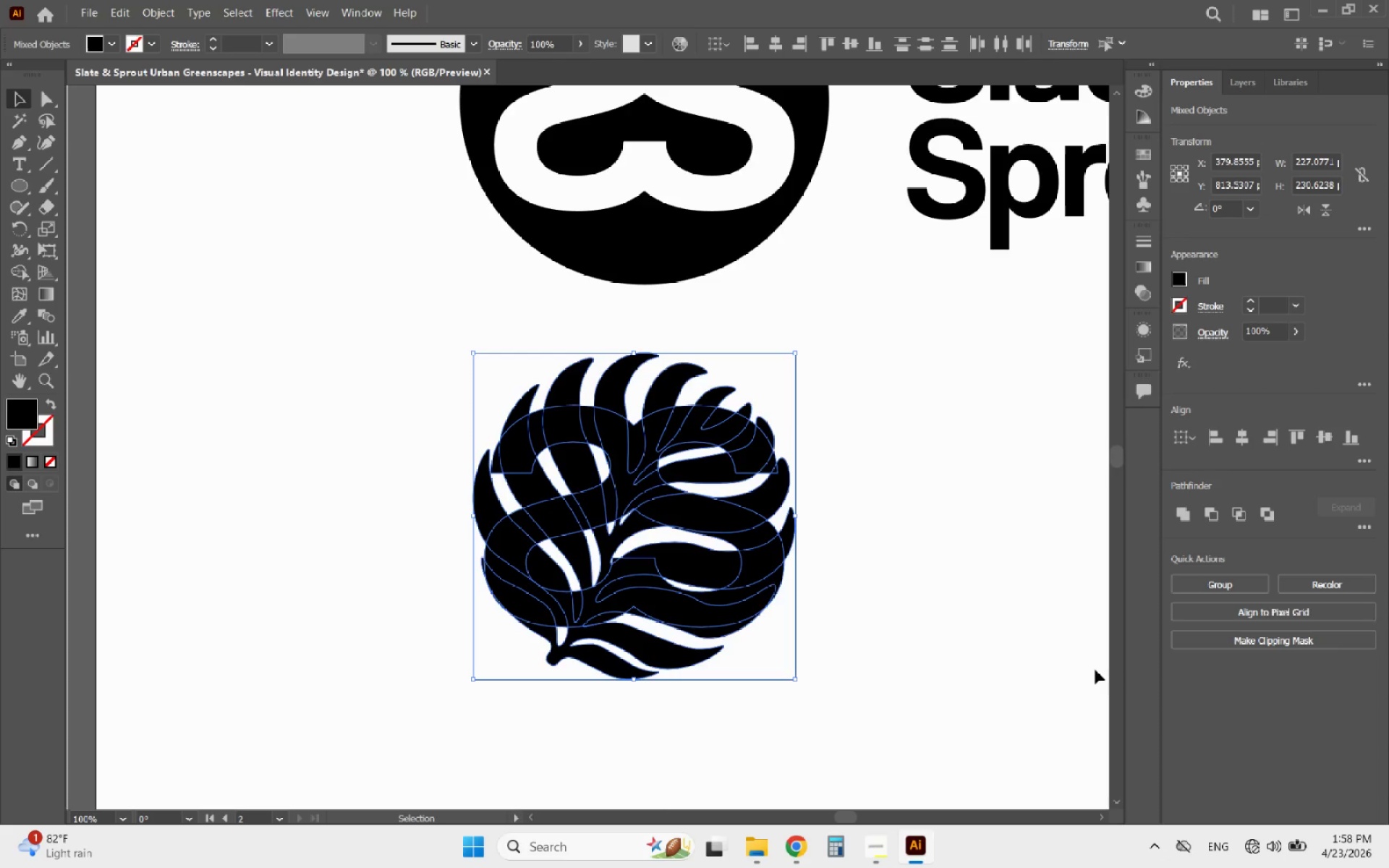 
left_click([341, 467])
 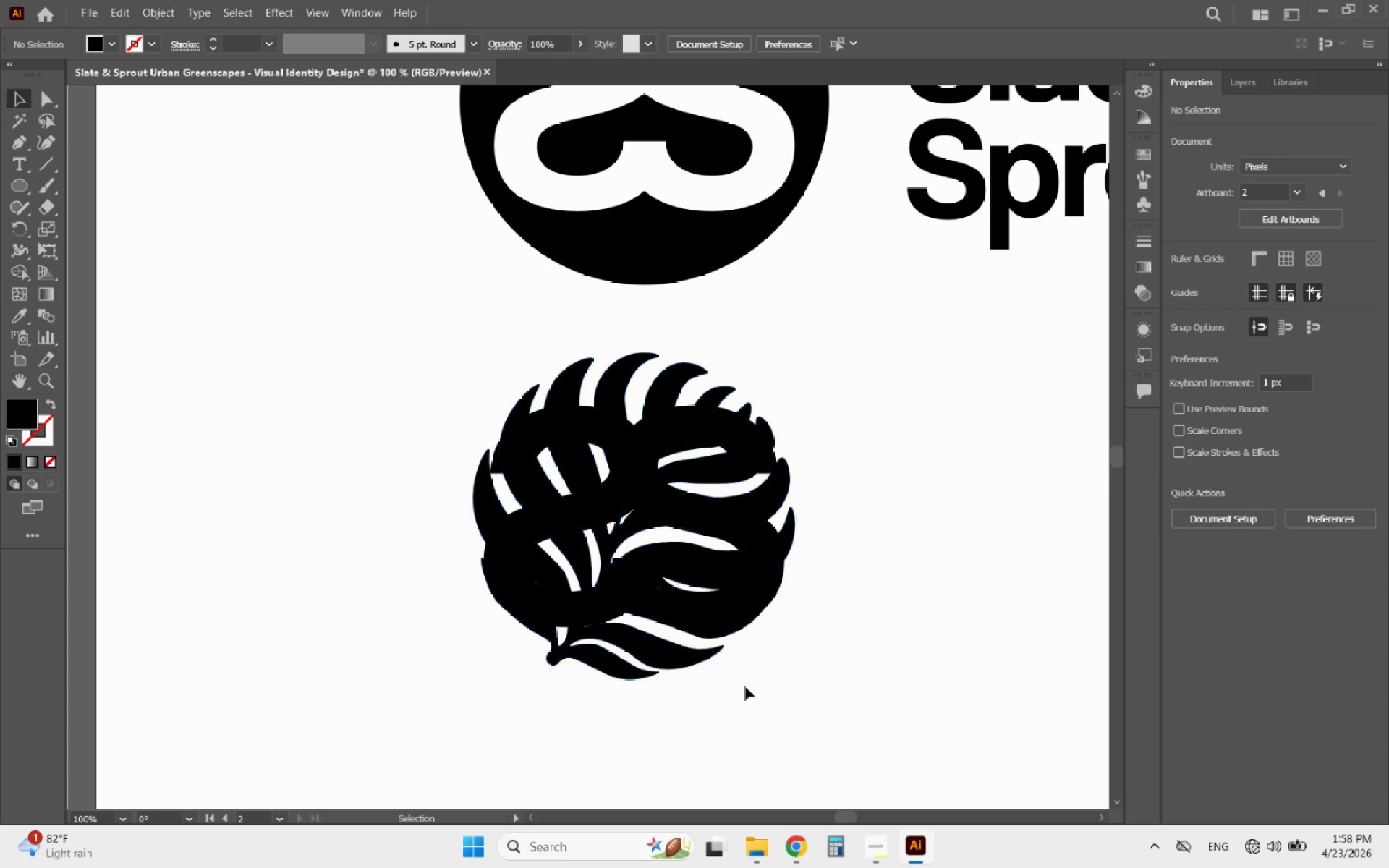 
left_click_drag(start_coordinate=[797, 720], to_coordinate=[518, 423])
 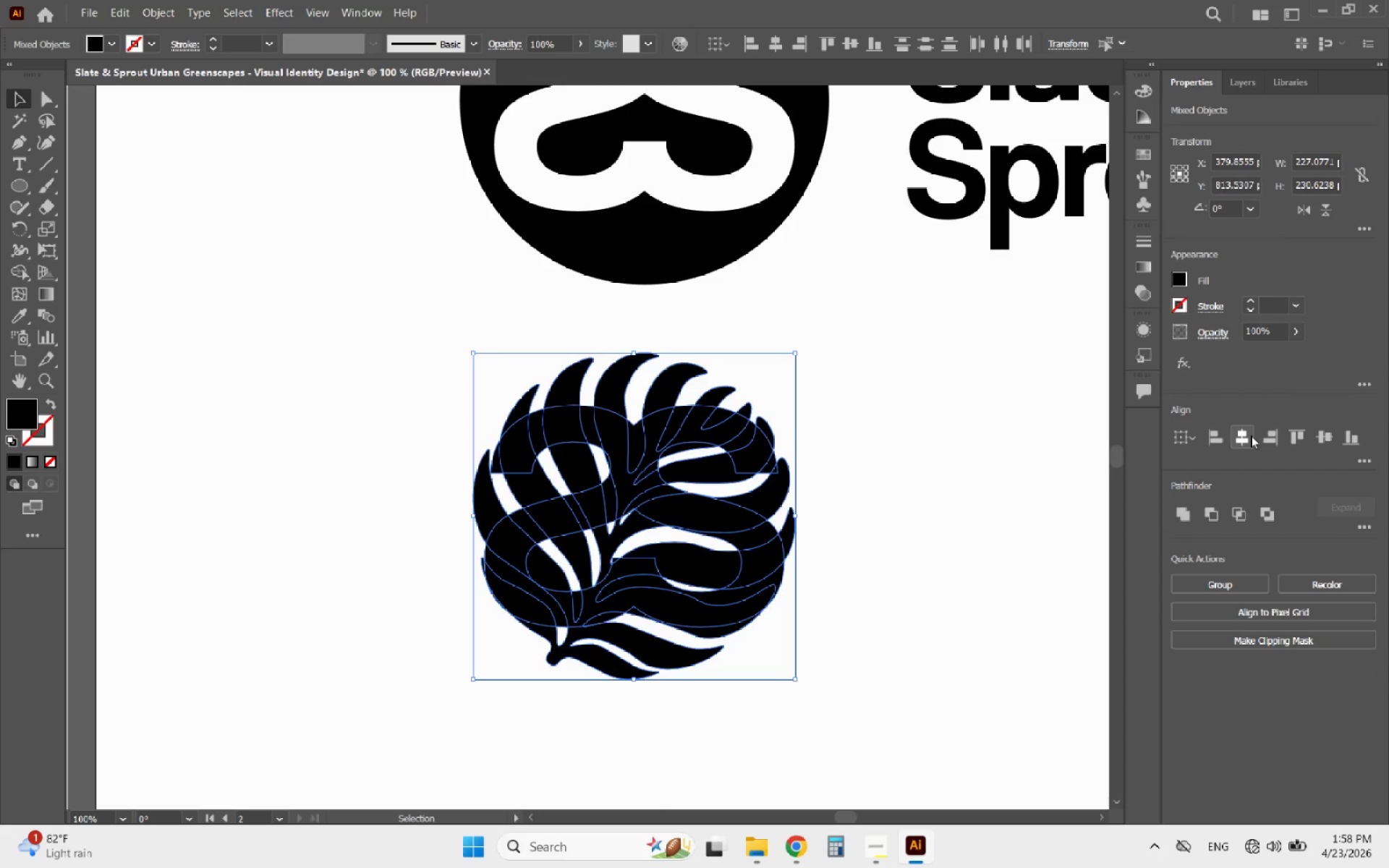 
left_click([1249, 435])
 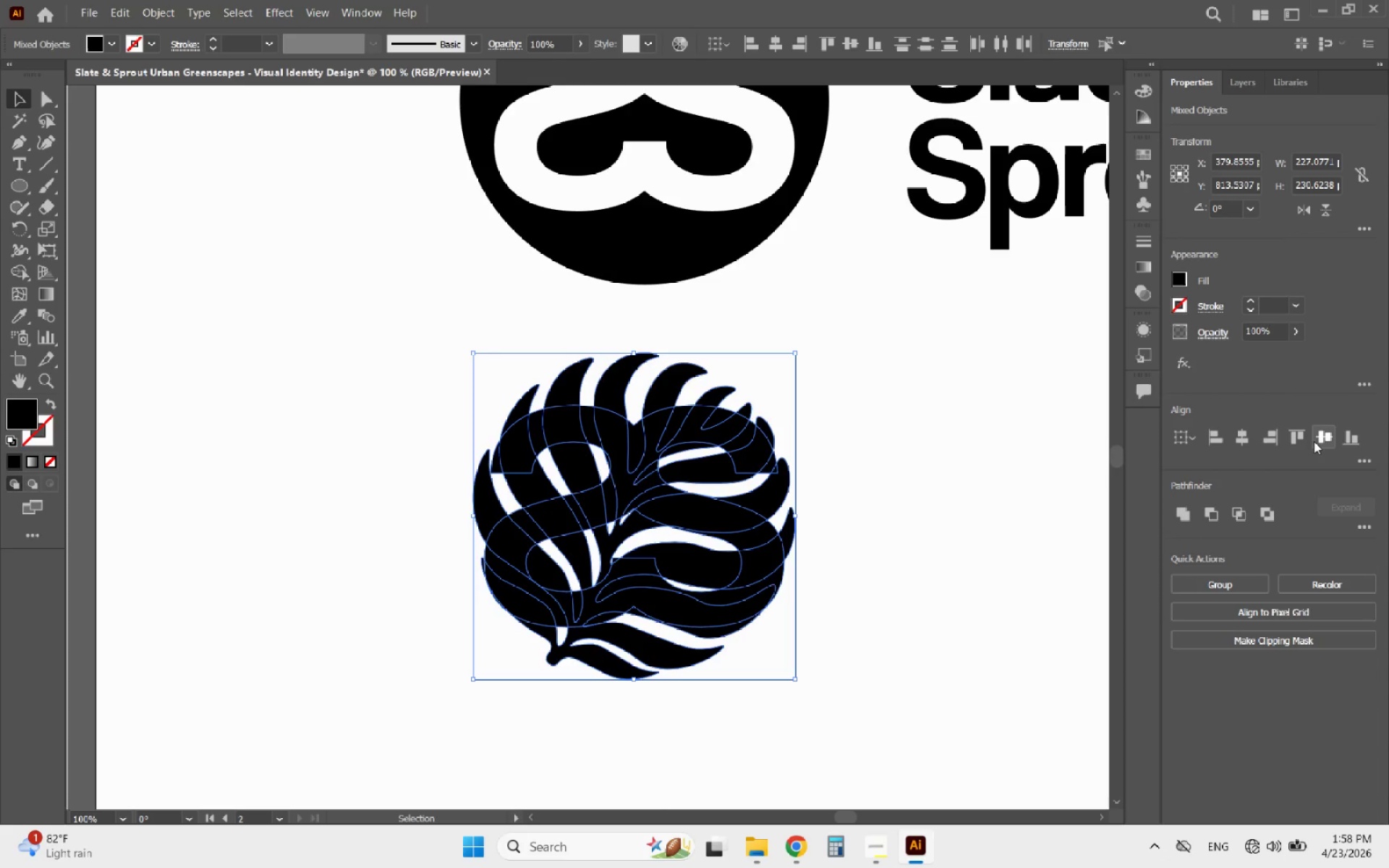 
left_click([1316, 441])
 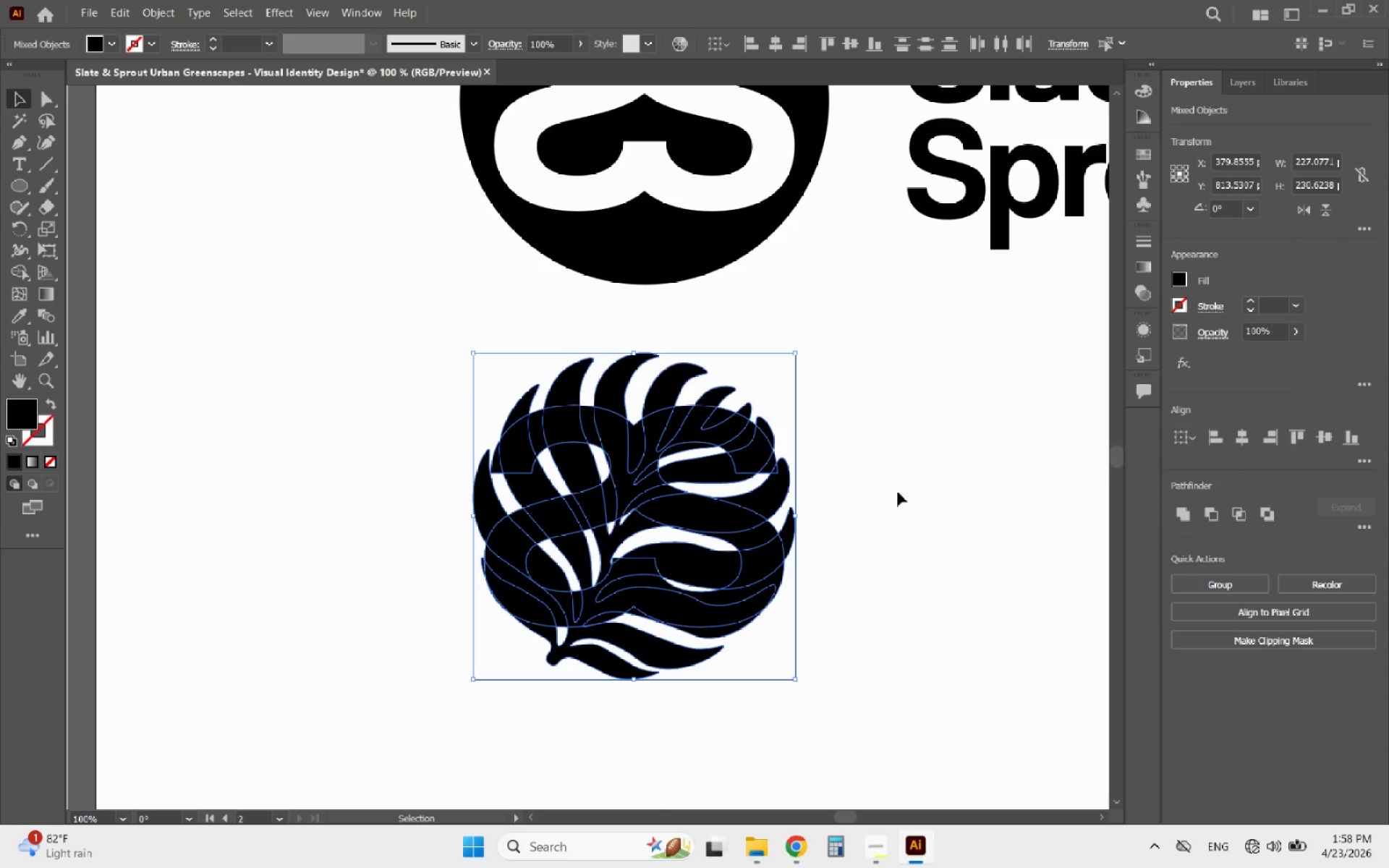 
hold_key(key=AltLeft, duration=2.31)
scroll: coordinate [733, 570], scroll_direction: up, amount: 2.0
 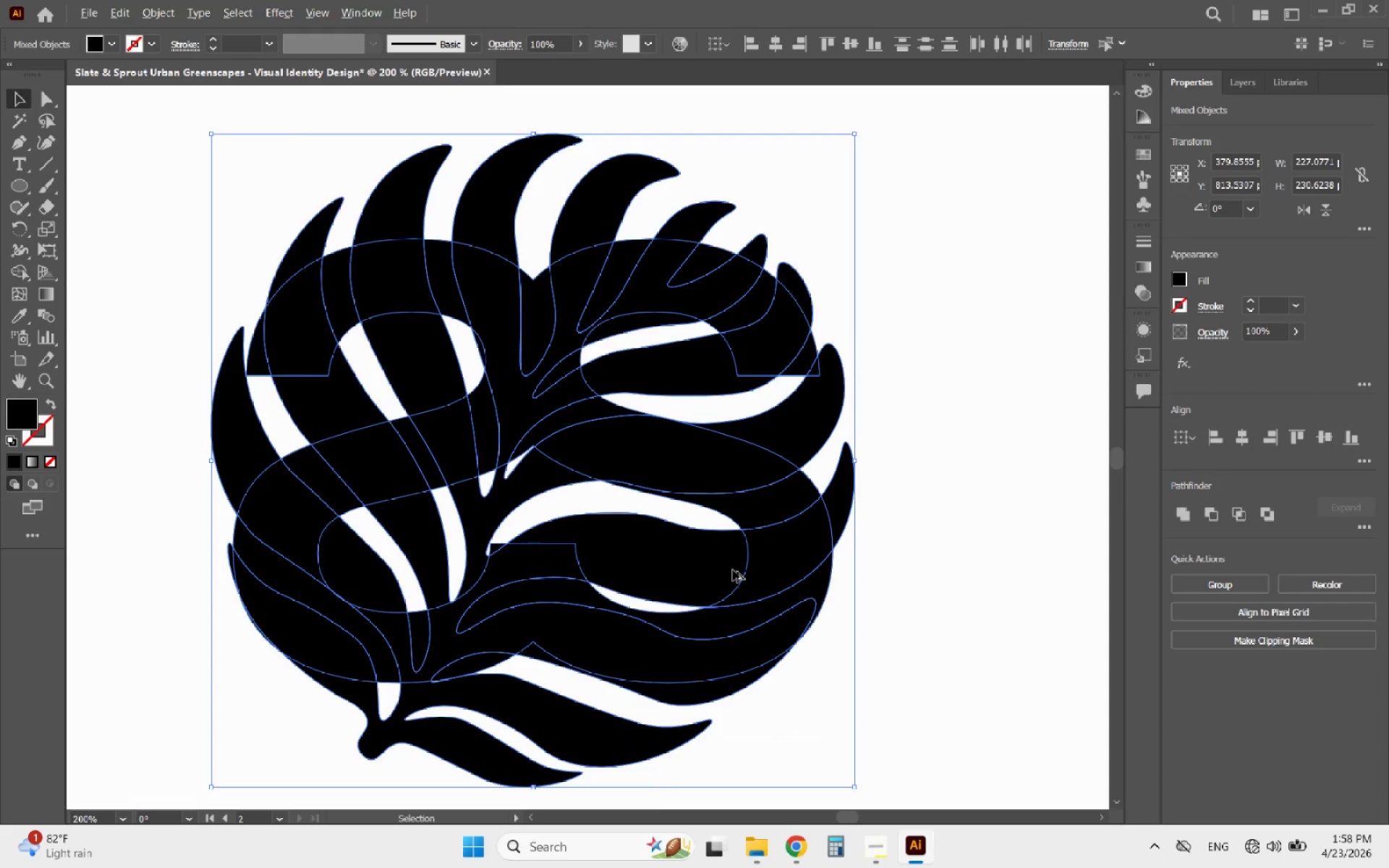 
hold_key(key=AltLeft, duration=1.24)
scroll: coordinate [475, 594], scroll_direction: down, amount: 1.0
 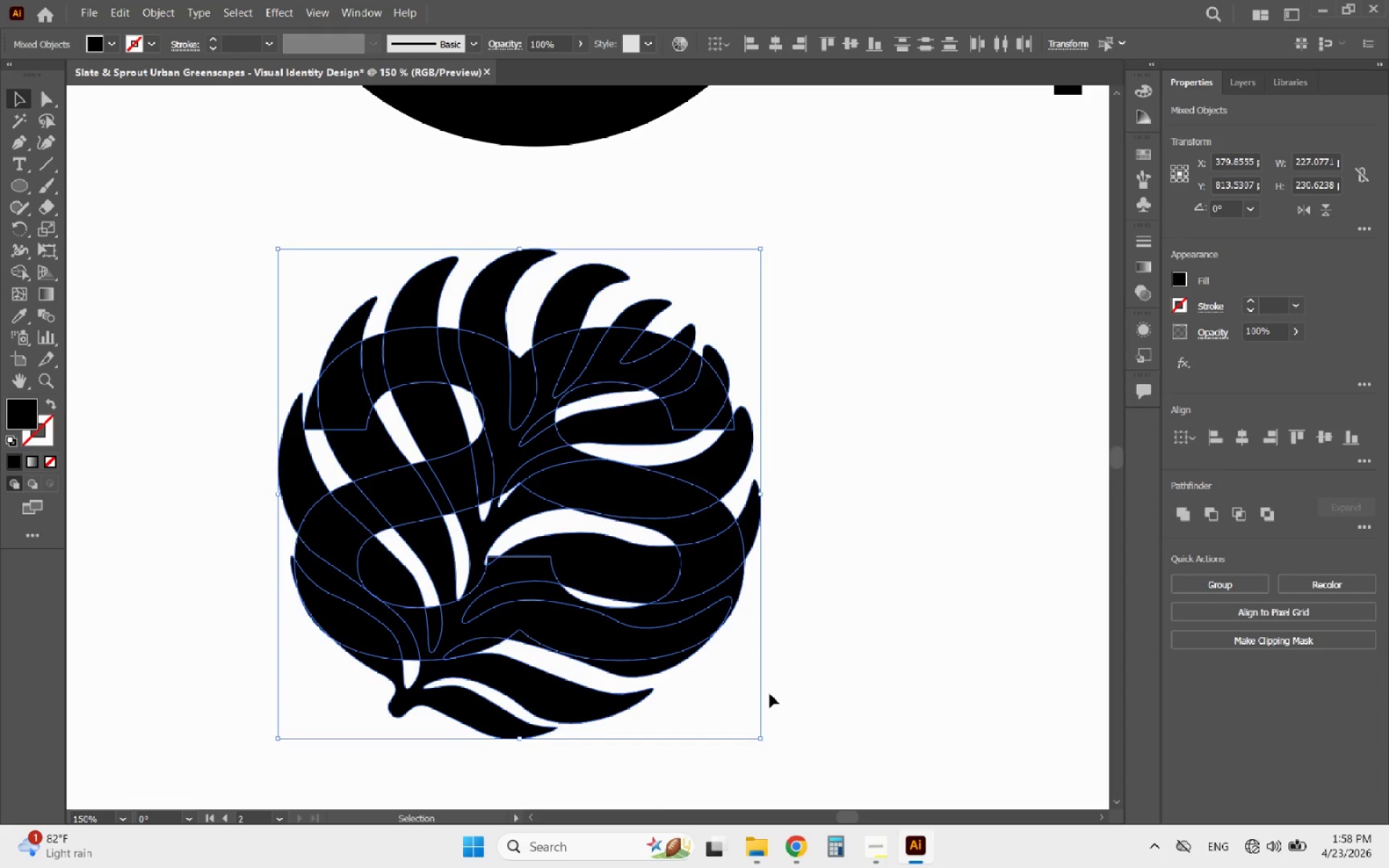 
left_click([770, 694])
 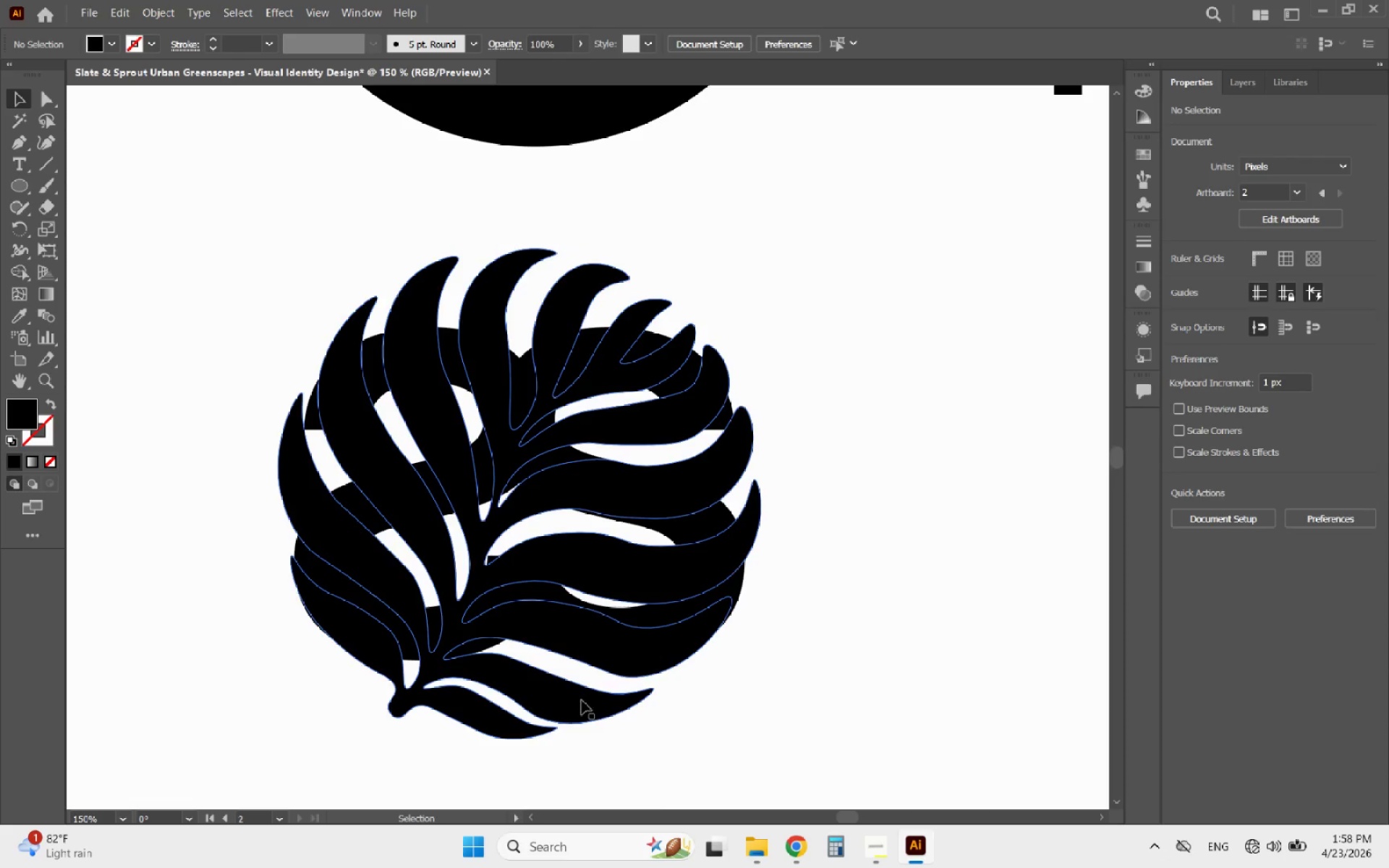 
left_click([582, 700])
 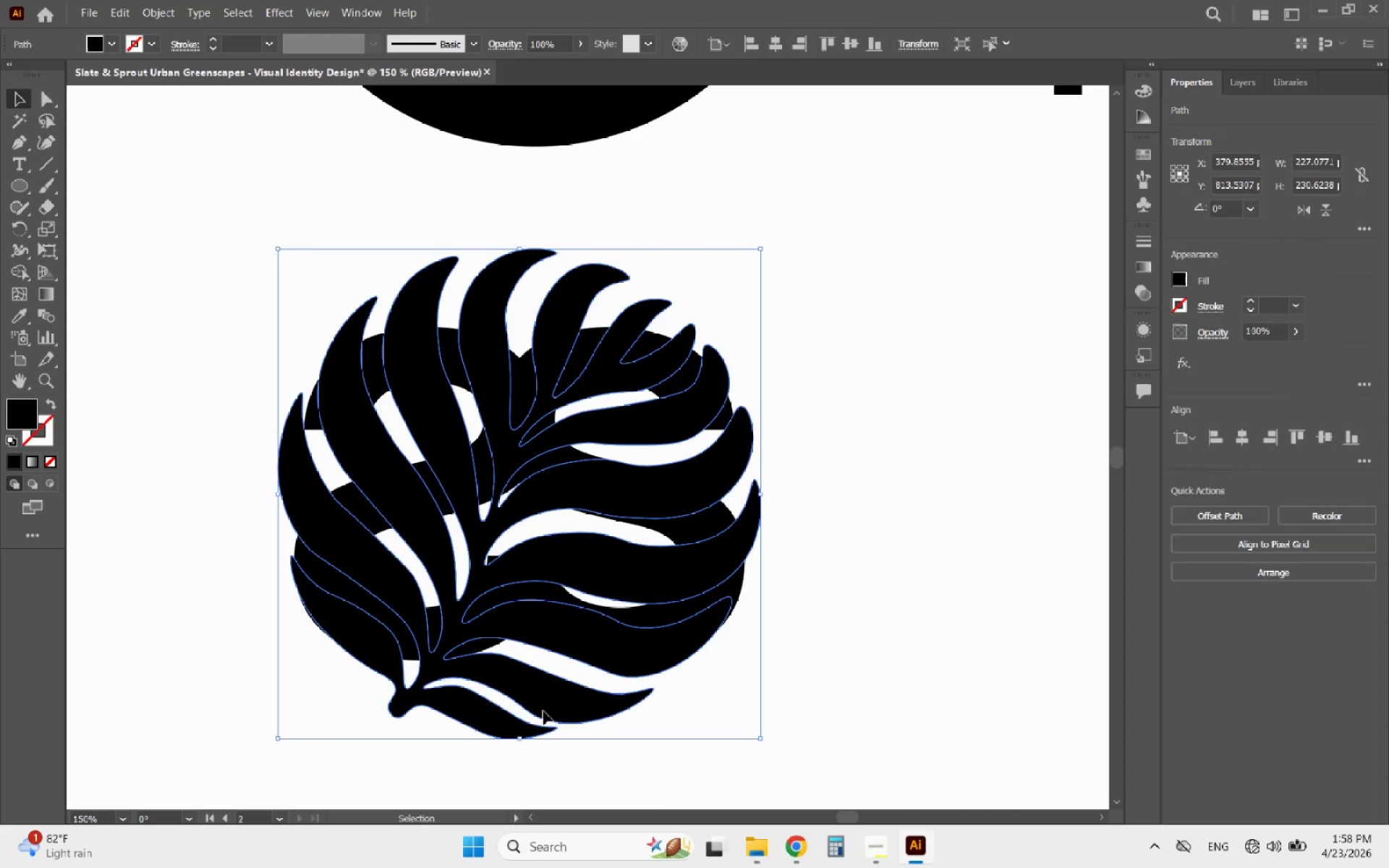 
hold_key(key=ShiftLeft, duration=1.84)
left_click_drag(start_coordinate=[519, 739], to_coordinate=[504, 746])
 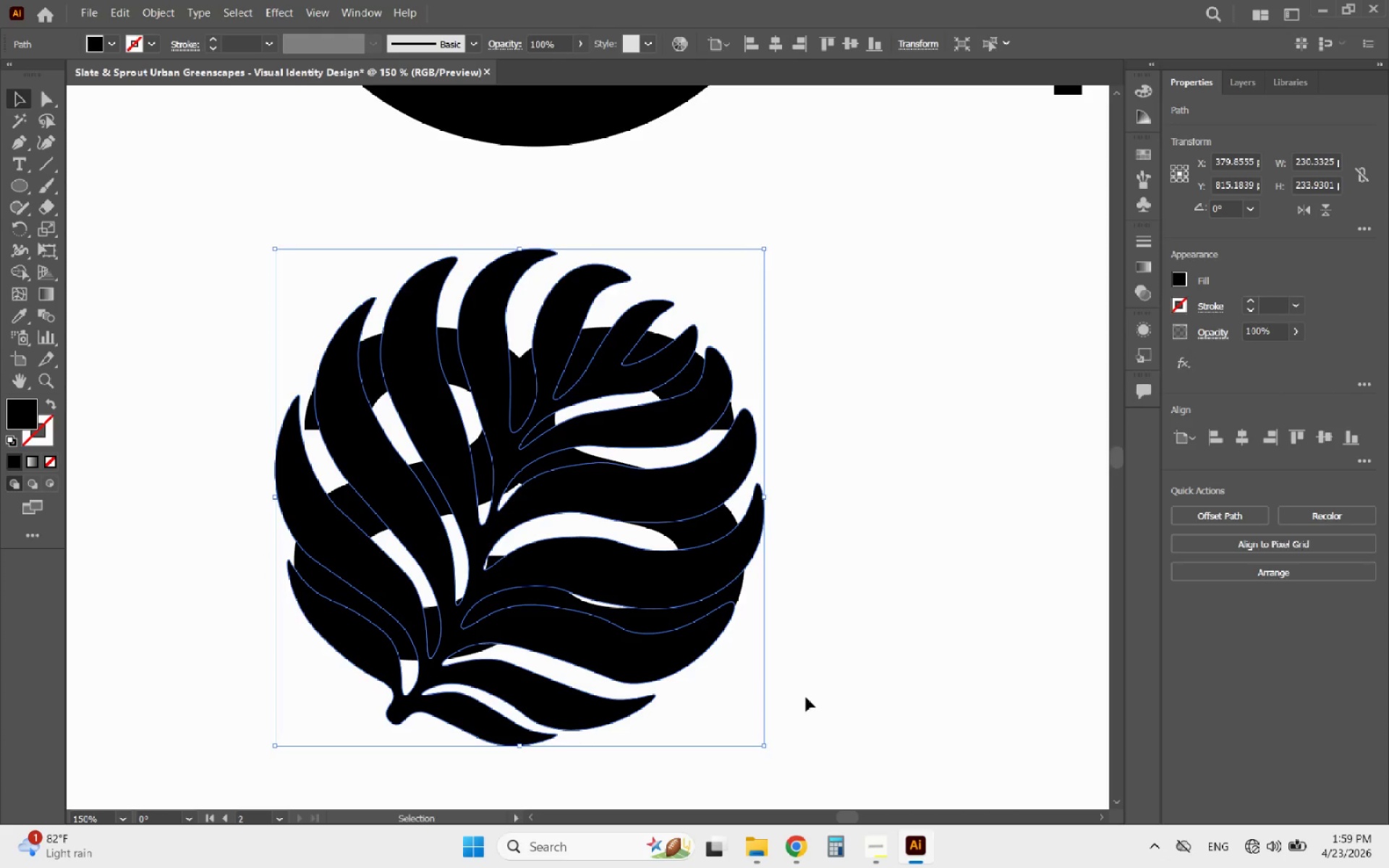 
left_click_drag(start_coordinate=[806, 697], to_coordinate=[619, 524])
 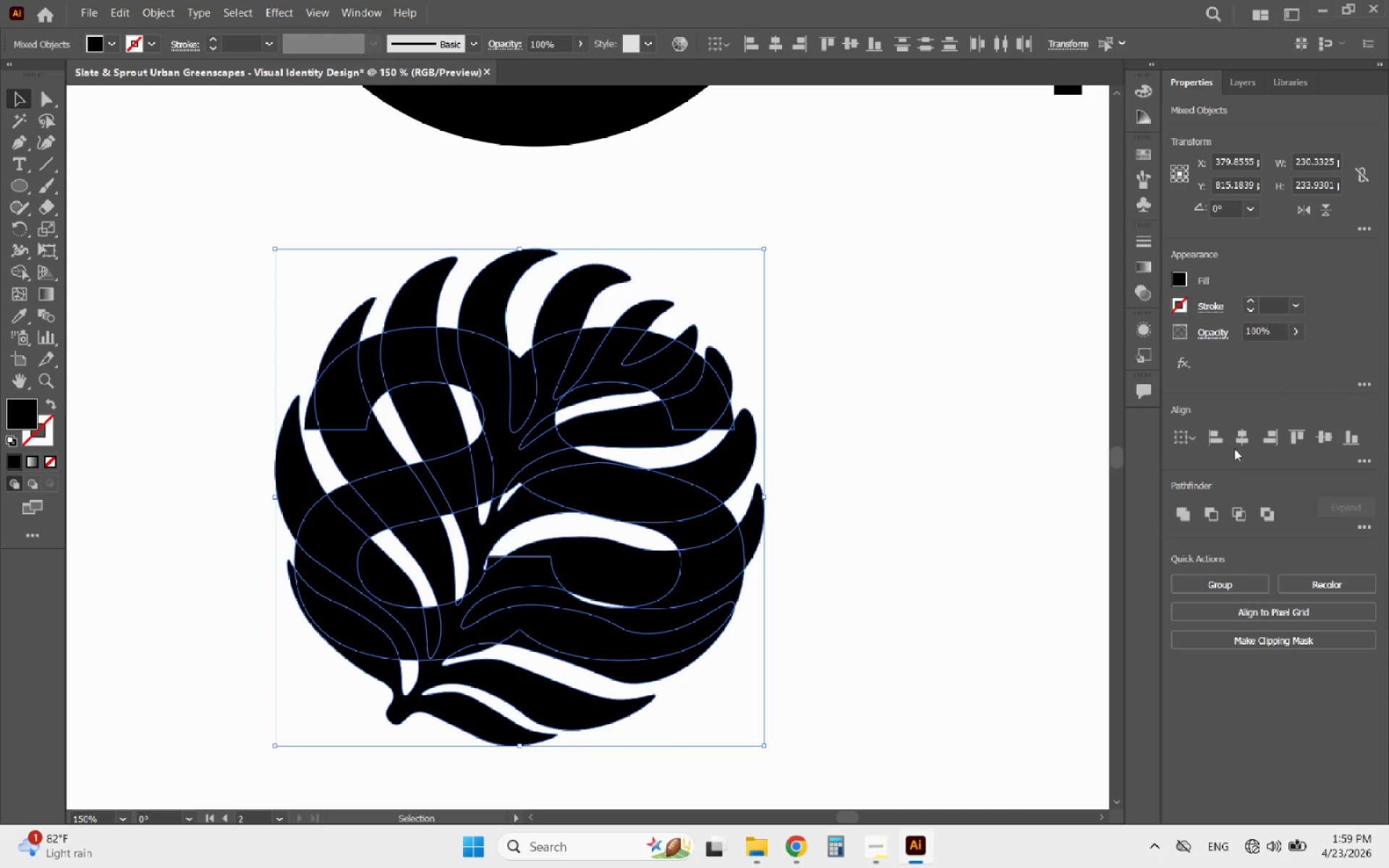 
left_click([1238, 441])
 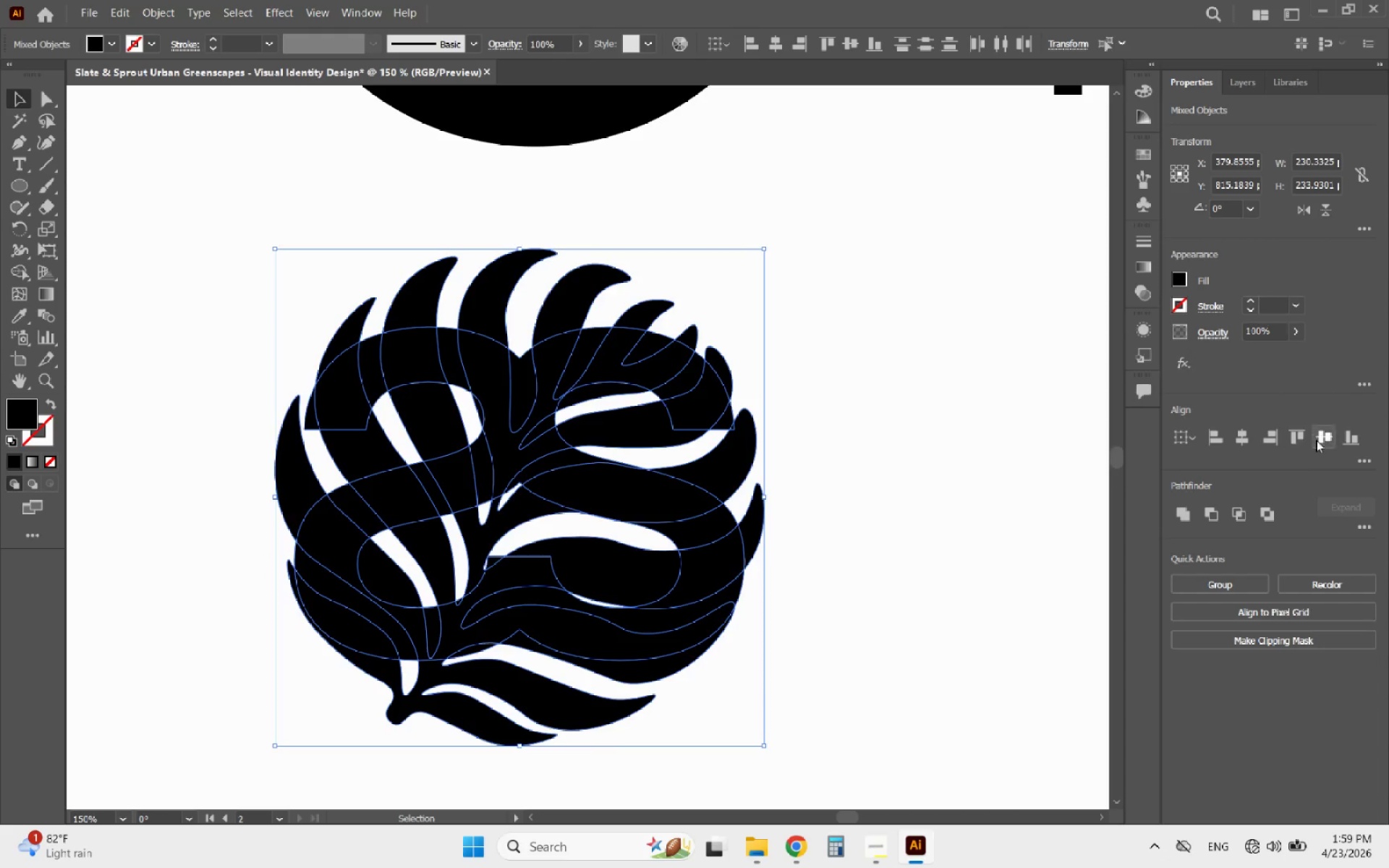 
left_click([1317, 440])
 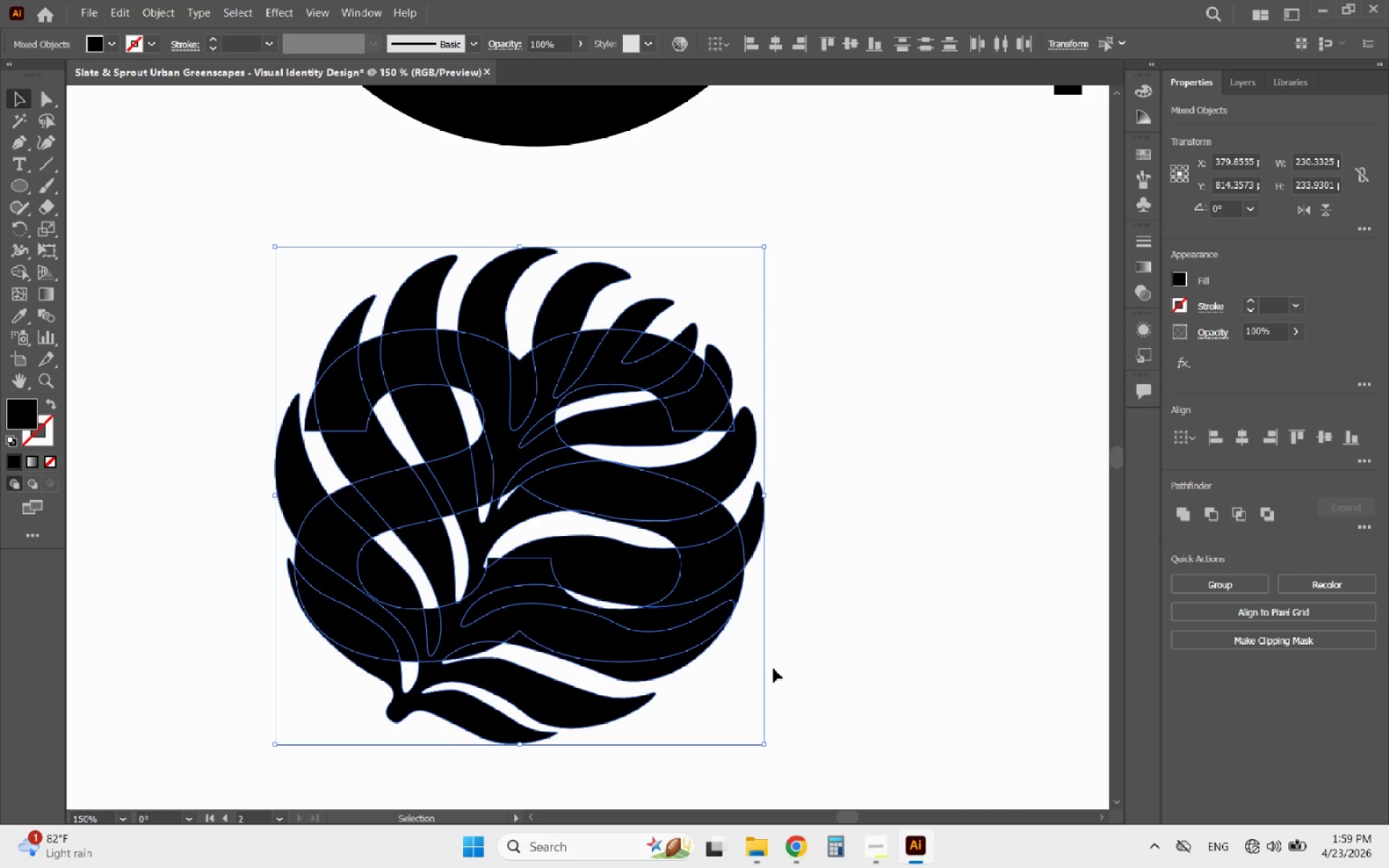 
wait(7.17)
 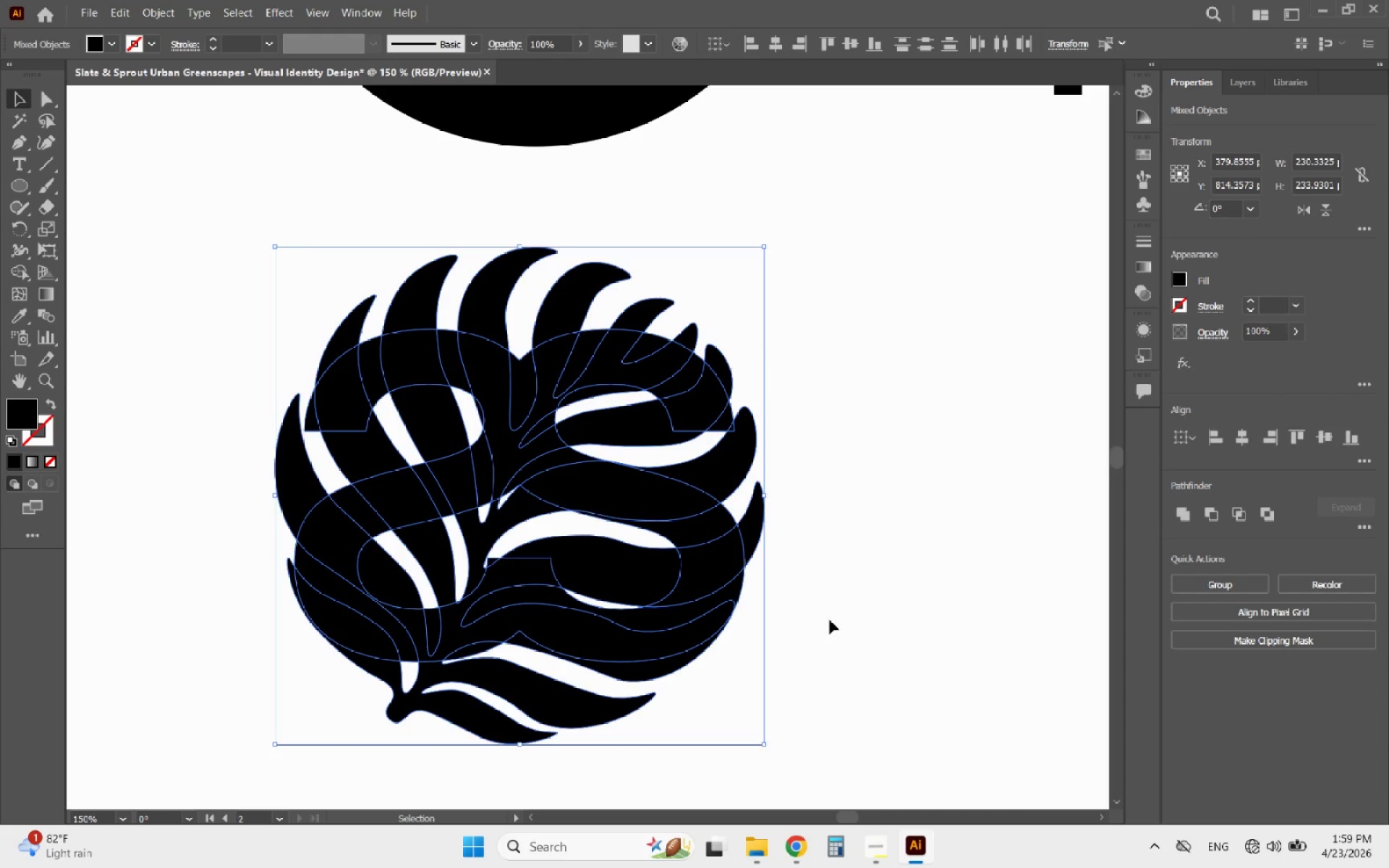 
left_click([12, 268])
 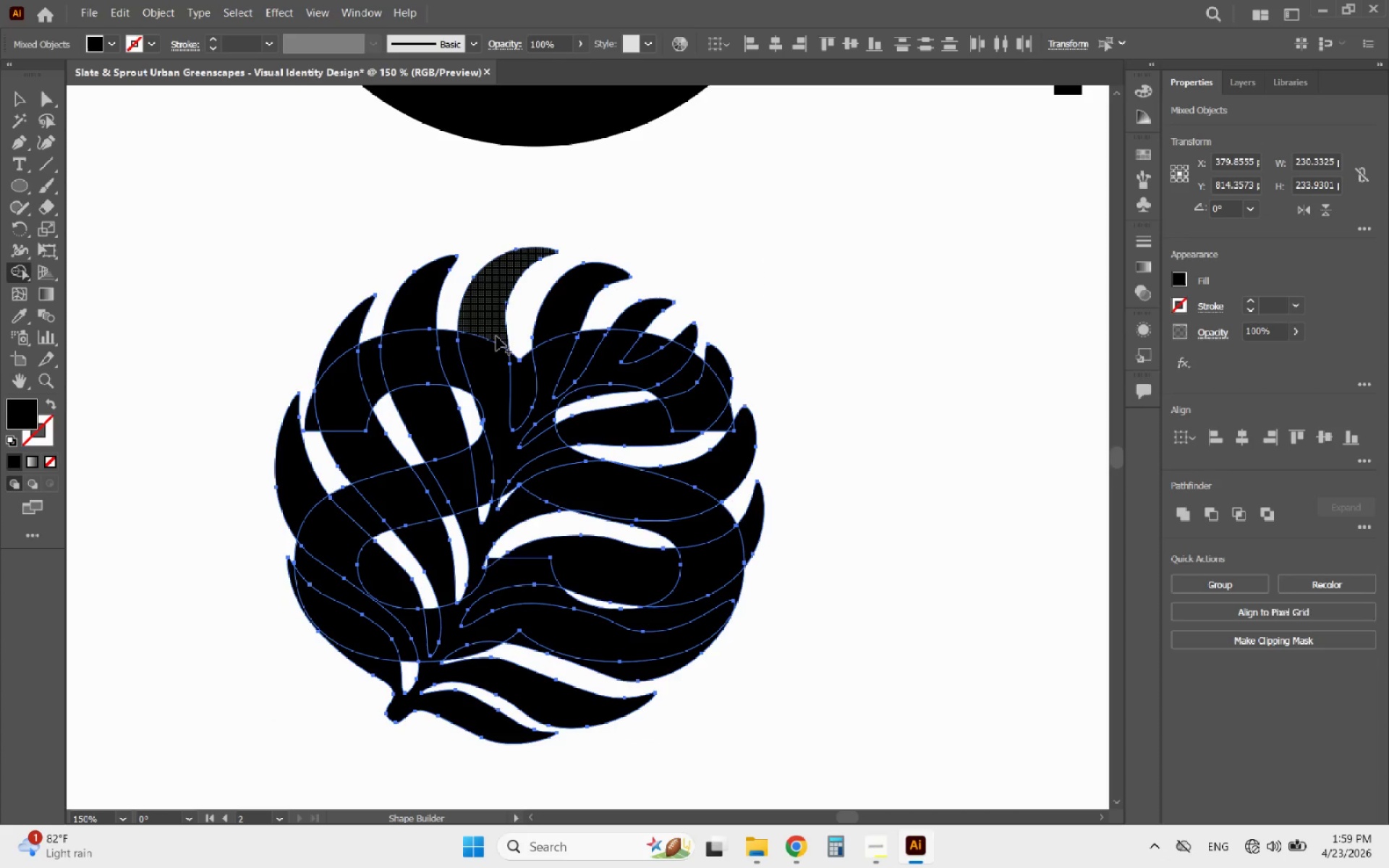 
hold_key(key=AltLeft, duration=2.58)
scroll: coordinate [493, 333], scroll_direction: up, amount: 2.0
 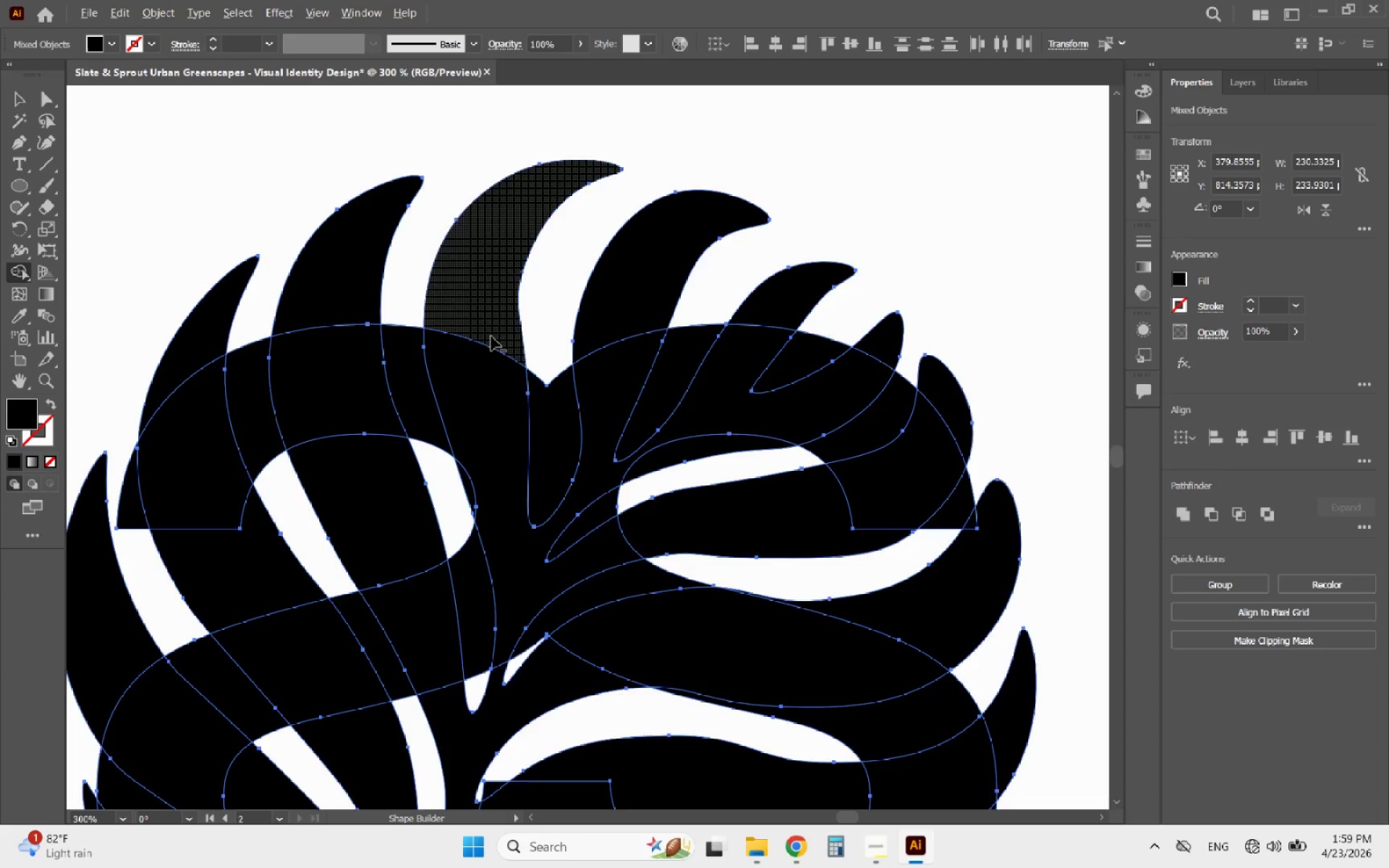 
scroll: coordinate [493, 336], scroll_direction: down, amount: 2.0
 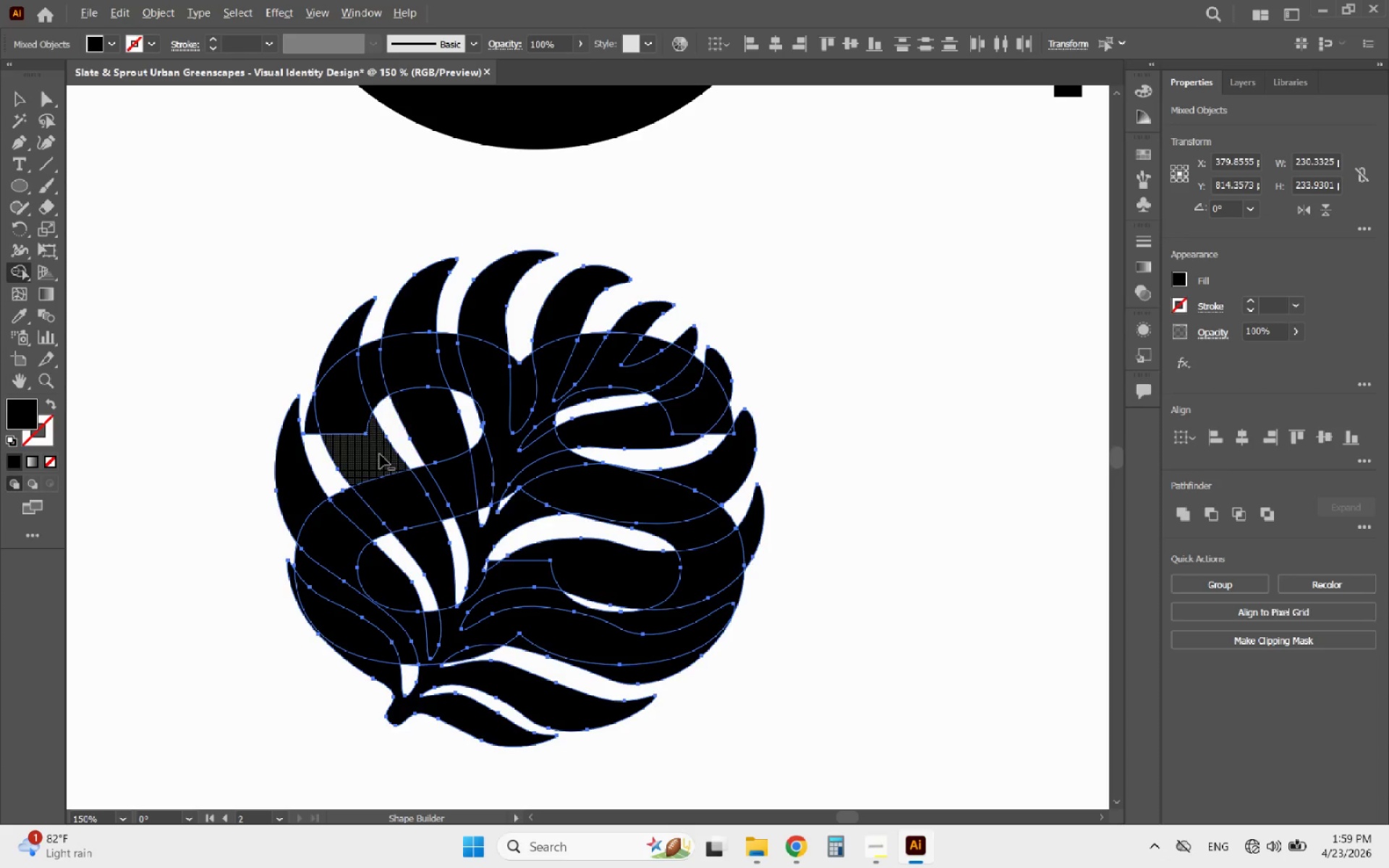 
scroll: coordinate [380, 454], scroll_direction: up, amount: 2.0
 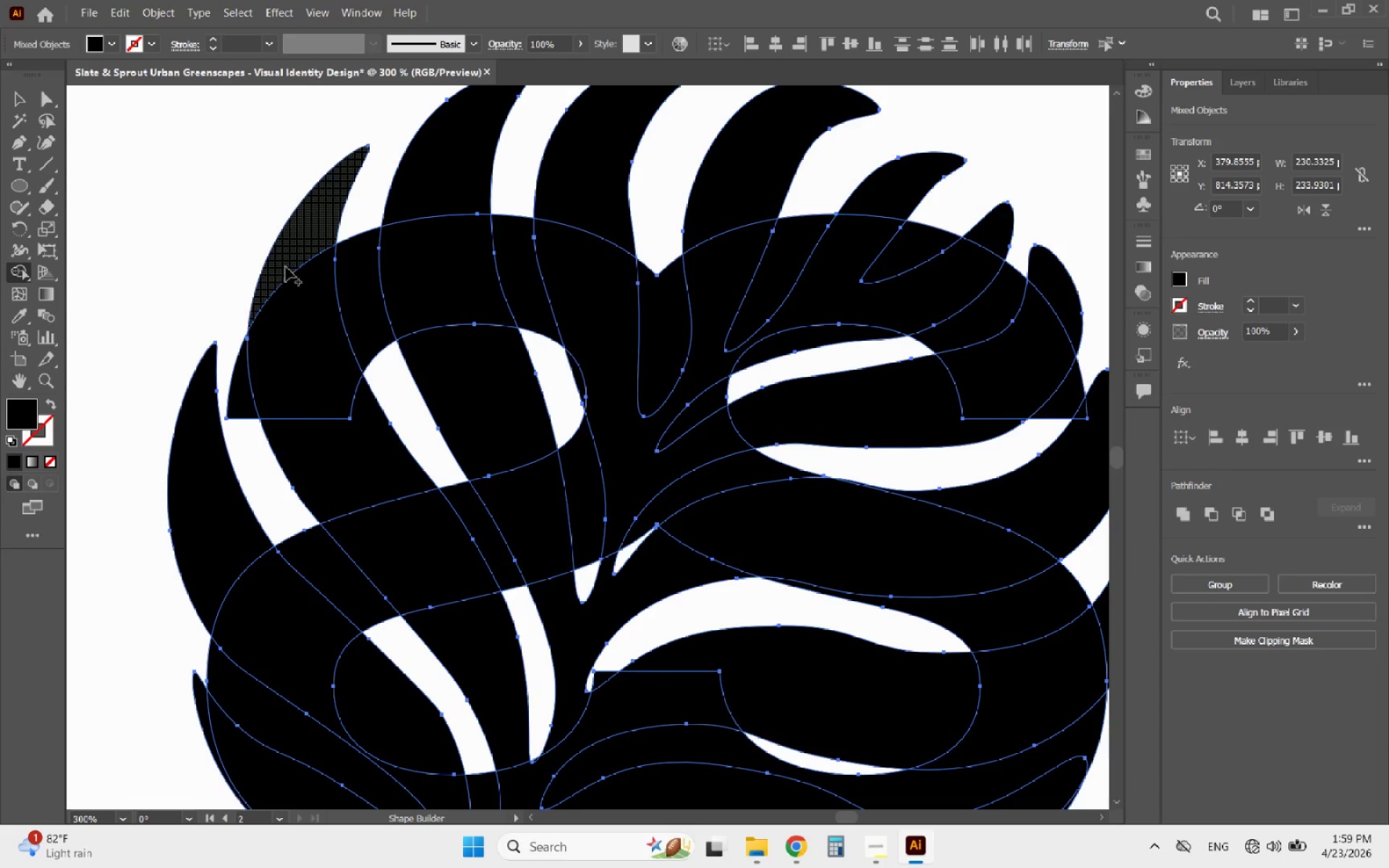 
left_click_drag(start_coordinate=[286, 267], to_coordinate=[485, 648])
 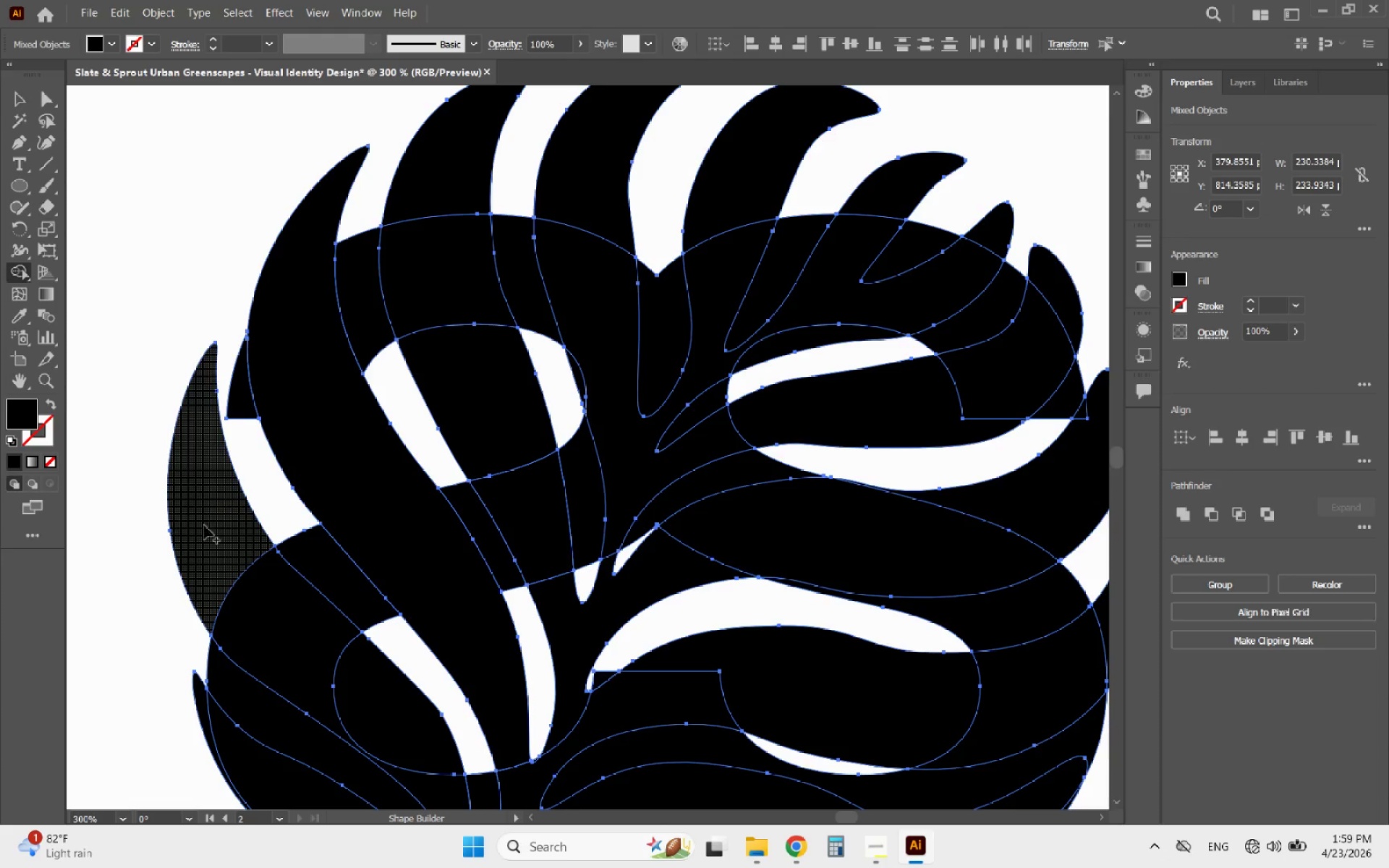 
left_click_drag(start_coordinate=[207, 534], to_coordinate=[360, 686])
 